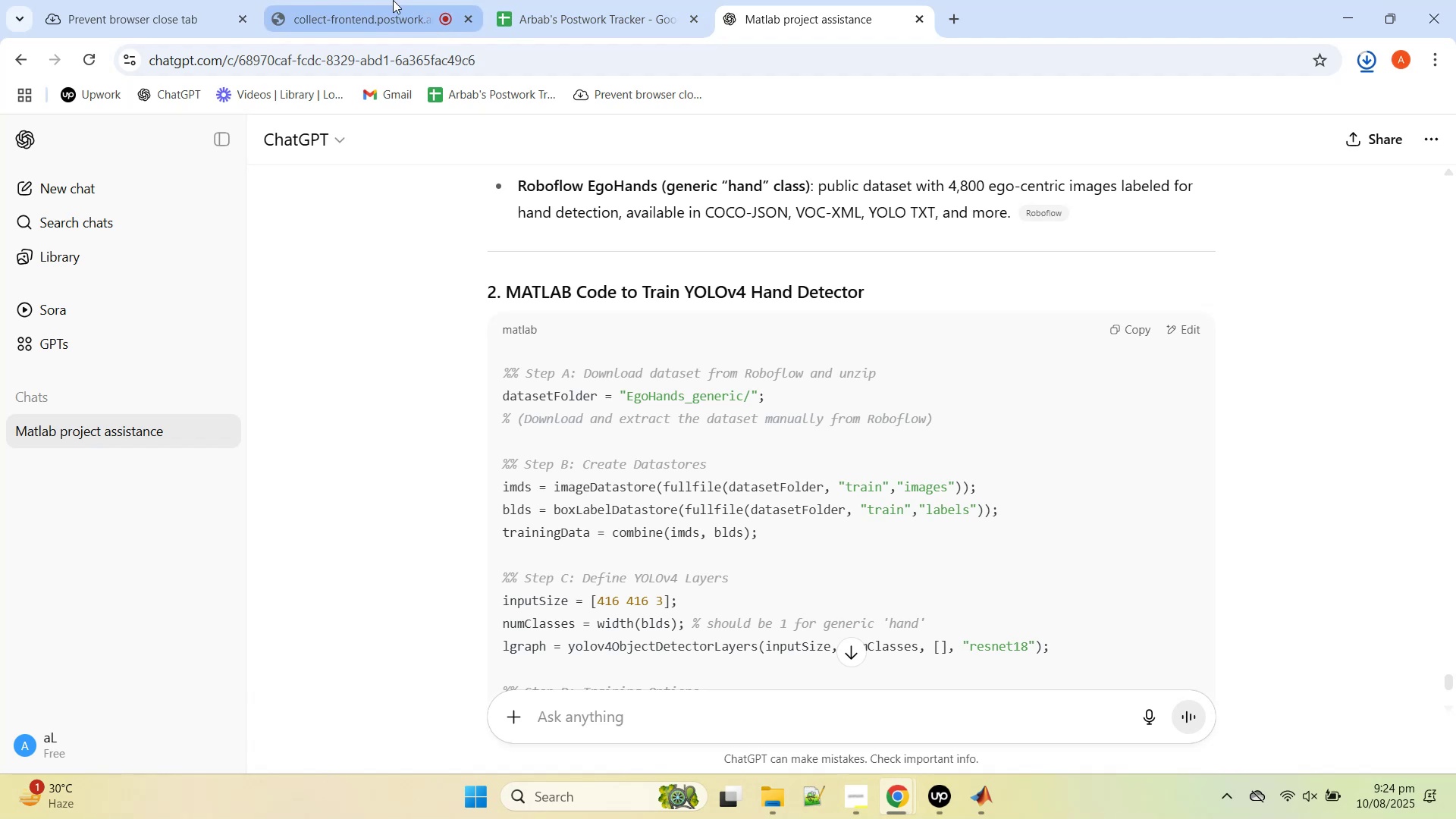 
left_click([393, 0])
 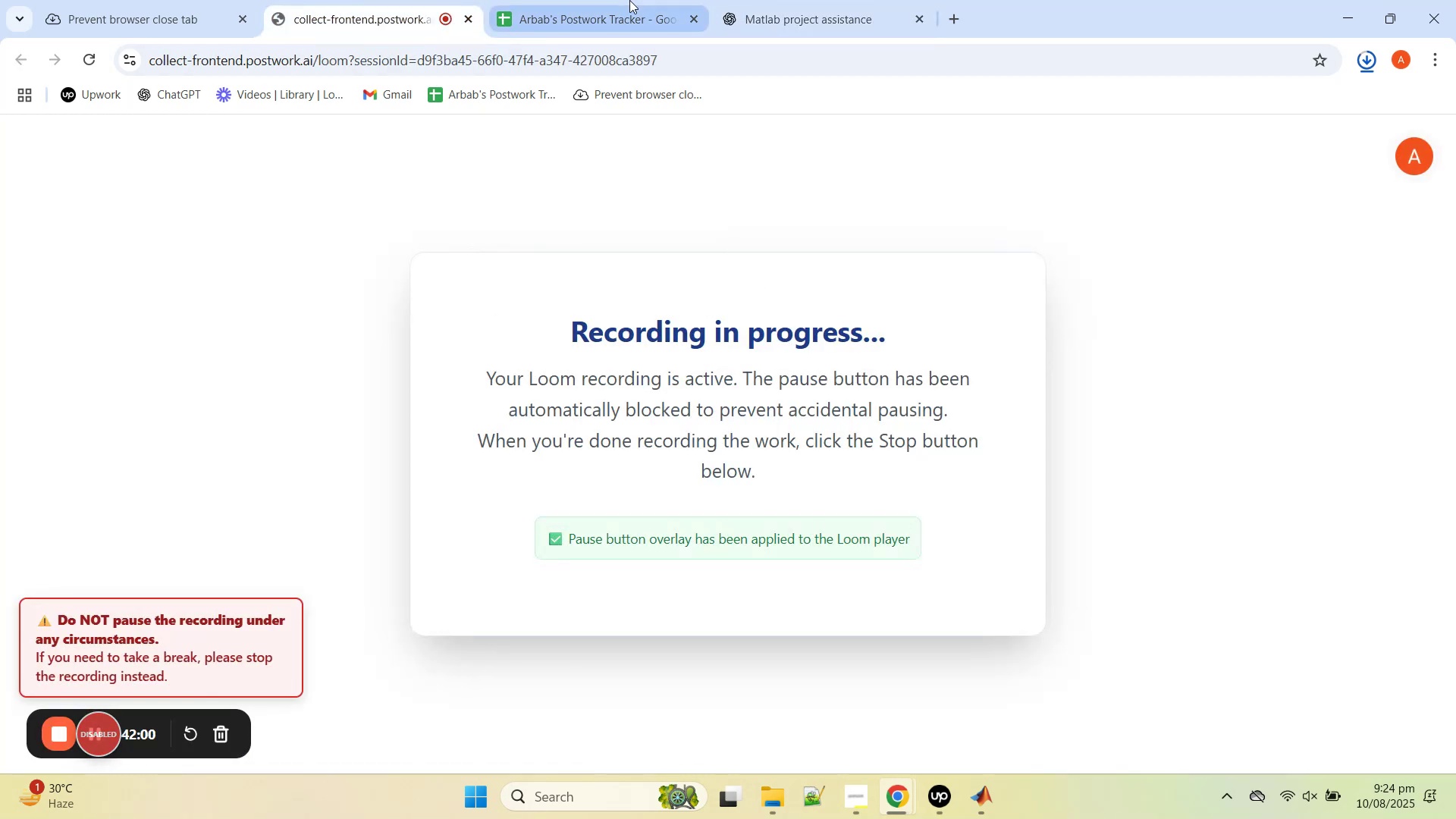 
left_click([621, 0])
 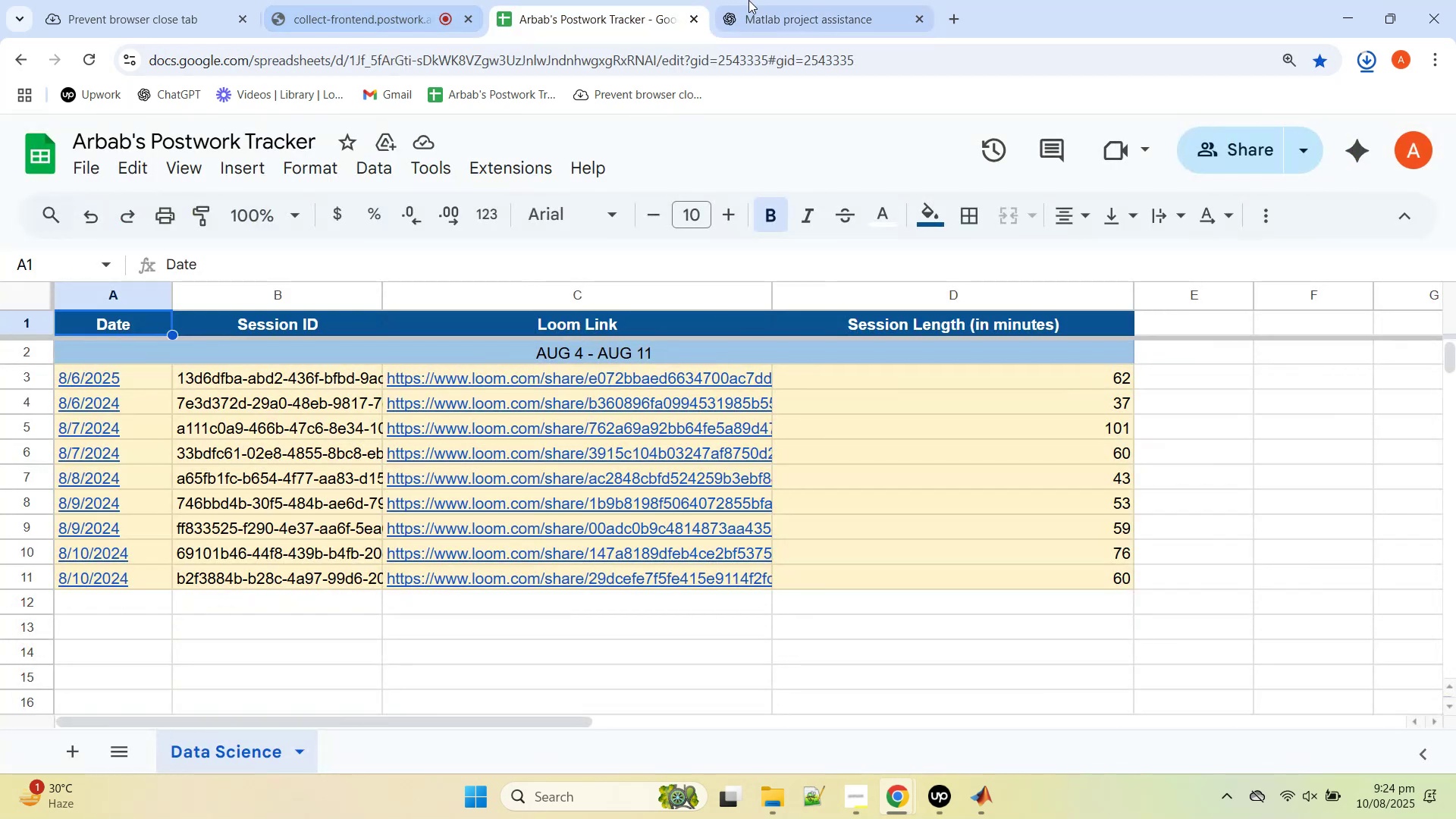 
left_click([748, 0])
 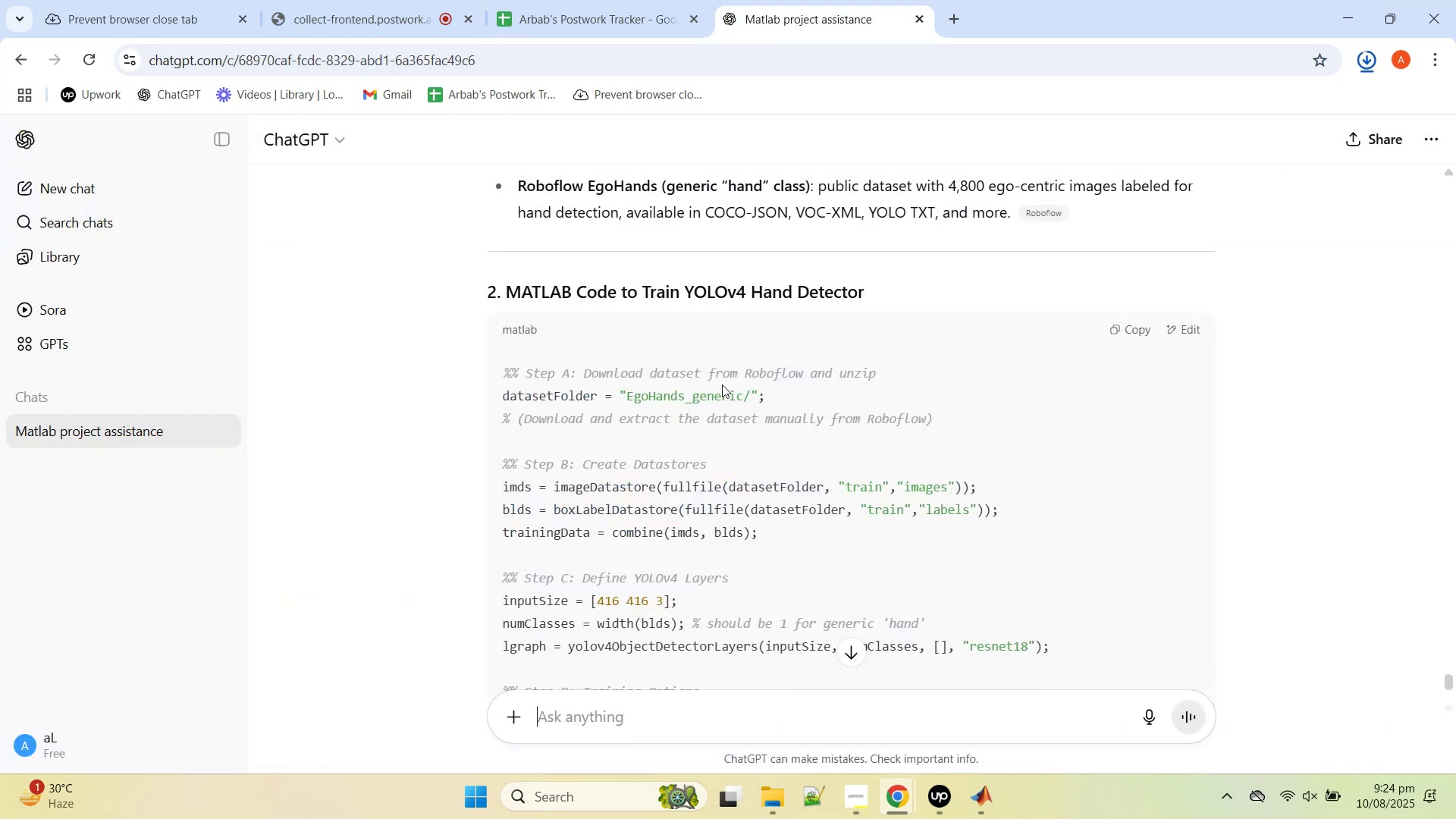 
scroll: coordinate [708, 390], scroll_direction: down, amount: 1.0
 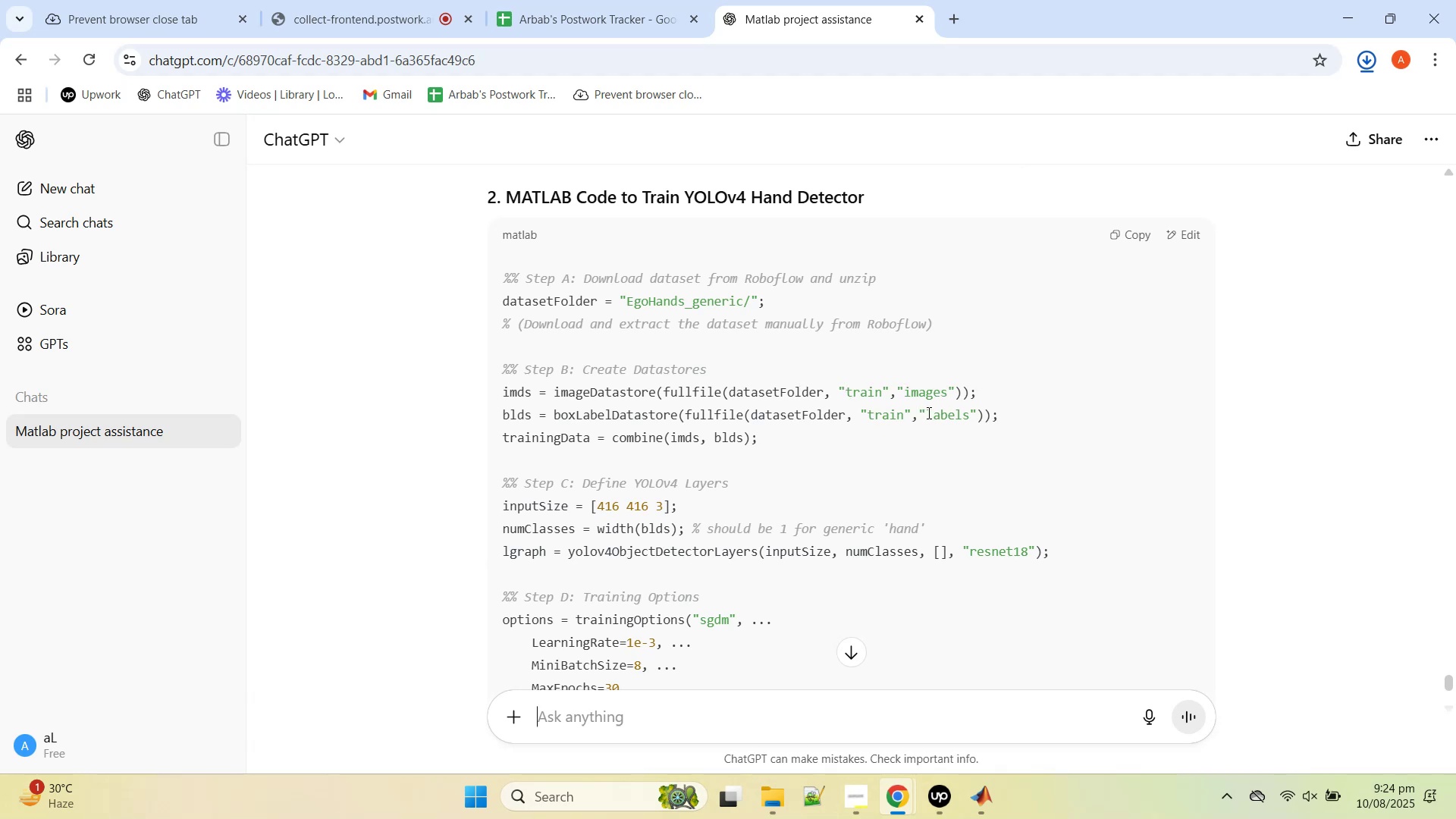 
wait(16.34)
 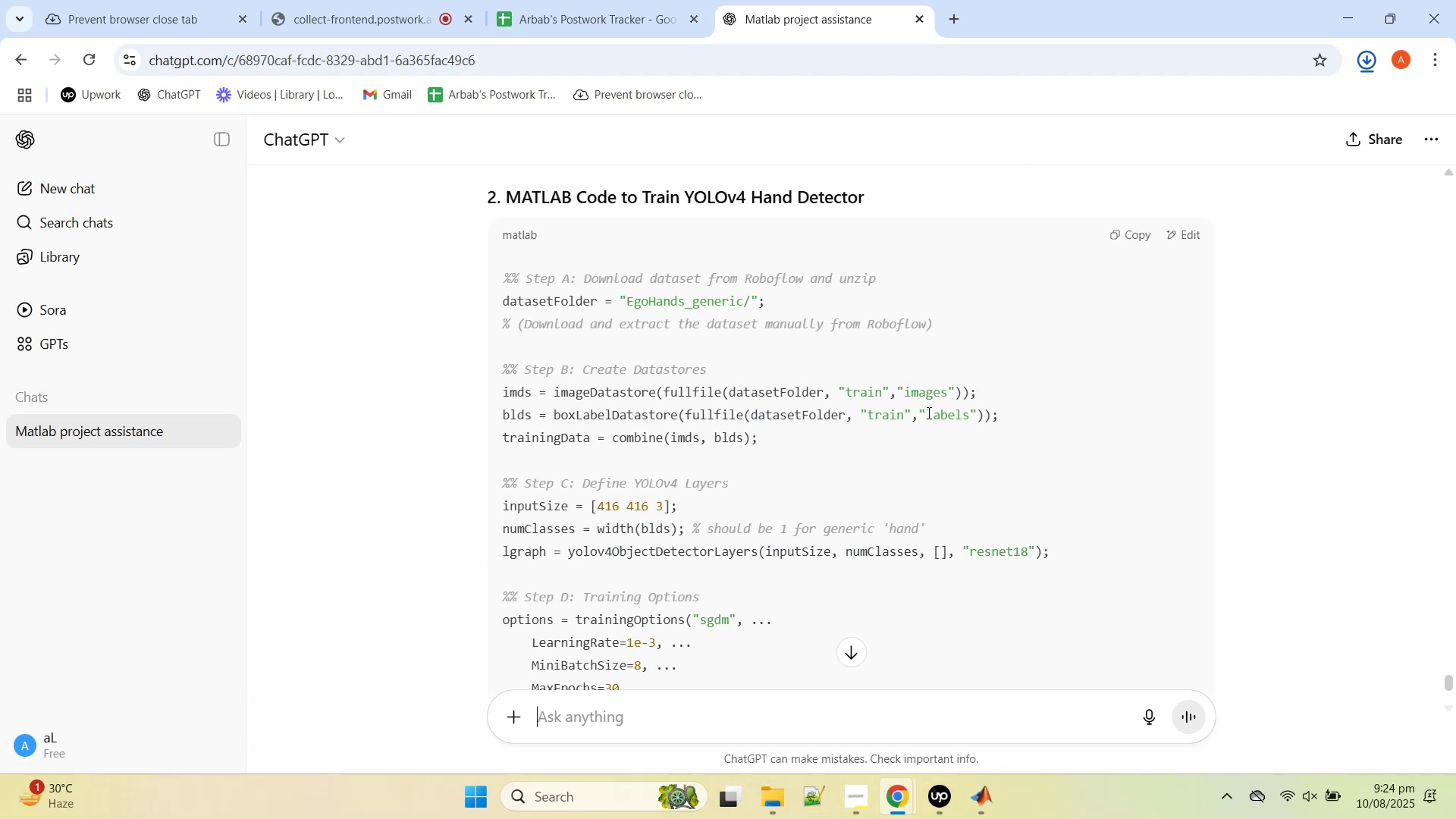 
scroll: coordinate [709, 439], scroll_direction: down, amount: 5.0
 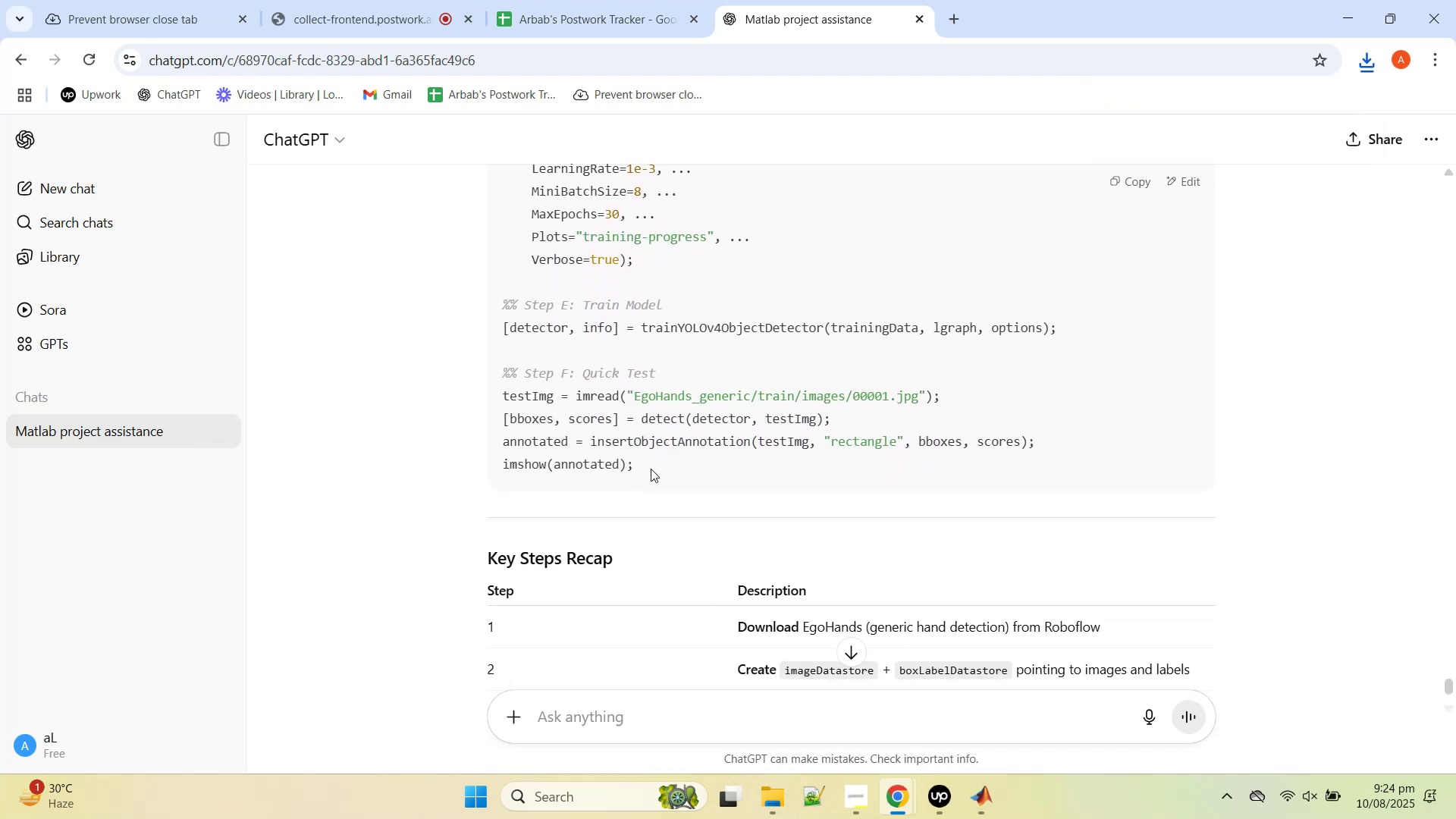 
scroll: coordinate [559, 347], scroll_direction: up, amount: 6.0
 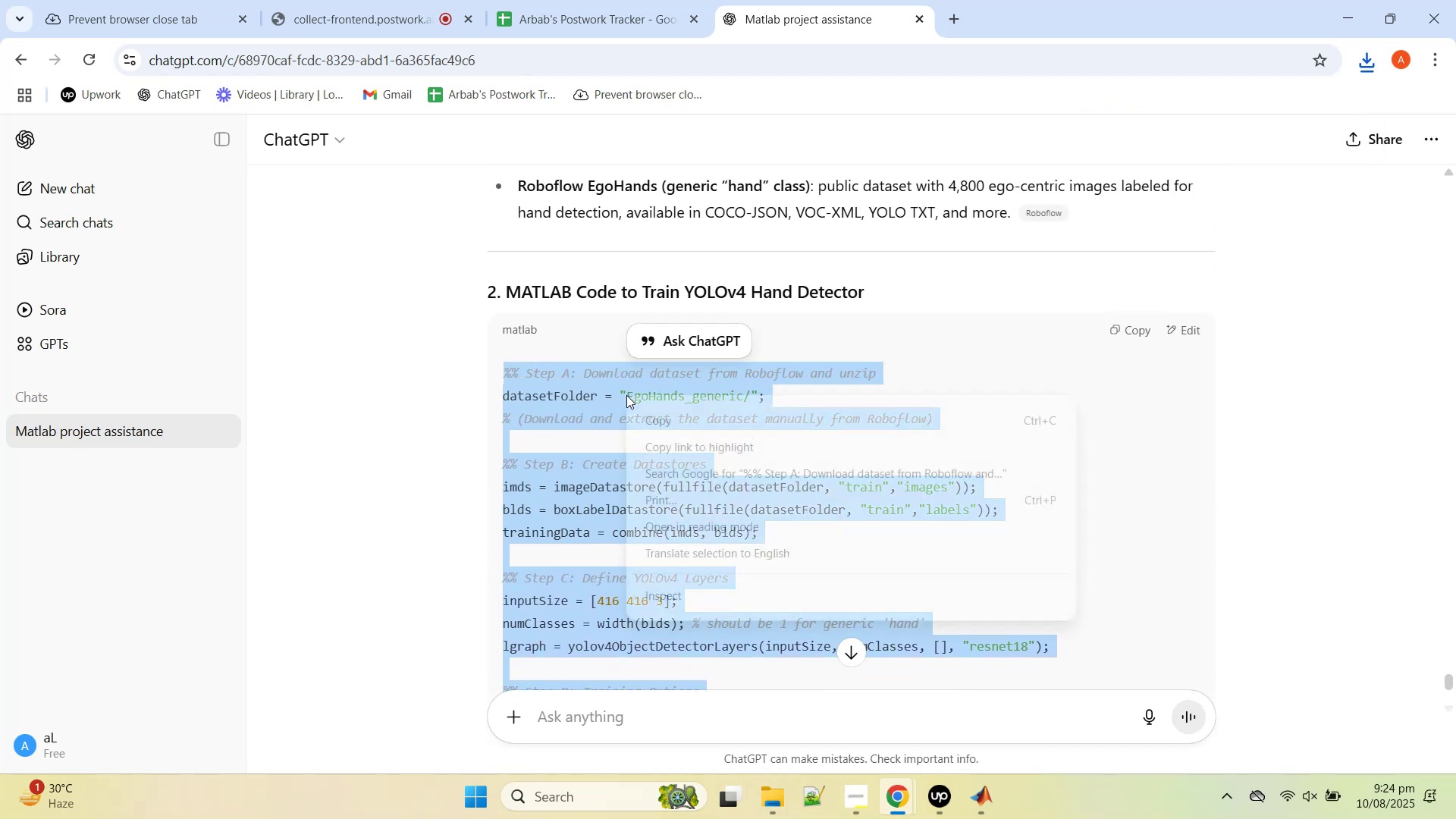 
left_click([702, 425])
 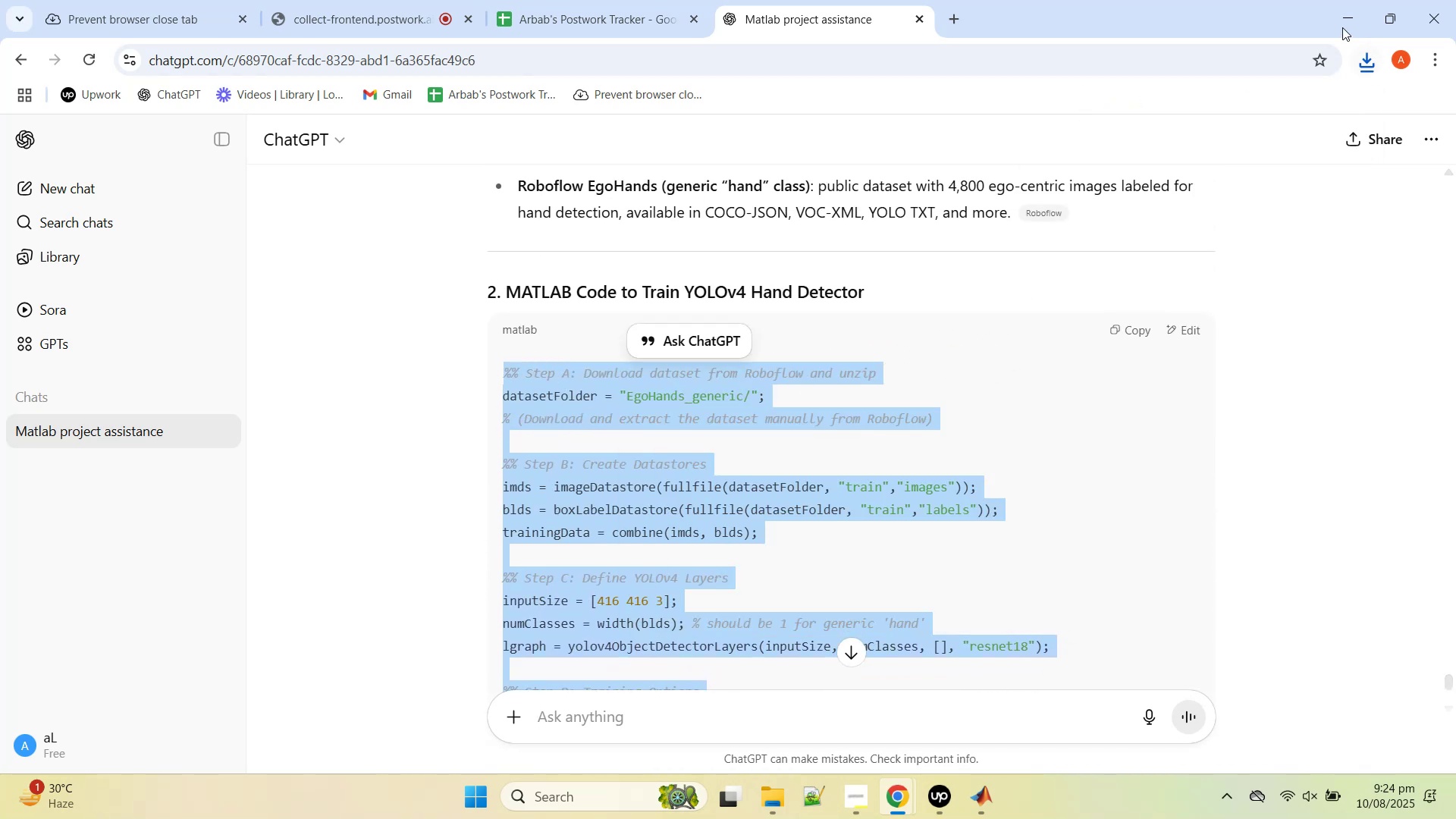 
left_click([1344, 23])
 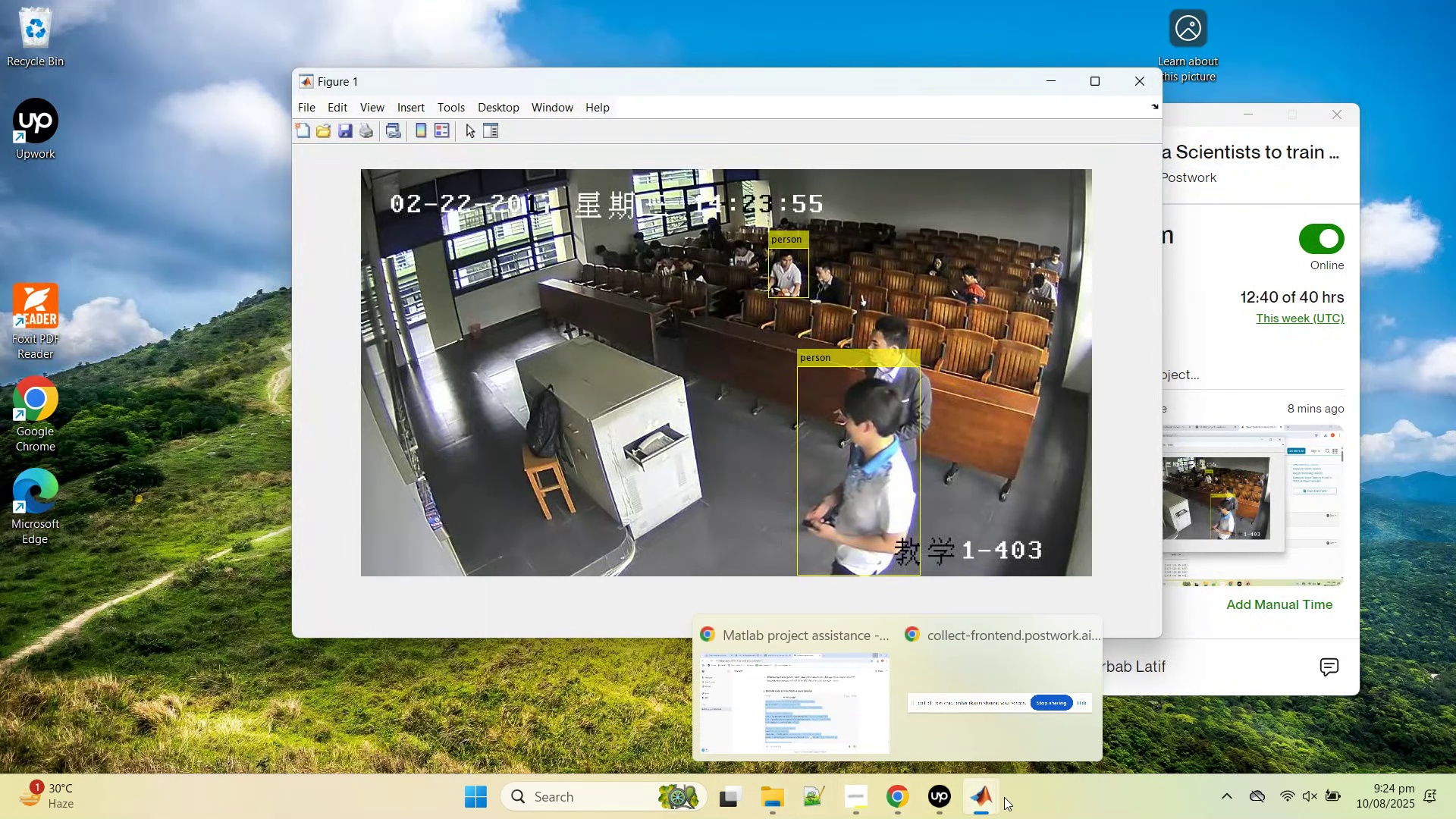 
left_click([912, 687])
 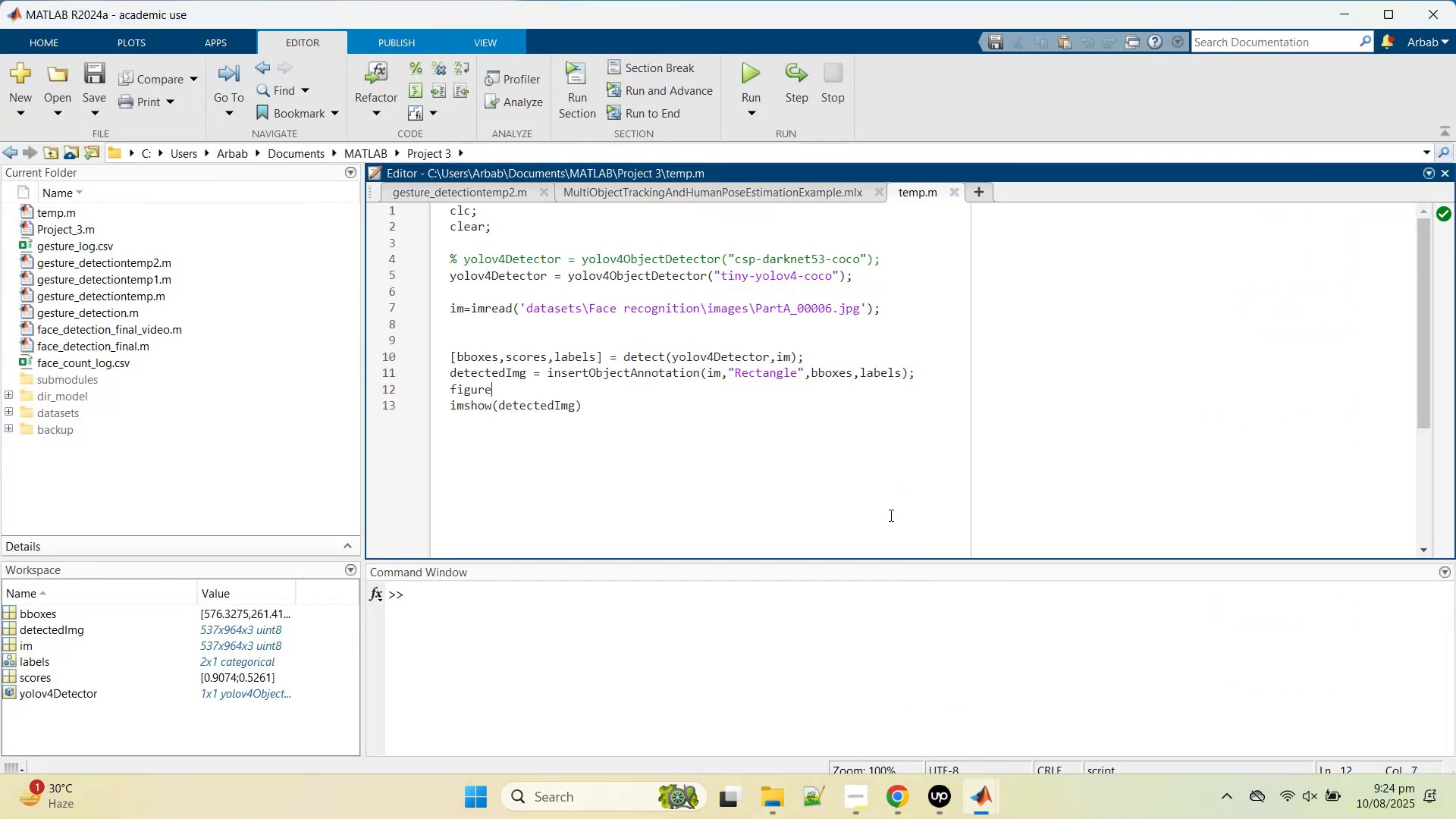 
scroll: coordinate [885, 504], scroll_direction: up, amount: 3.0
 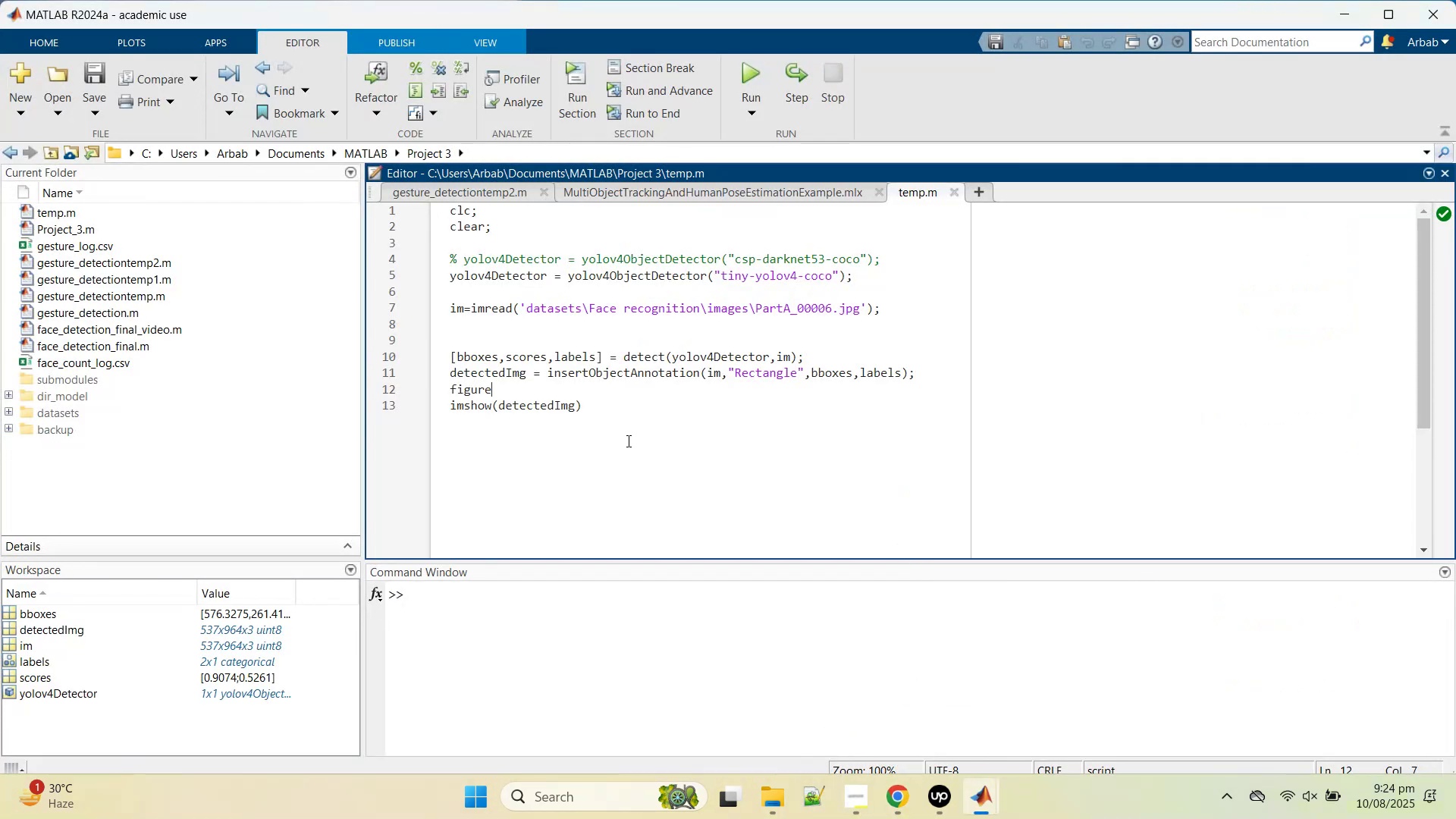 
left_click([627, 441])
 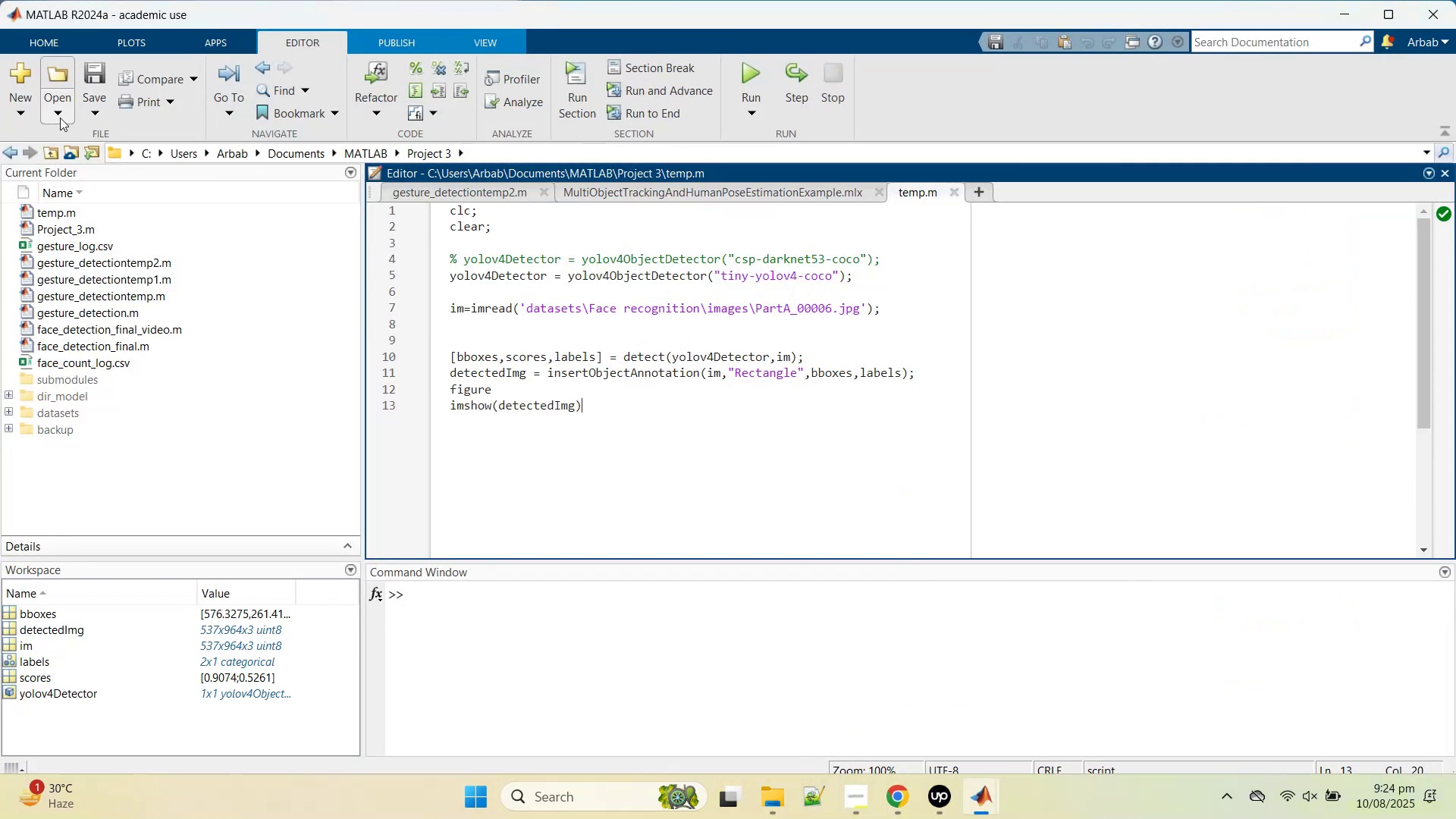 
left_click([103, 100])
 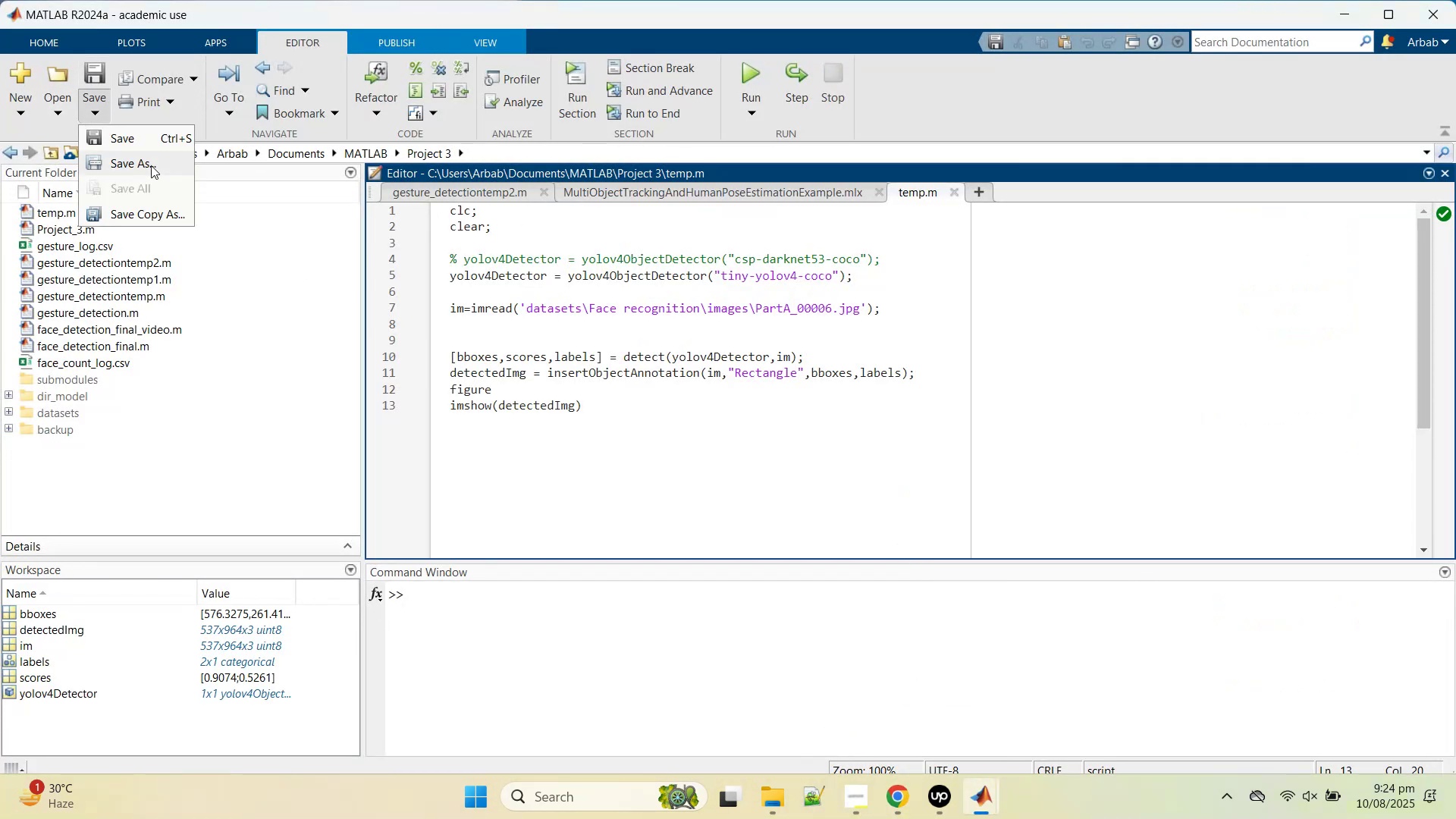 
left_click([151, 165])
 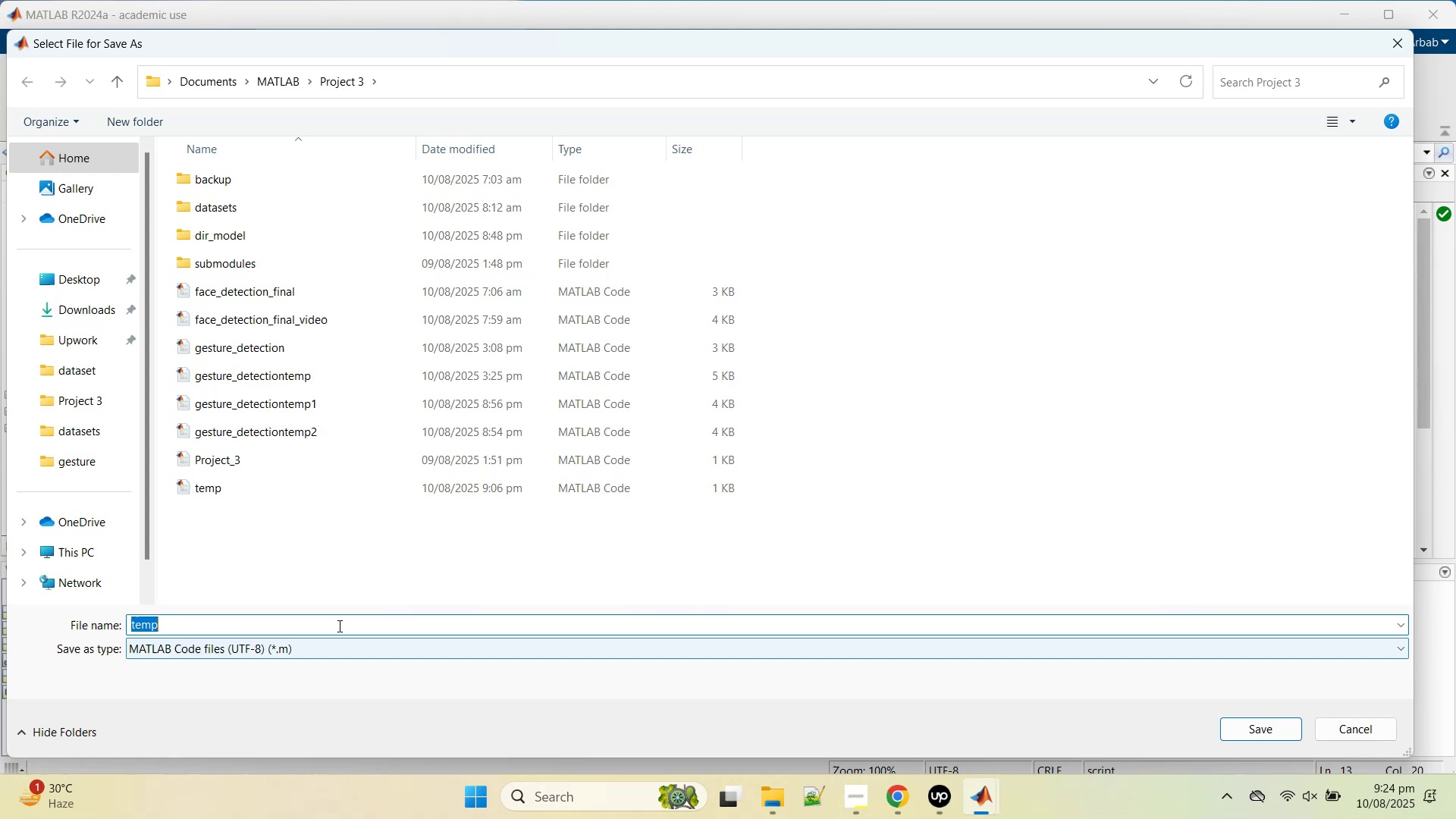 
type(training_custom)
 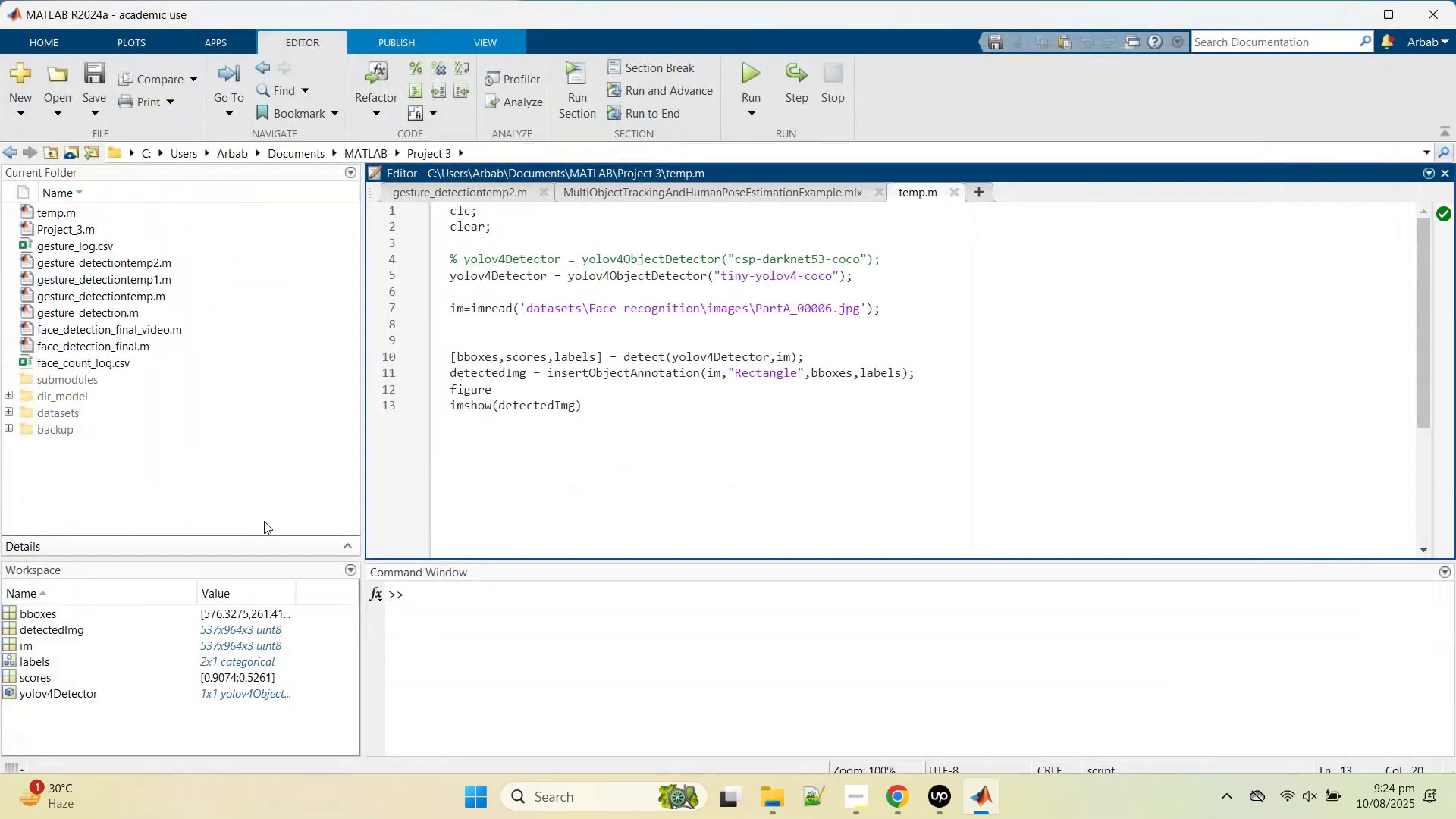 
 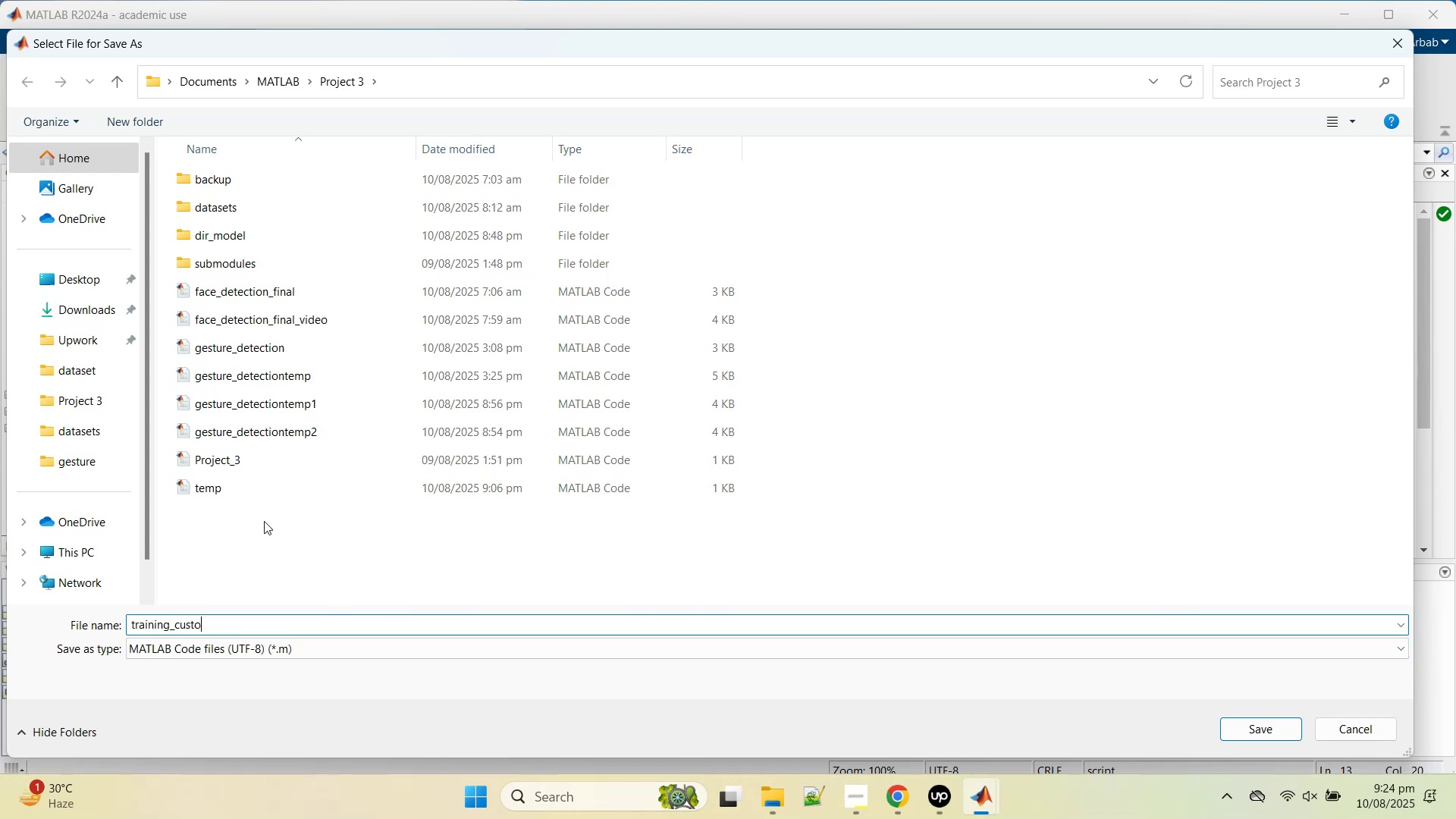 
key(Enter)
 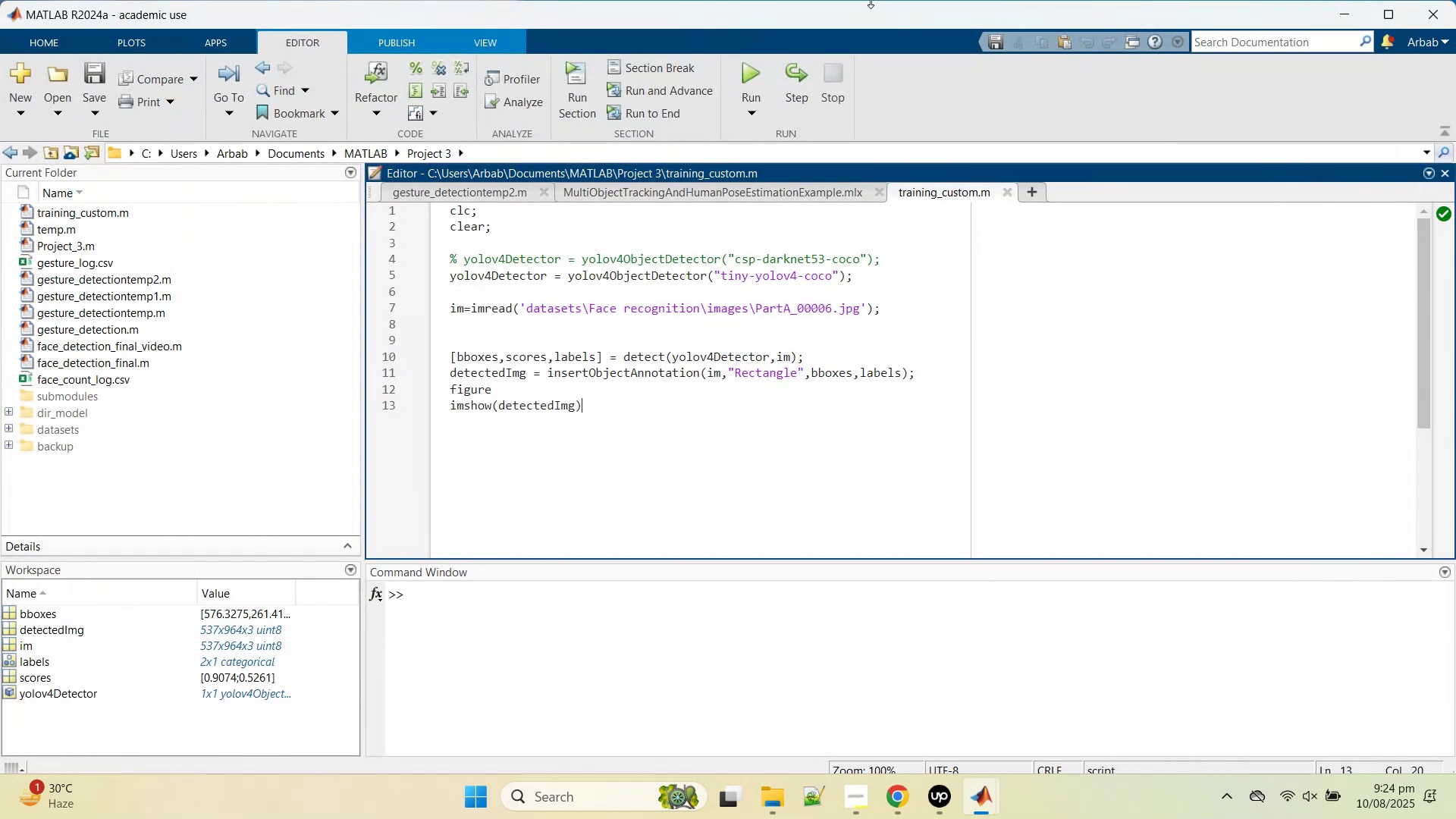 
left_click([891, 395])
 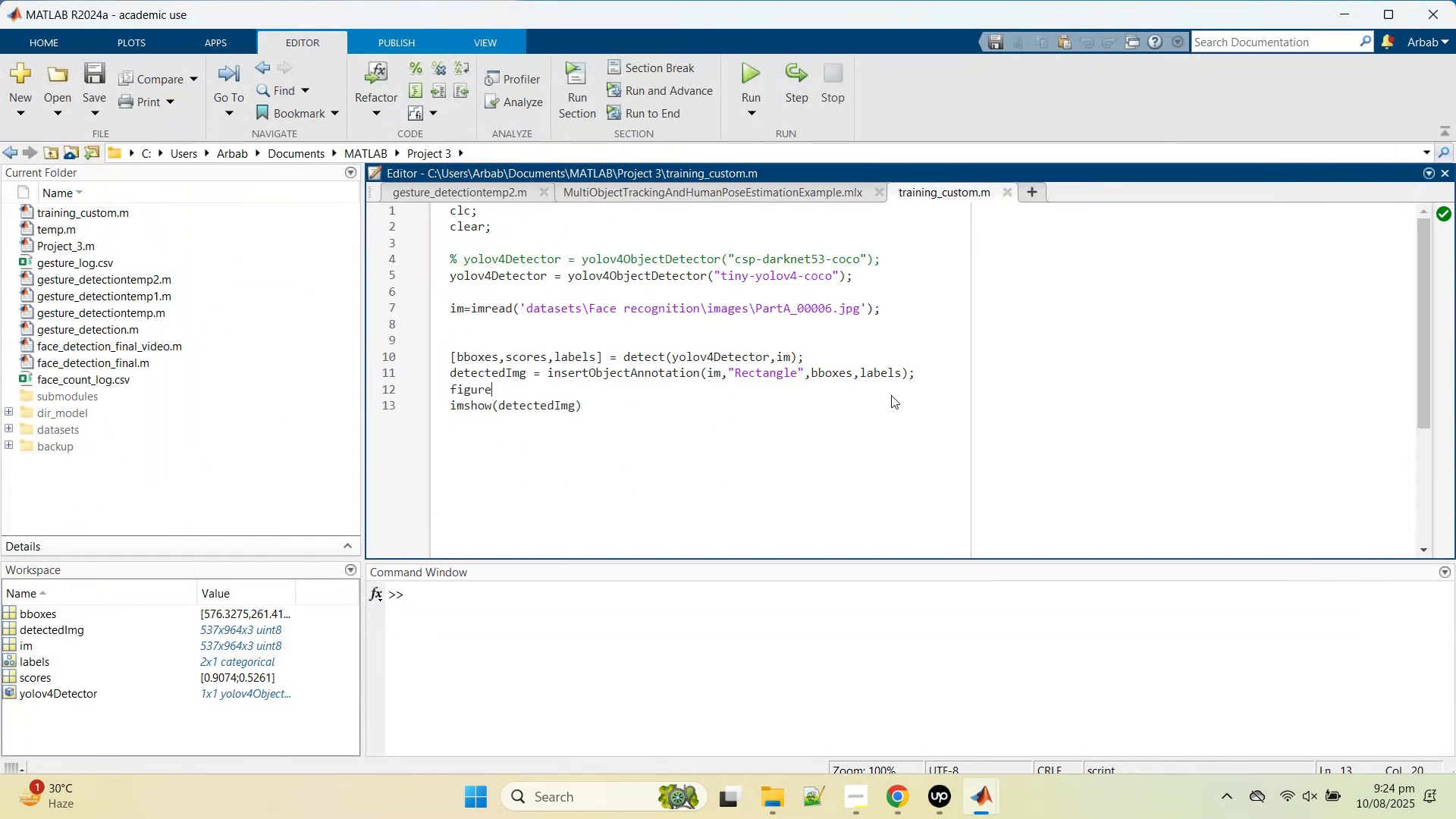 
key(Control+A)
 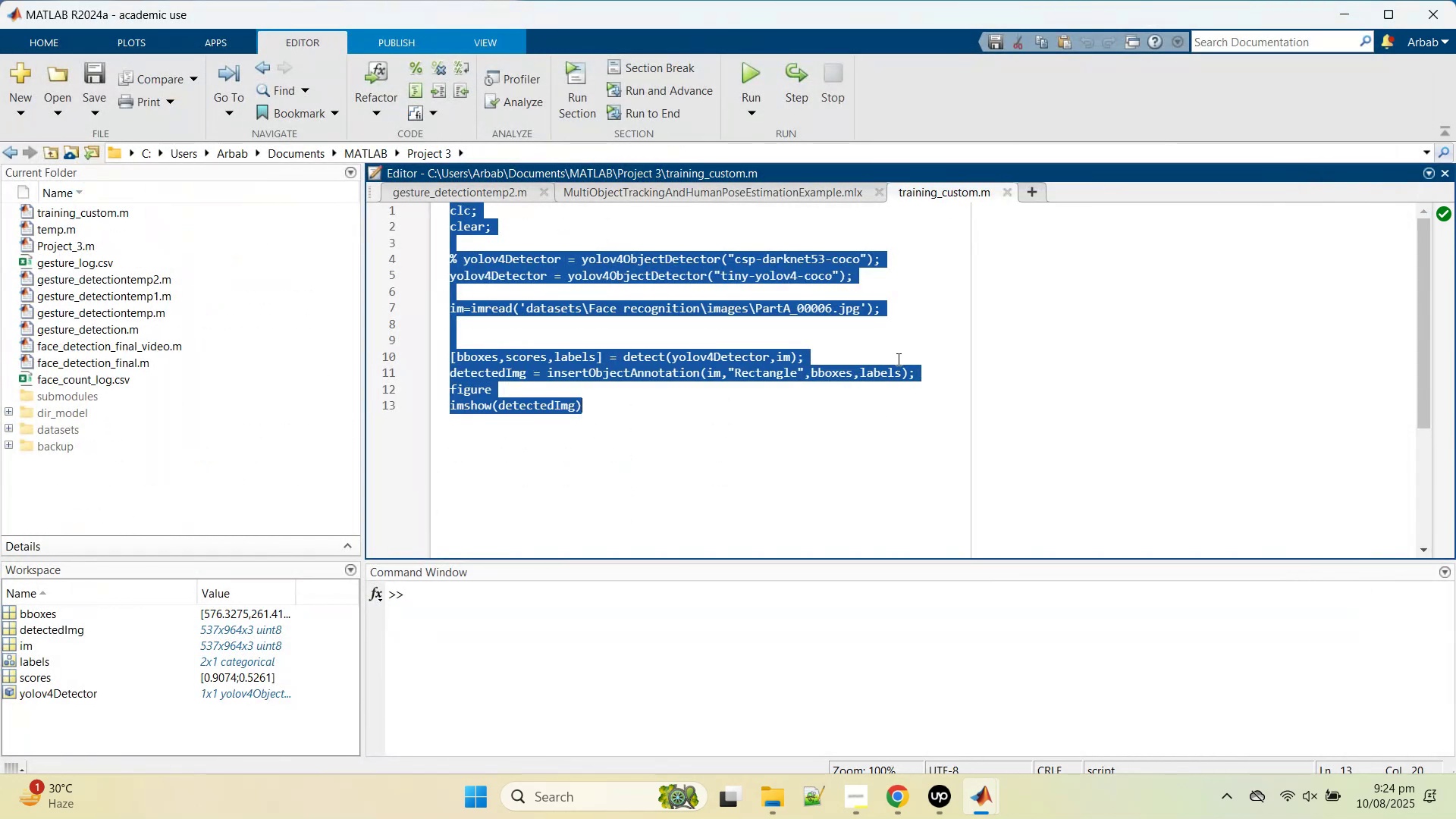 
key(Control+V)
 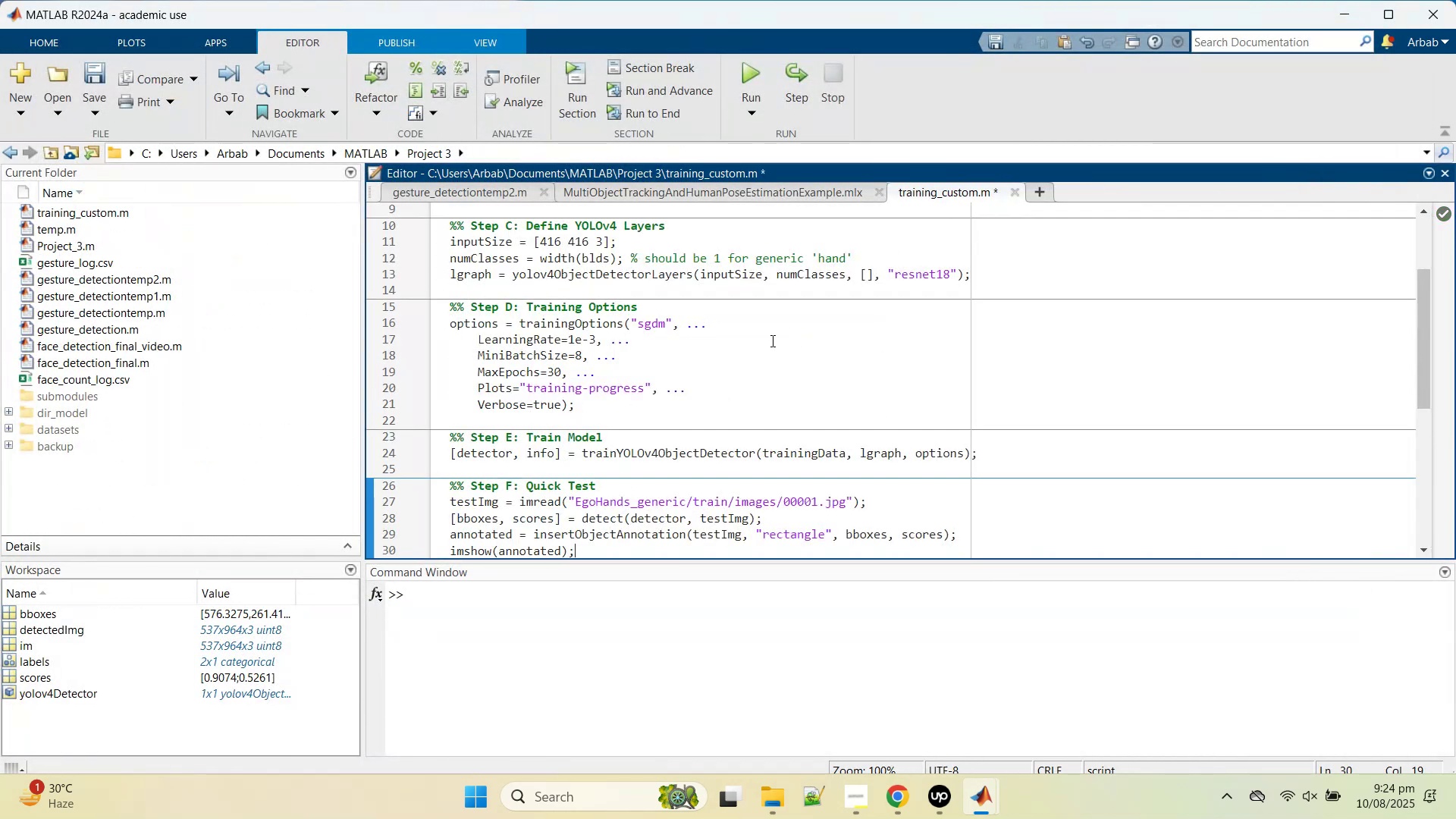 
scroll: coordinate [765, 344], scroll_direction: up, amount: 11.0
 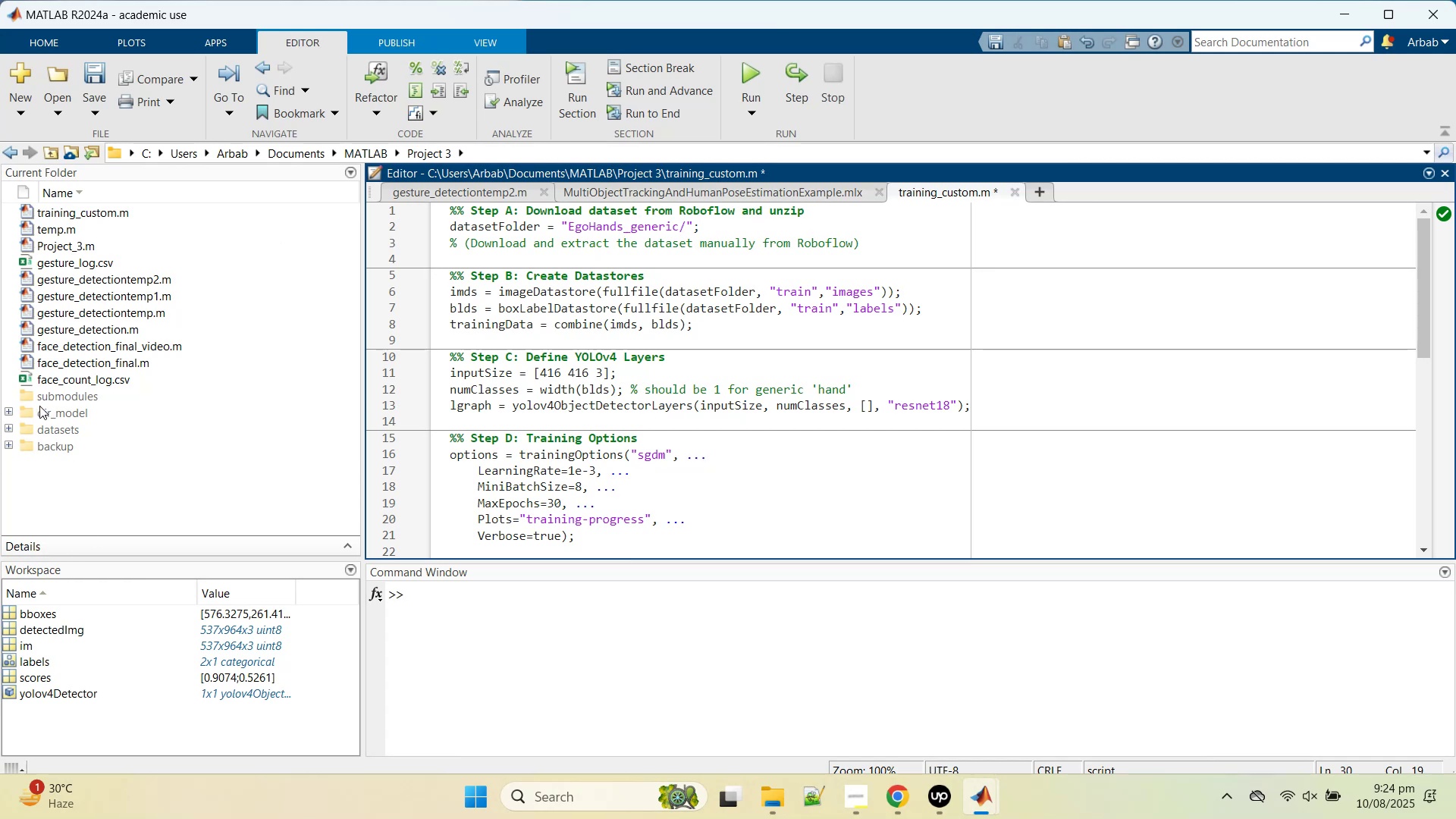 
left_click([763, 798])
 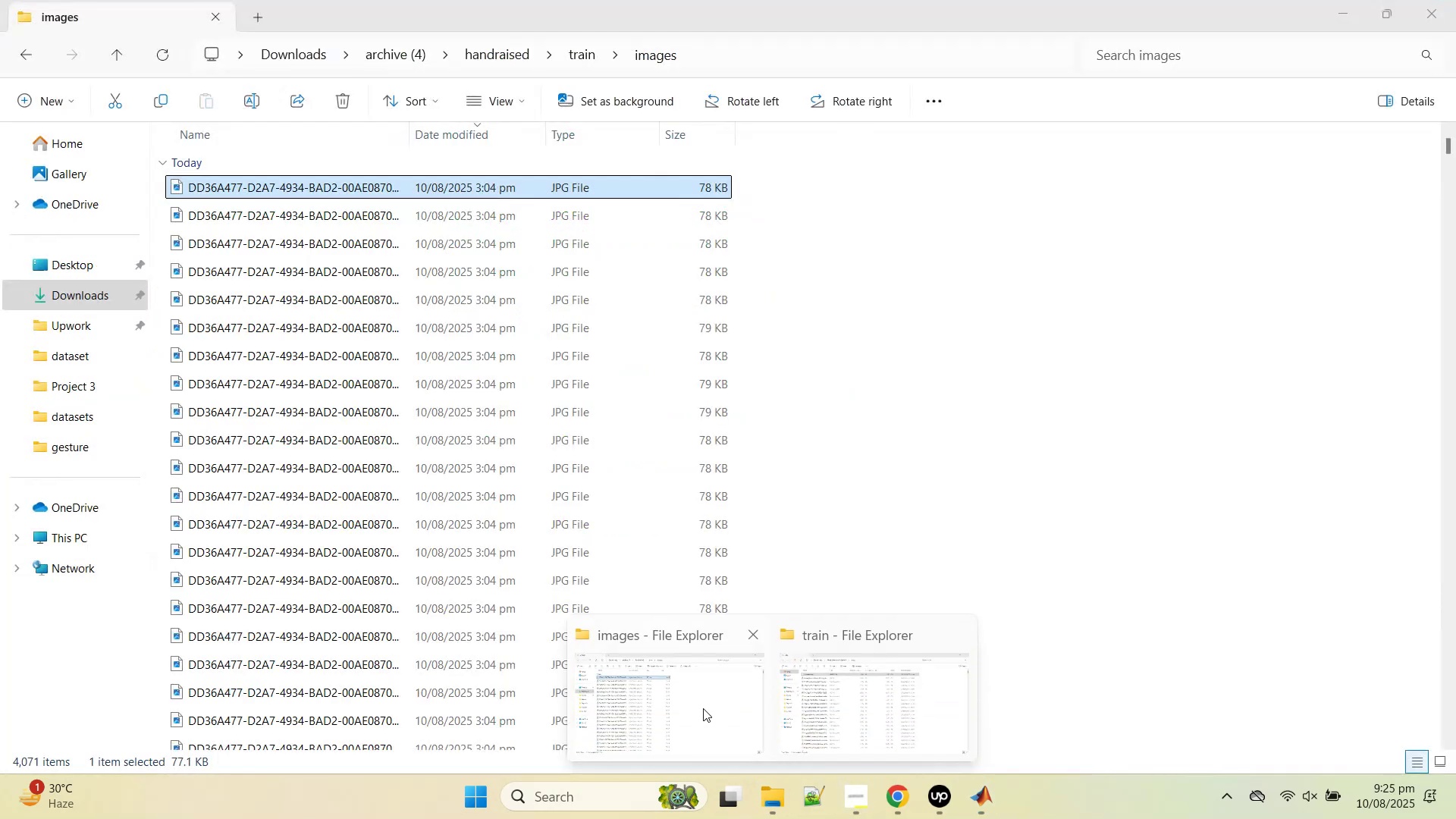 
left_click([703, 708])
 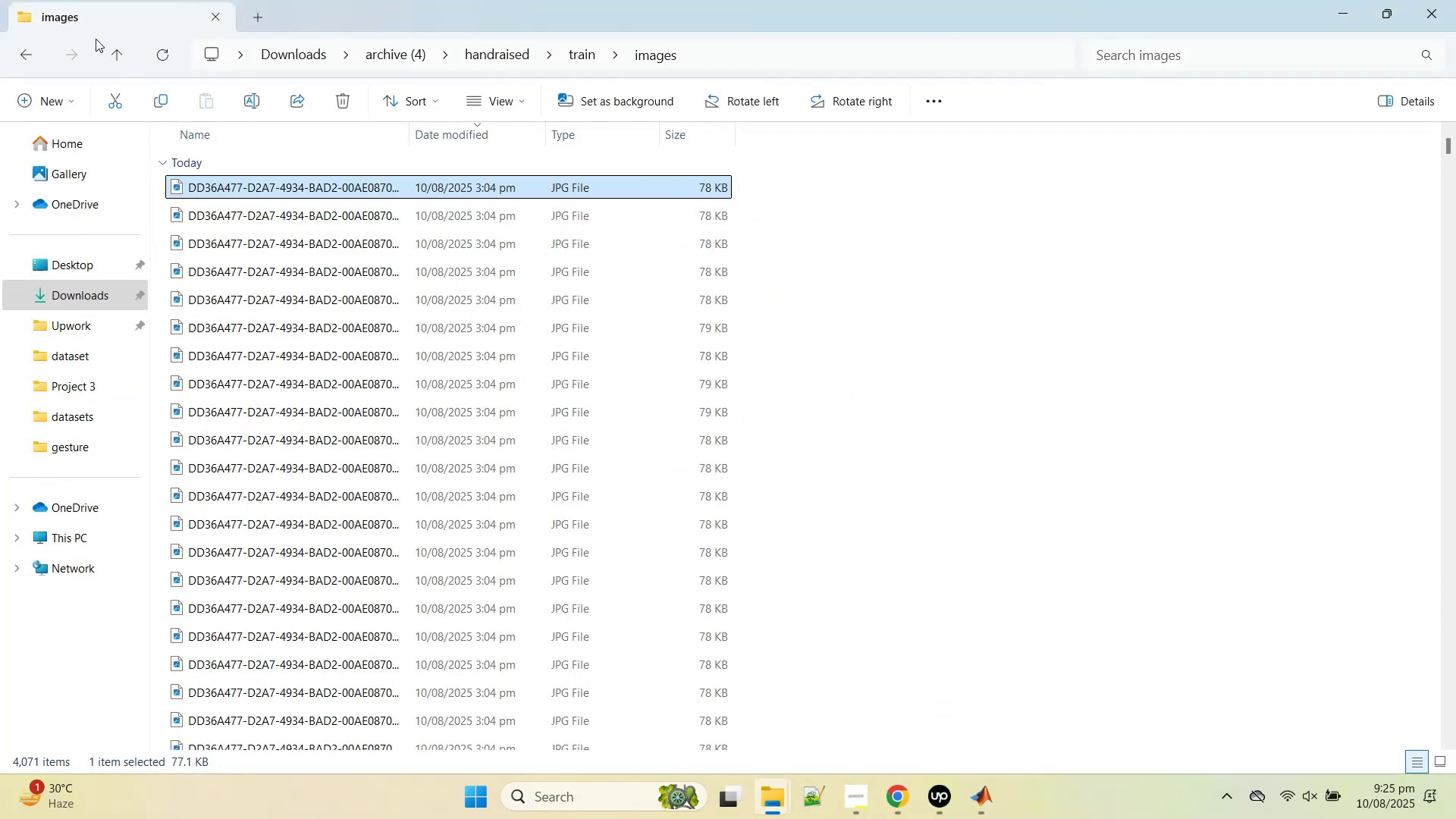 
left_click([115, 55])
 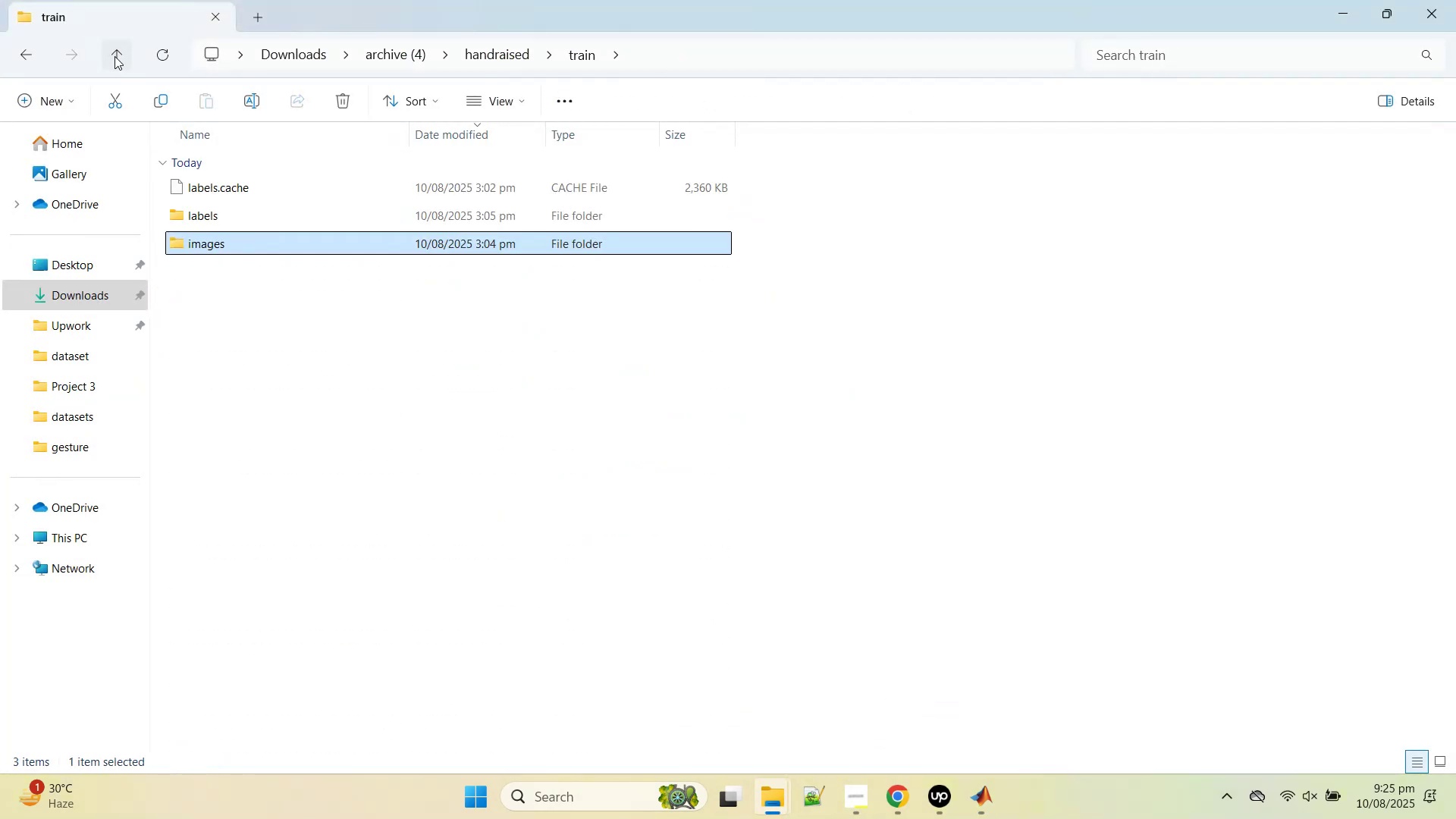 
left_click([115, 56])
 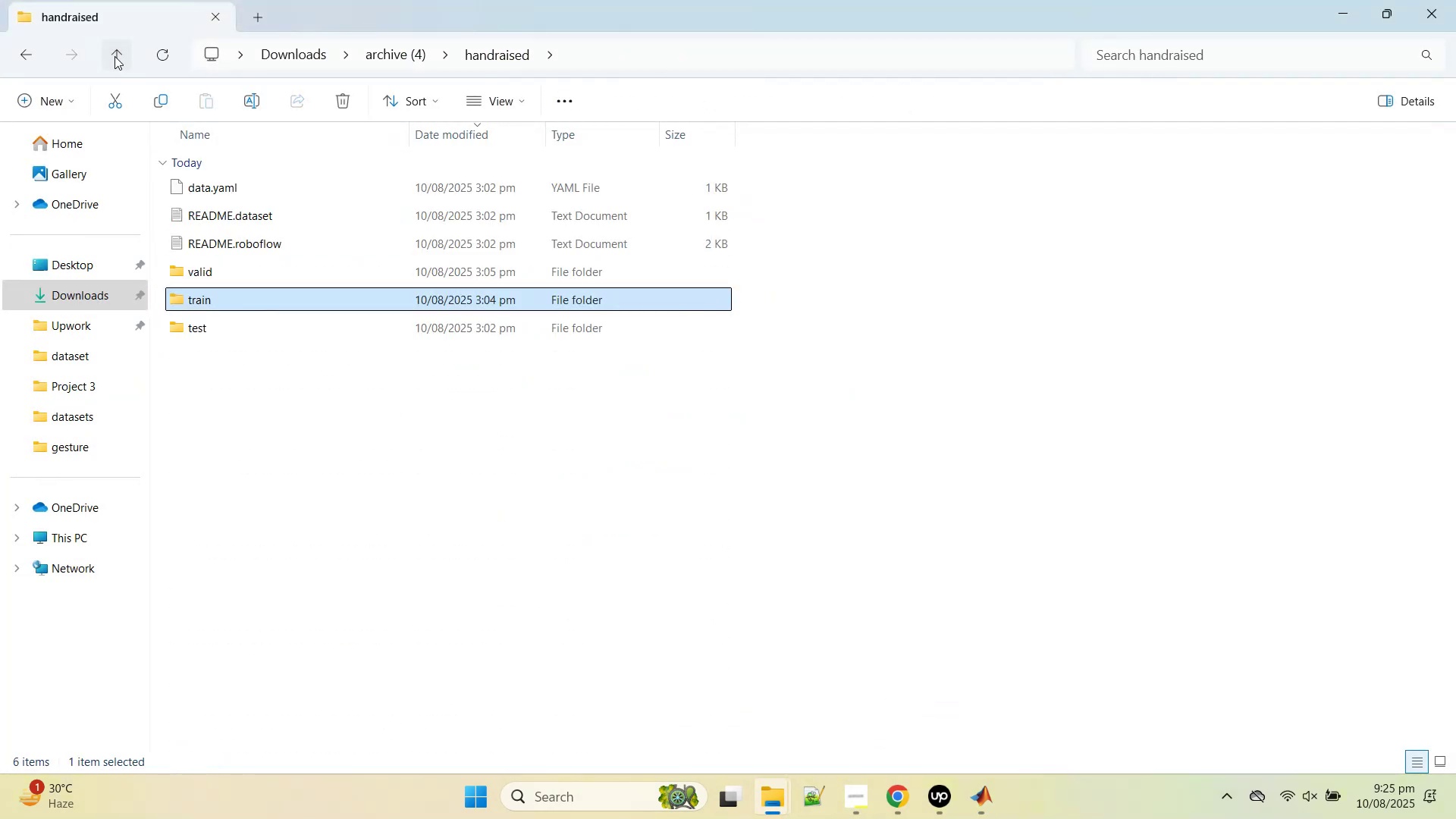 
left_click([115, 56])
 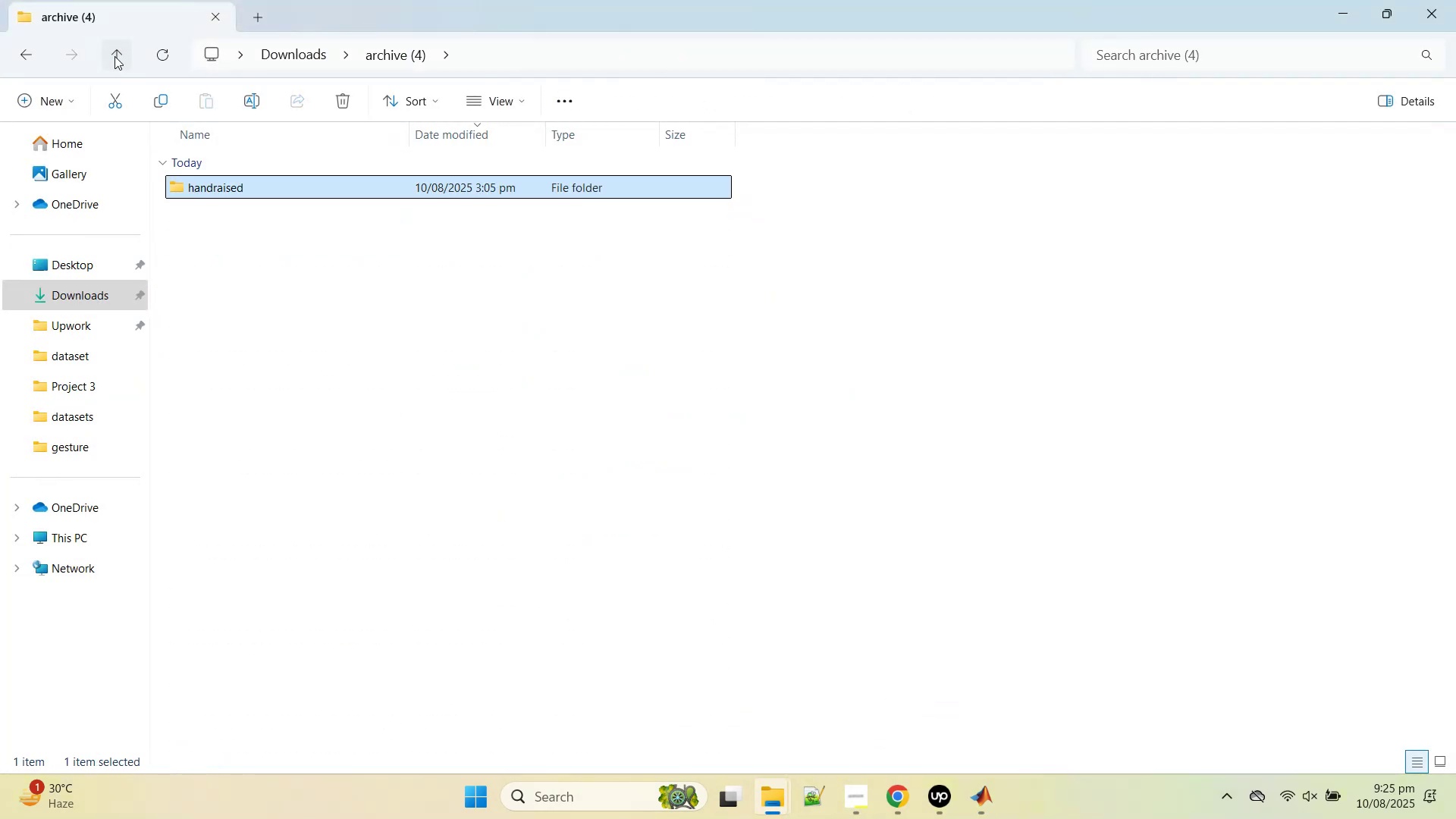 
left_click([115, 56])
 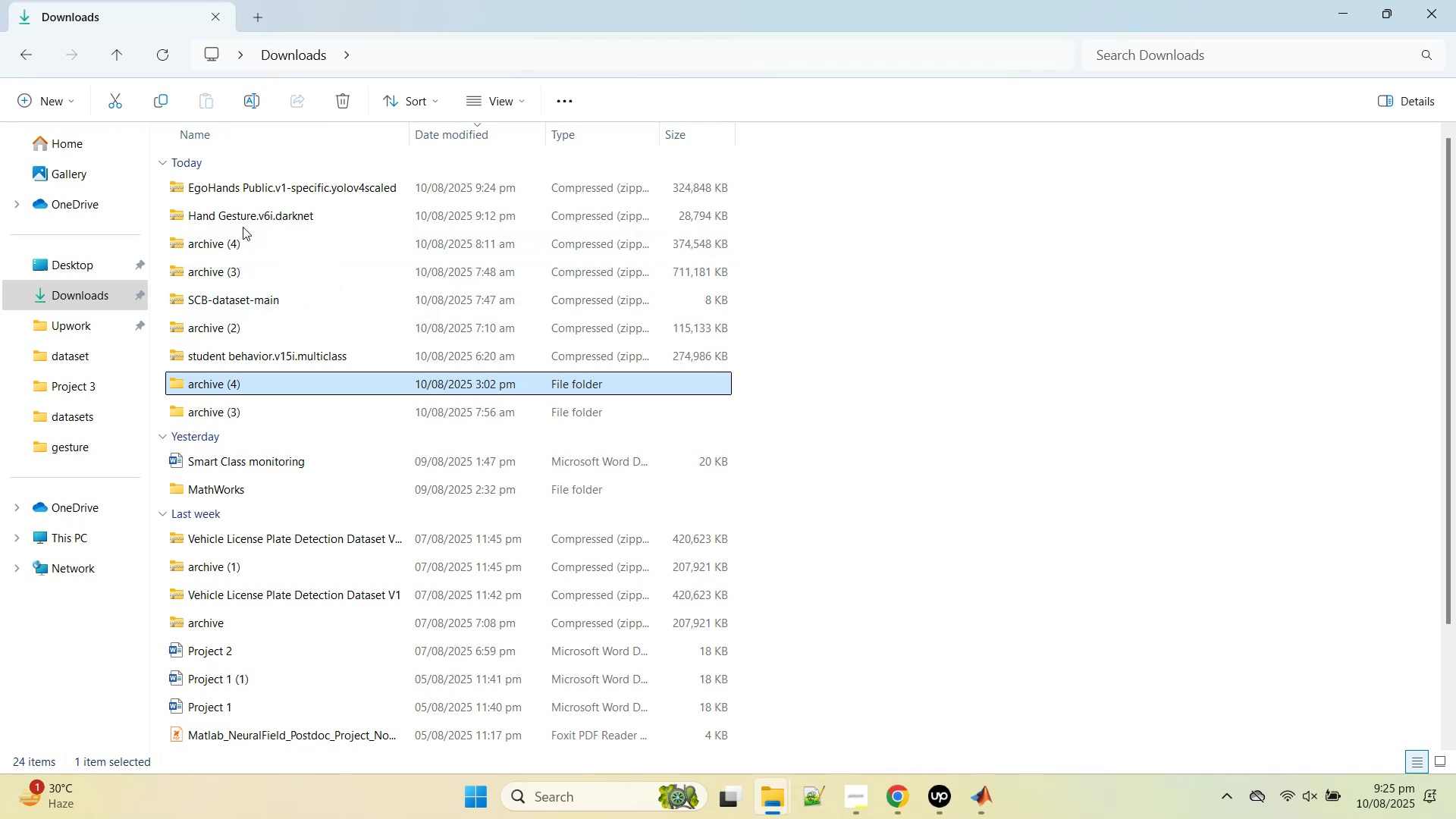 
double_click([212, 377])
 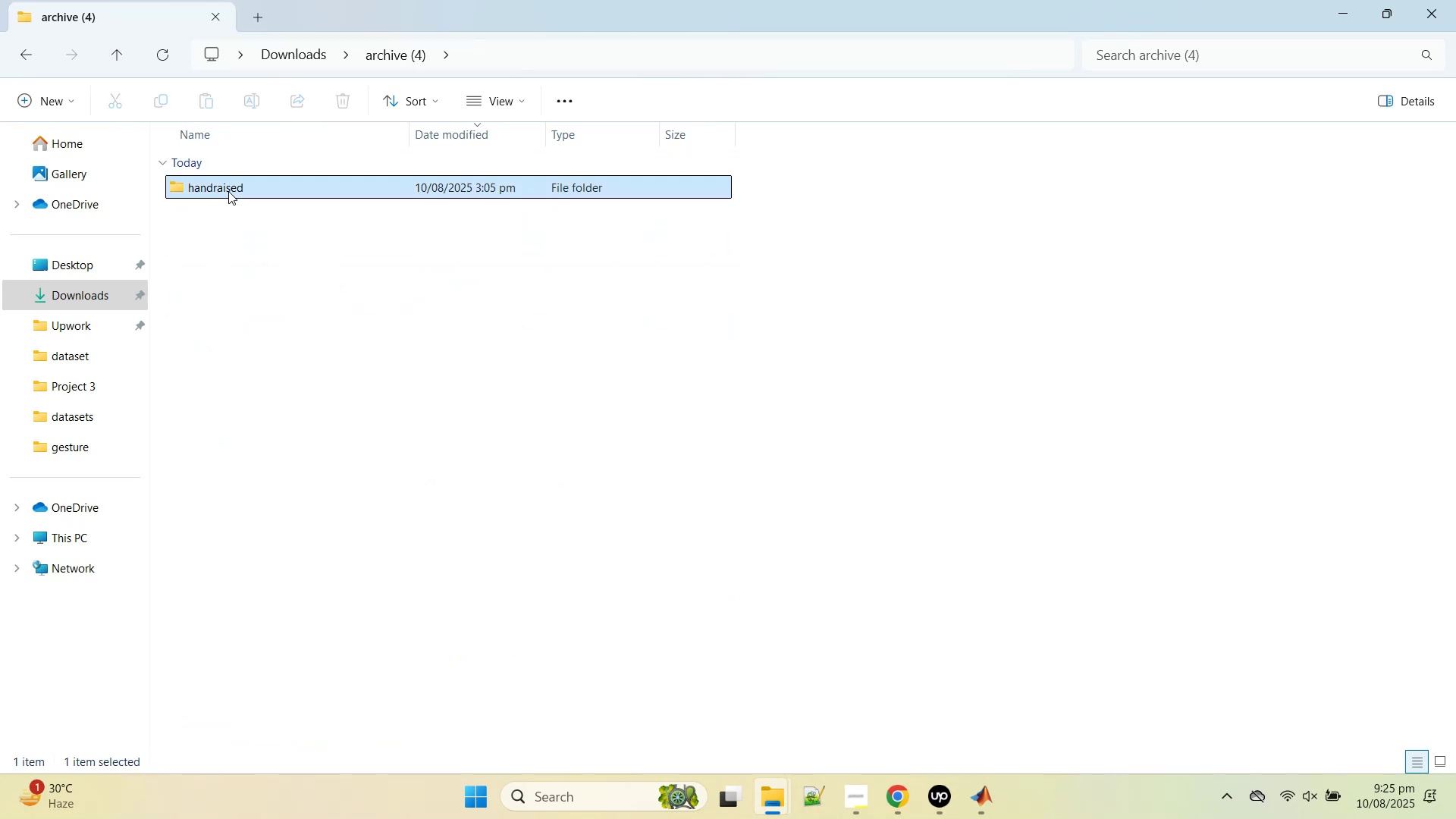 
double_click([228, 191])
 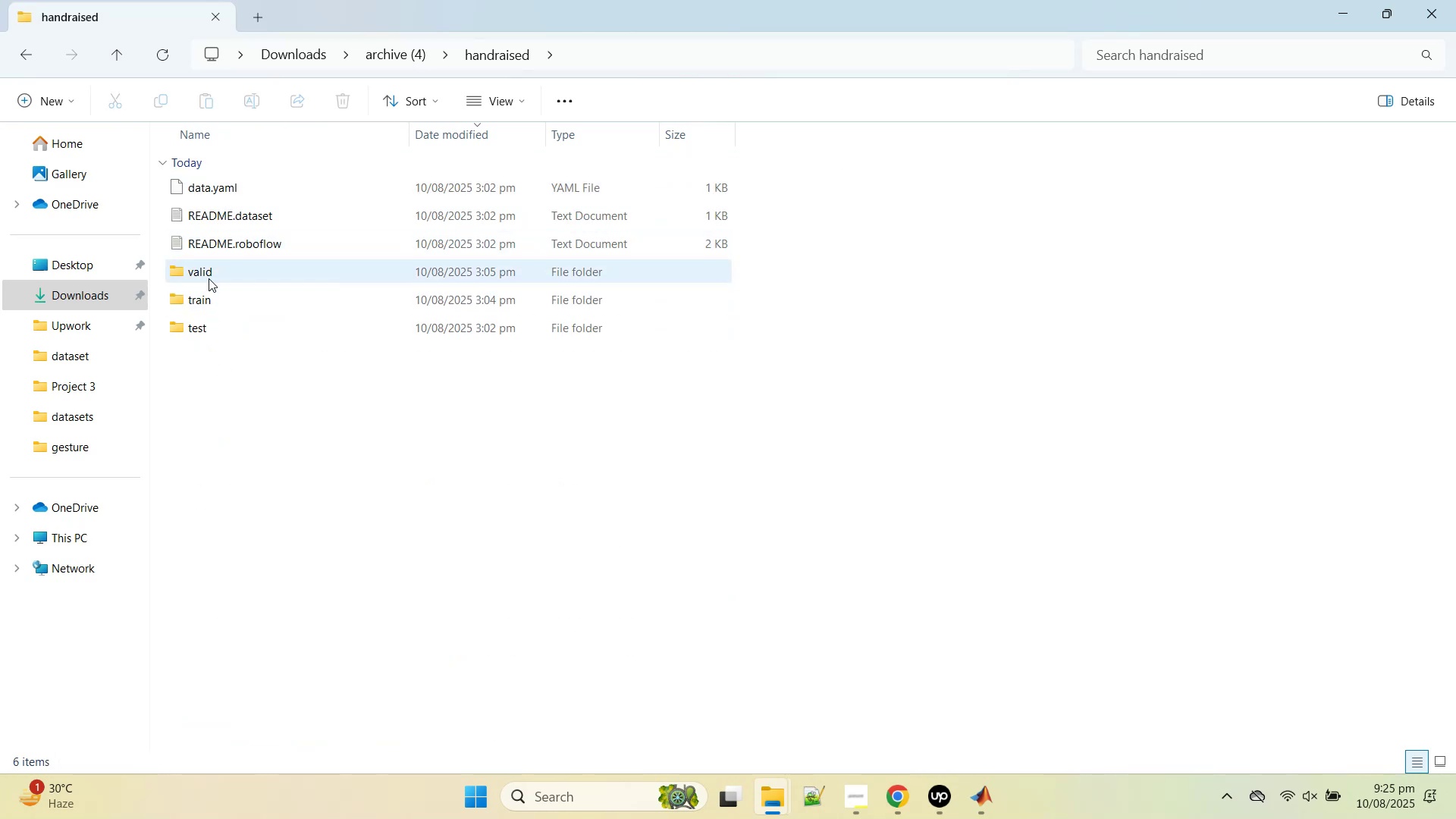 
double_click([206, 303])
 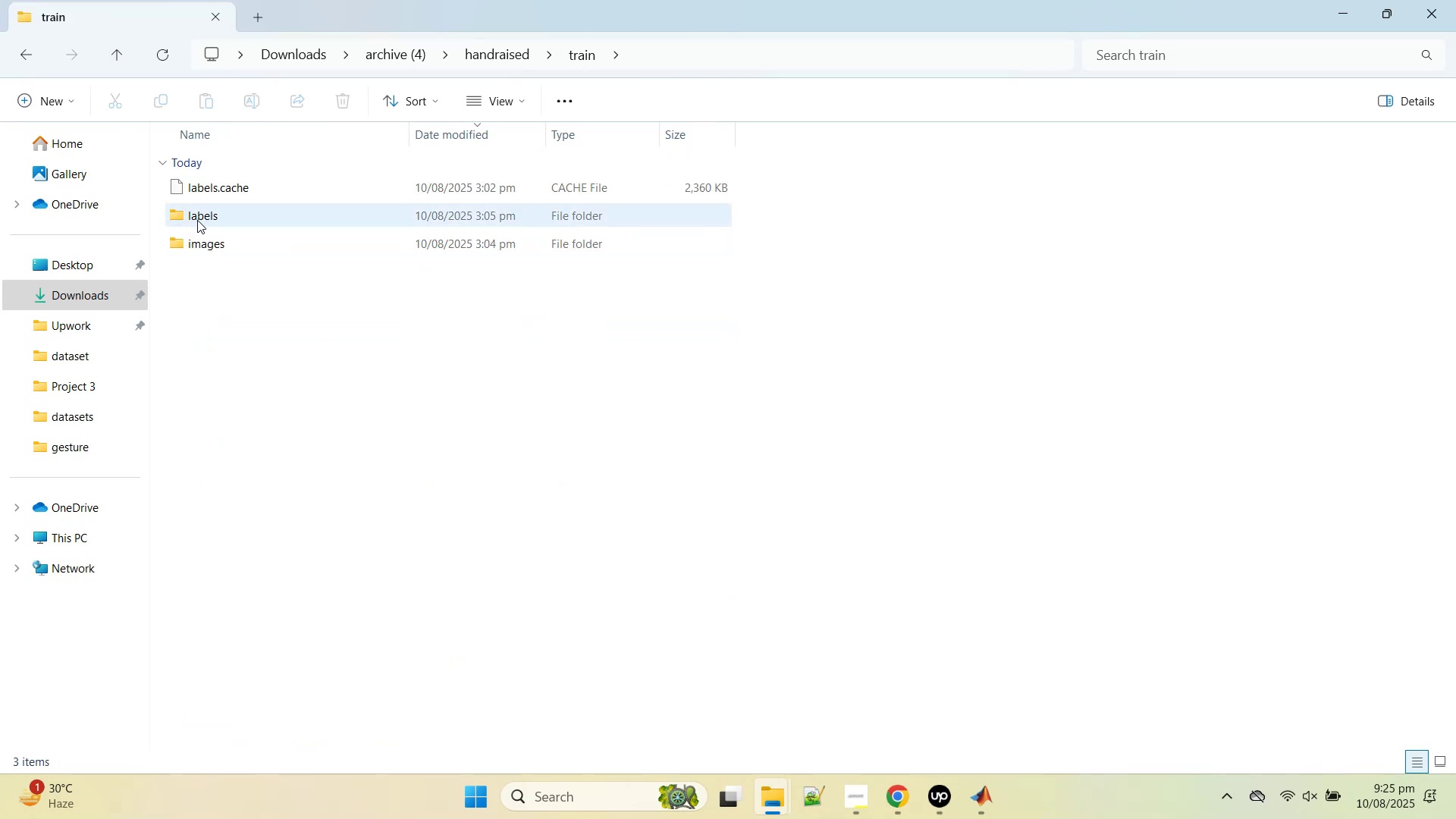 
double_click([197, 220])
 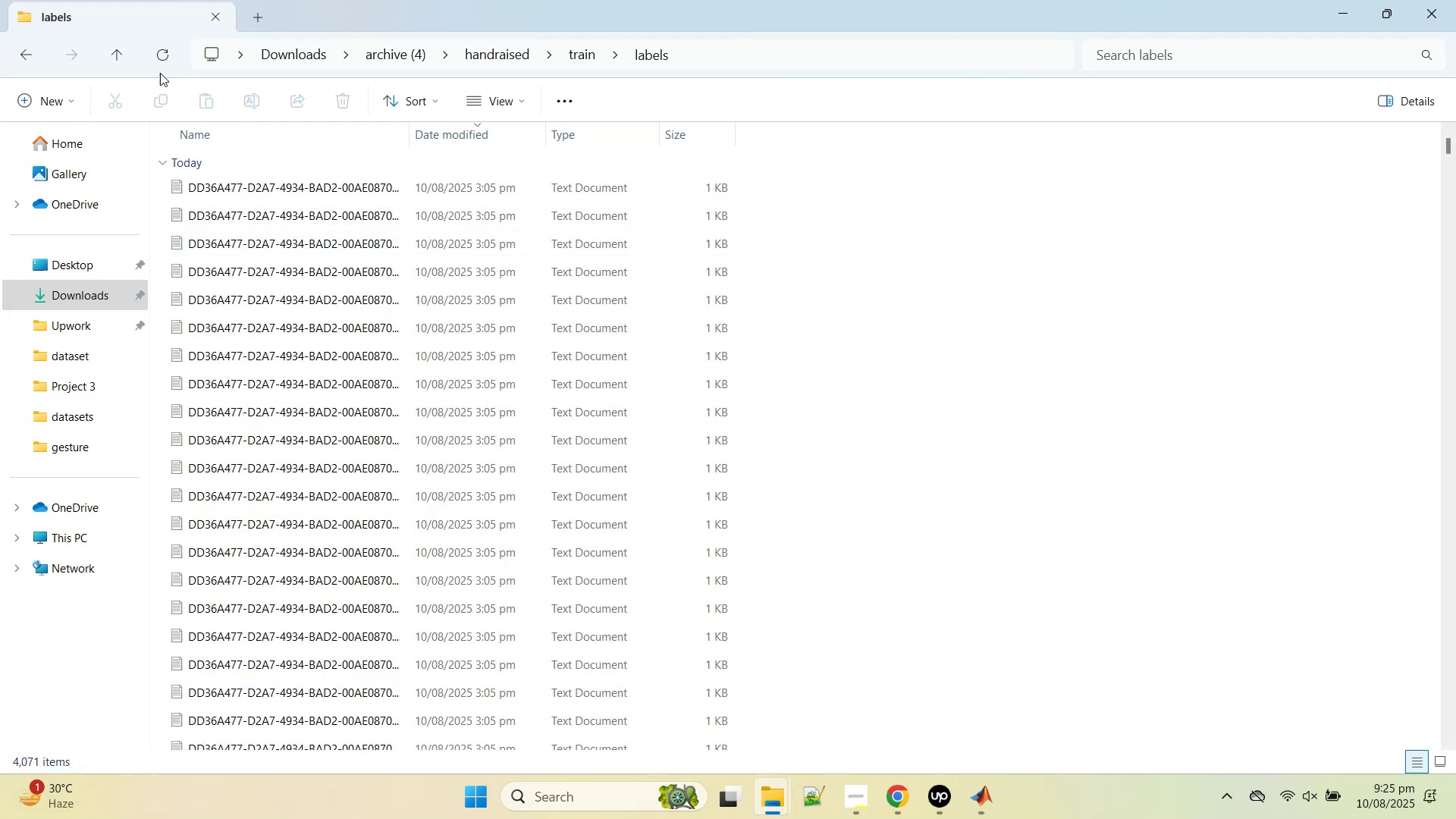 
left_click([118, 52])
 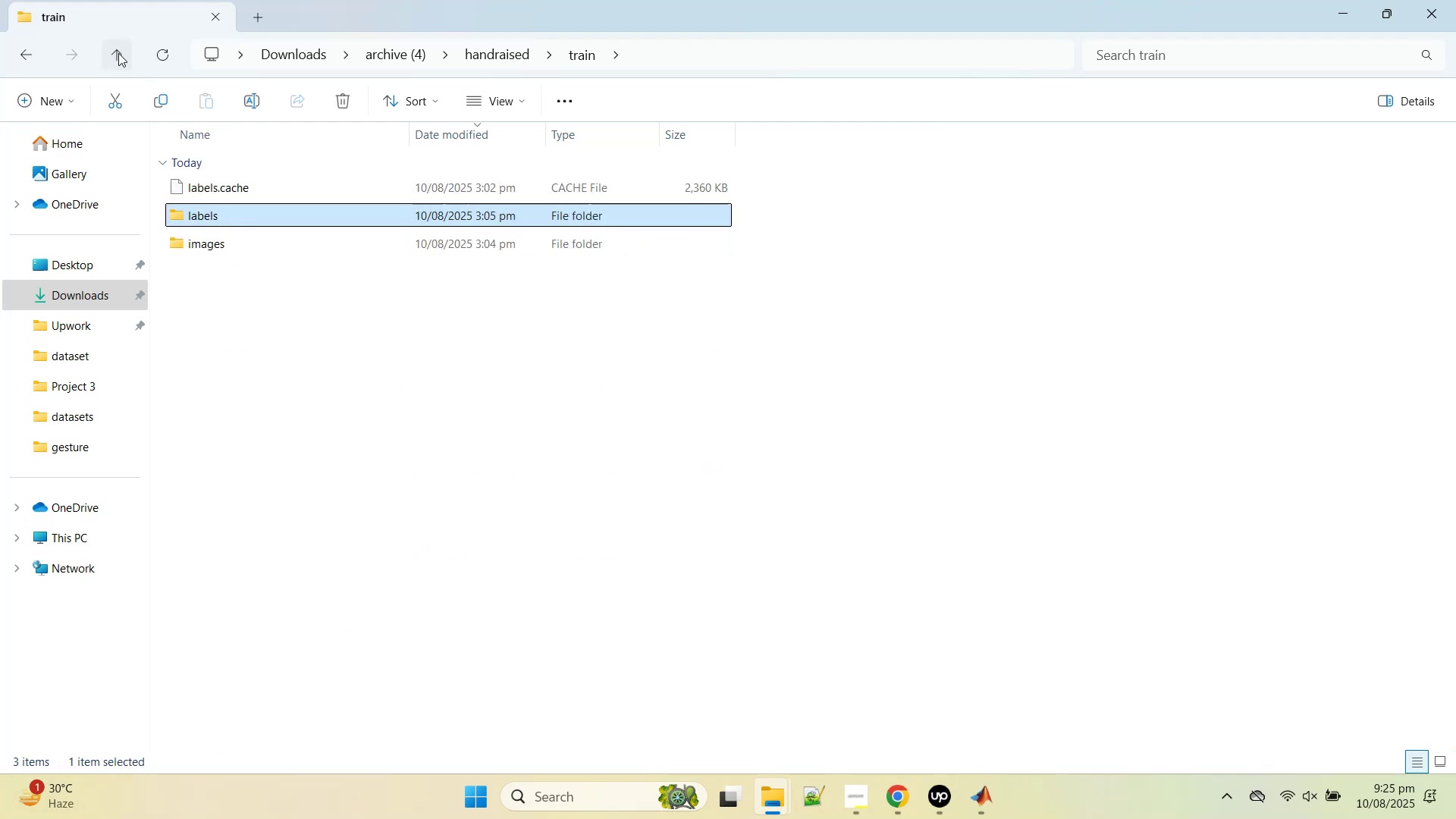 
left_click([118, 53])
 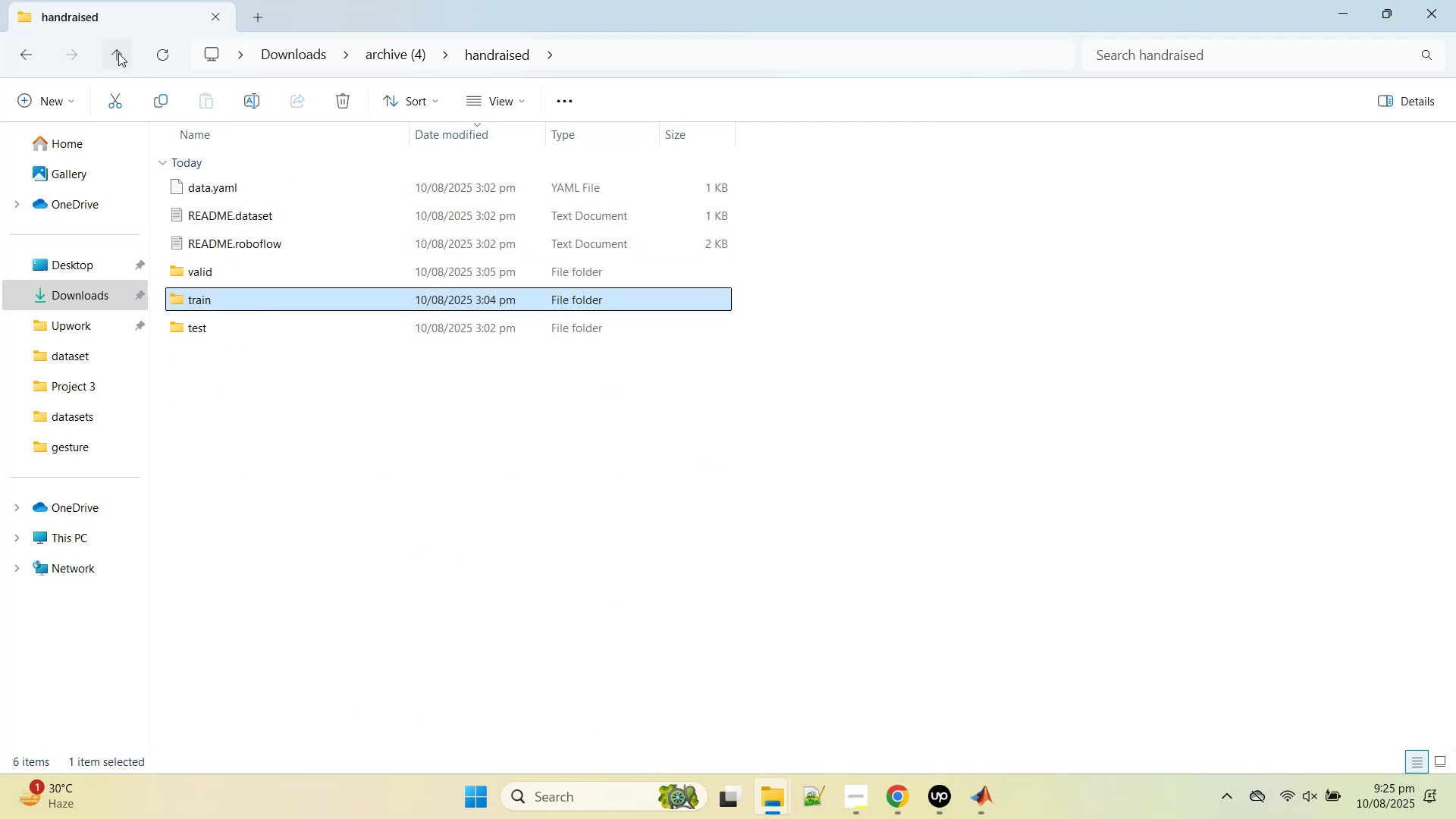 
left_click([118, 53])
 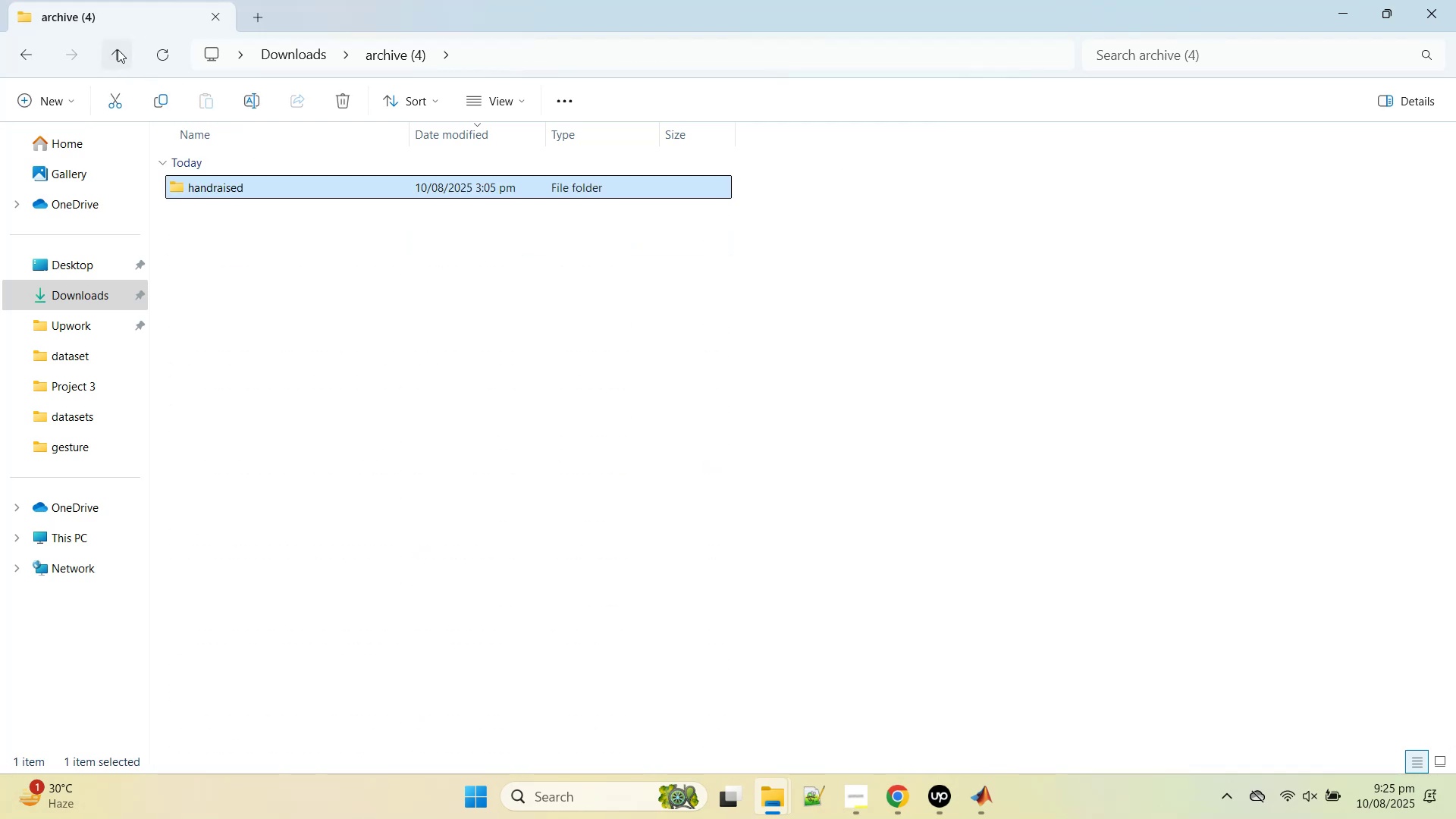 
left_click([118, 49])
 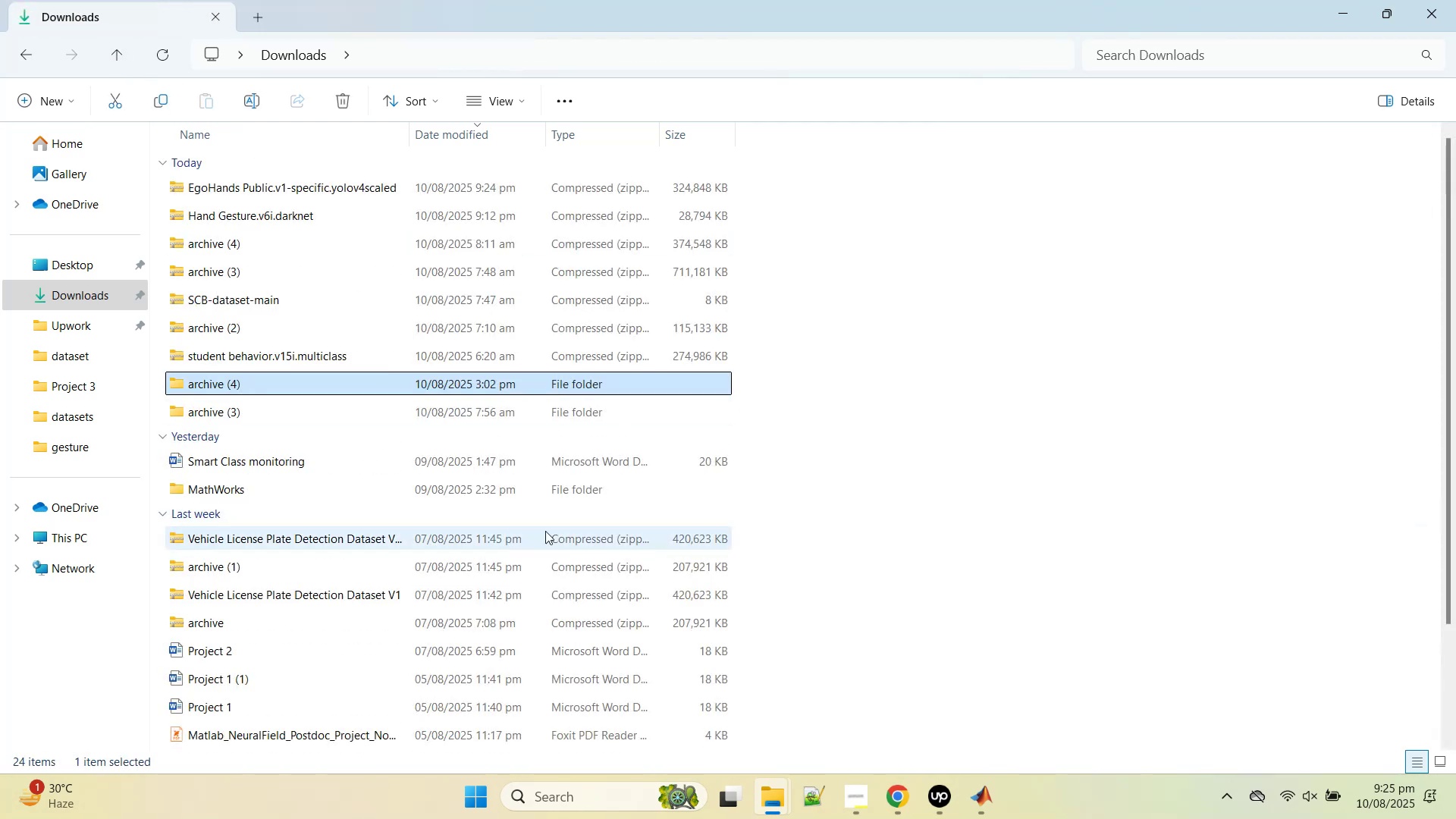 
key(Control+X)
 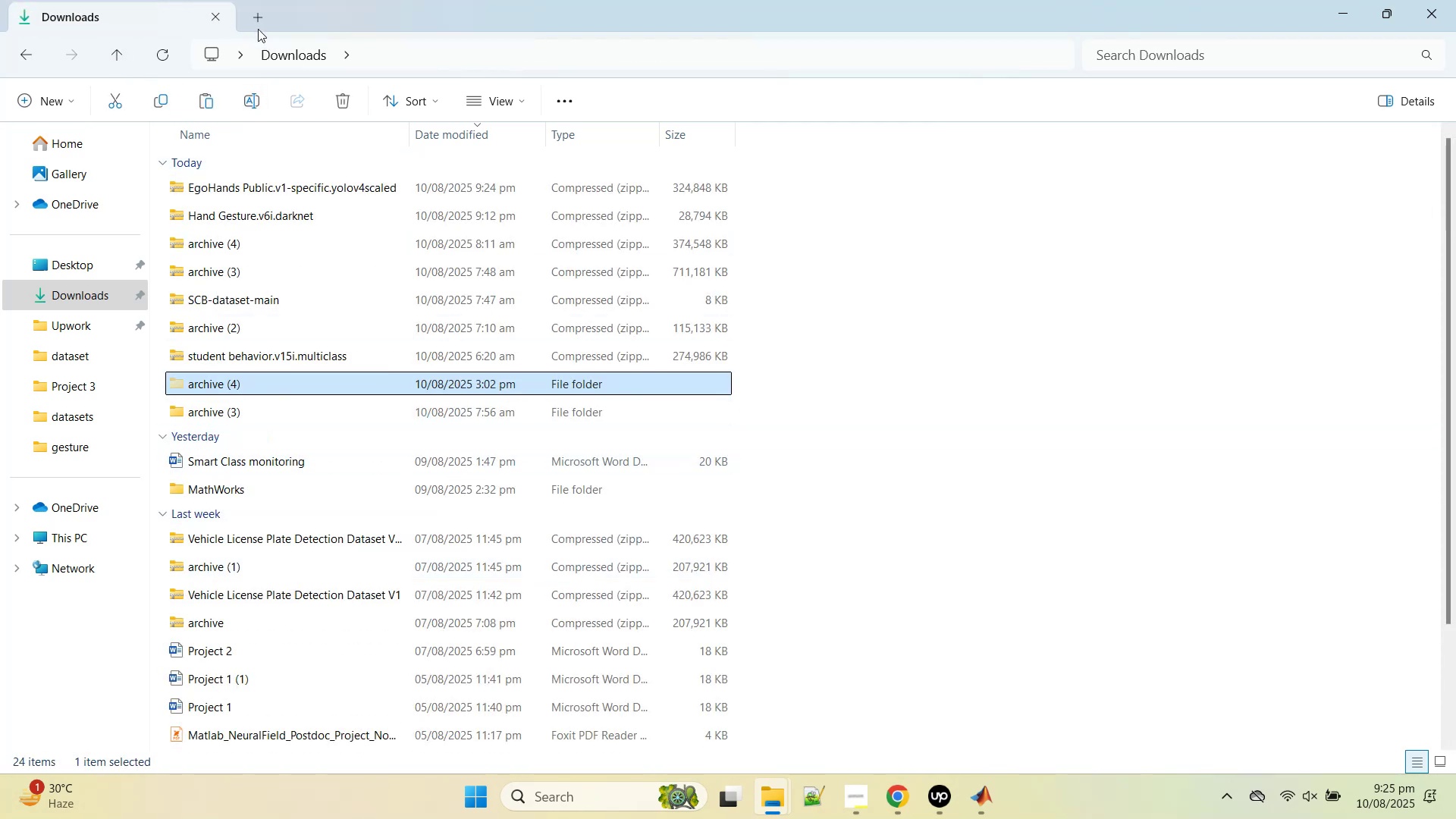 
left_click([258, 20])
 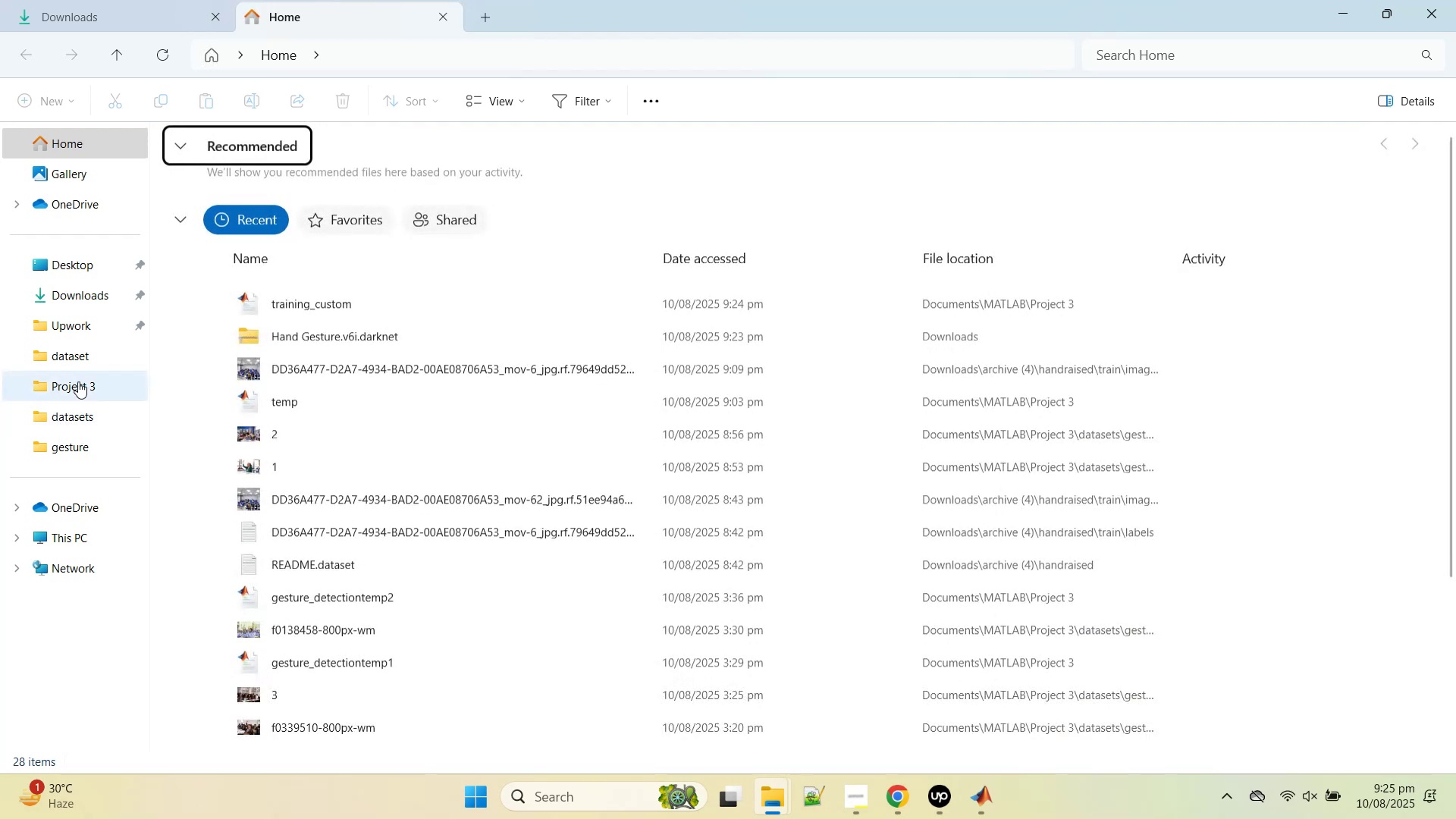 
left_click([78, 381])
 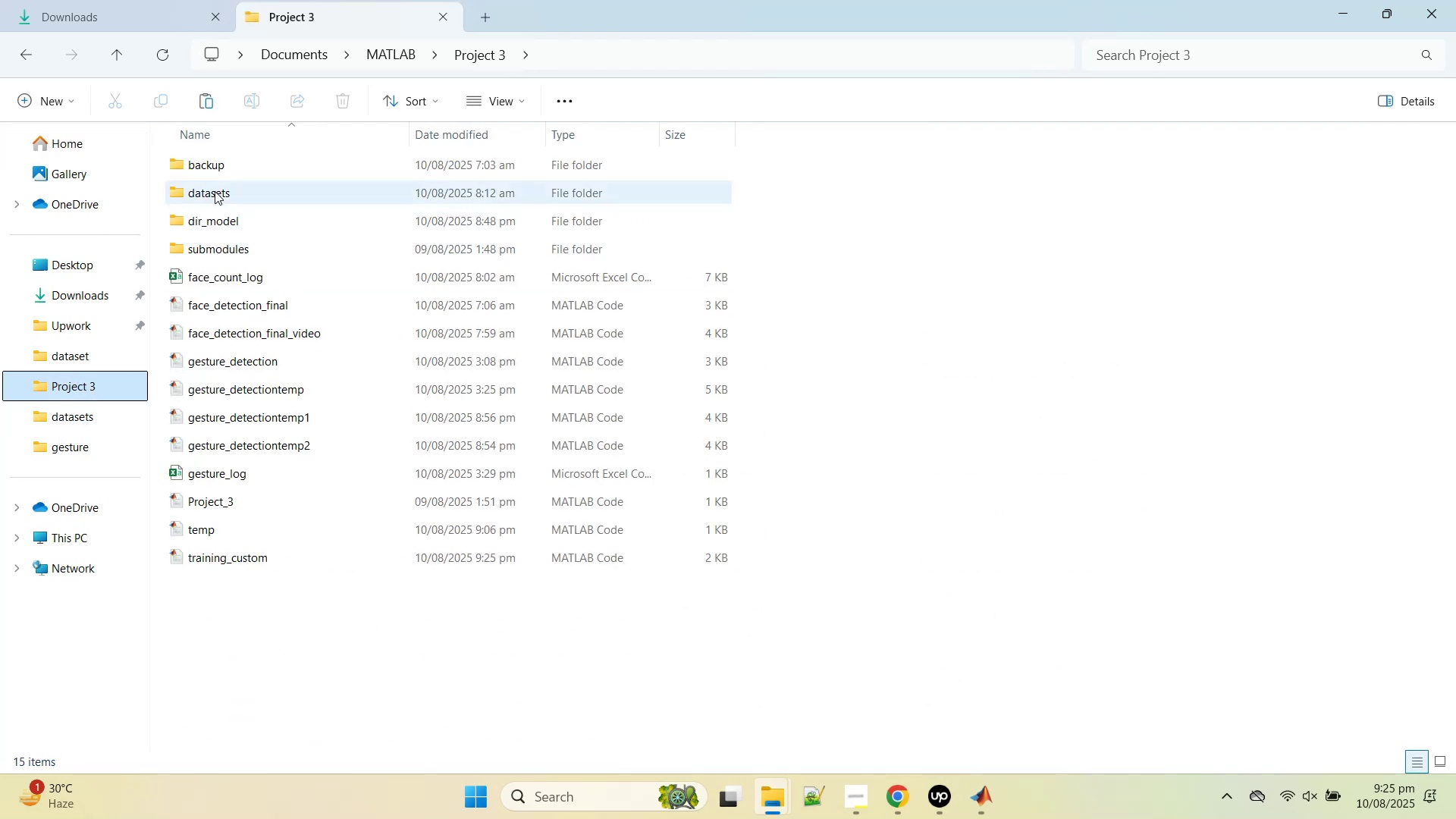 
double_click([215, 191])
 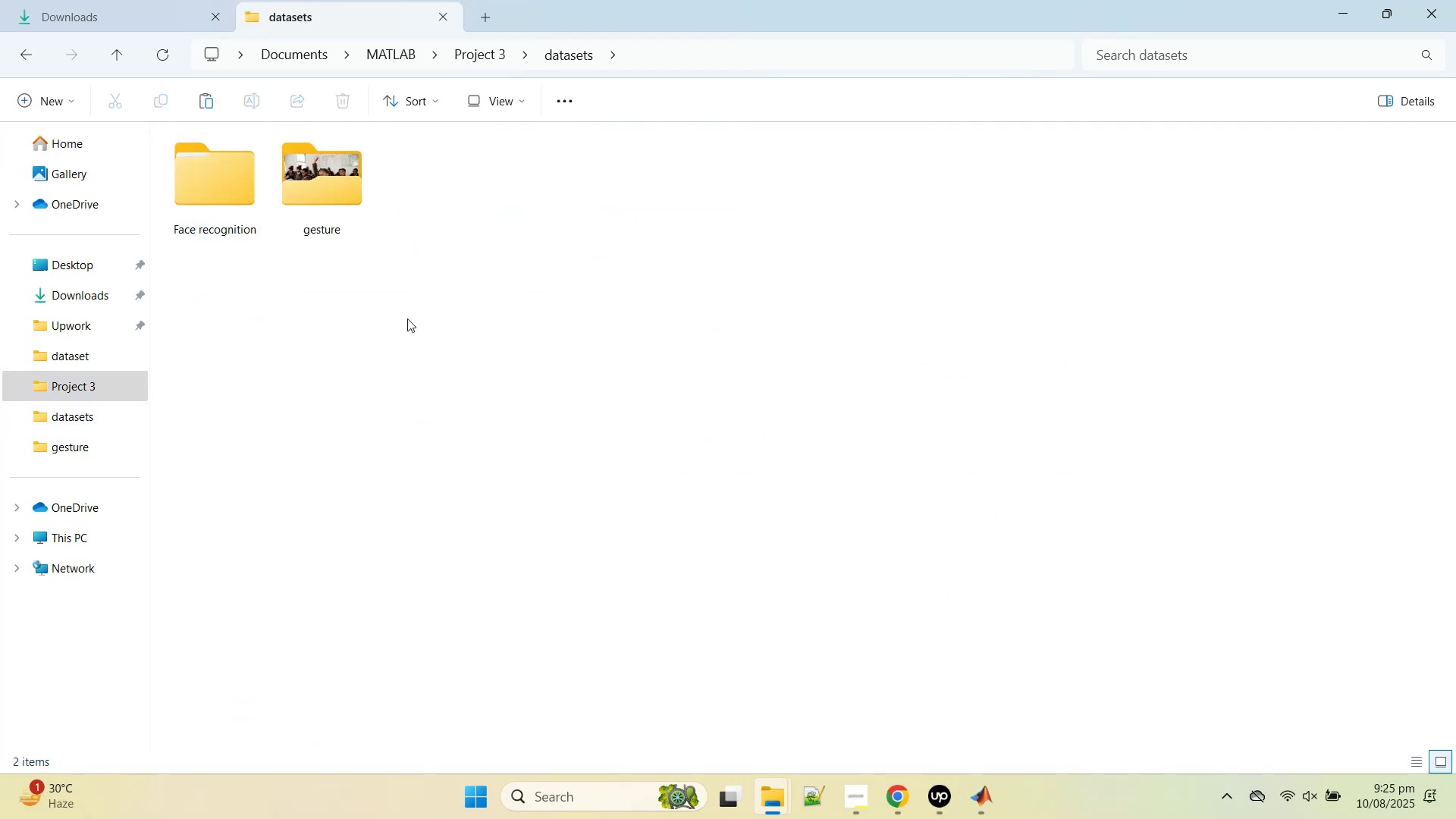 
left_click([416, 322])
 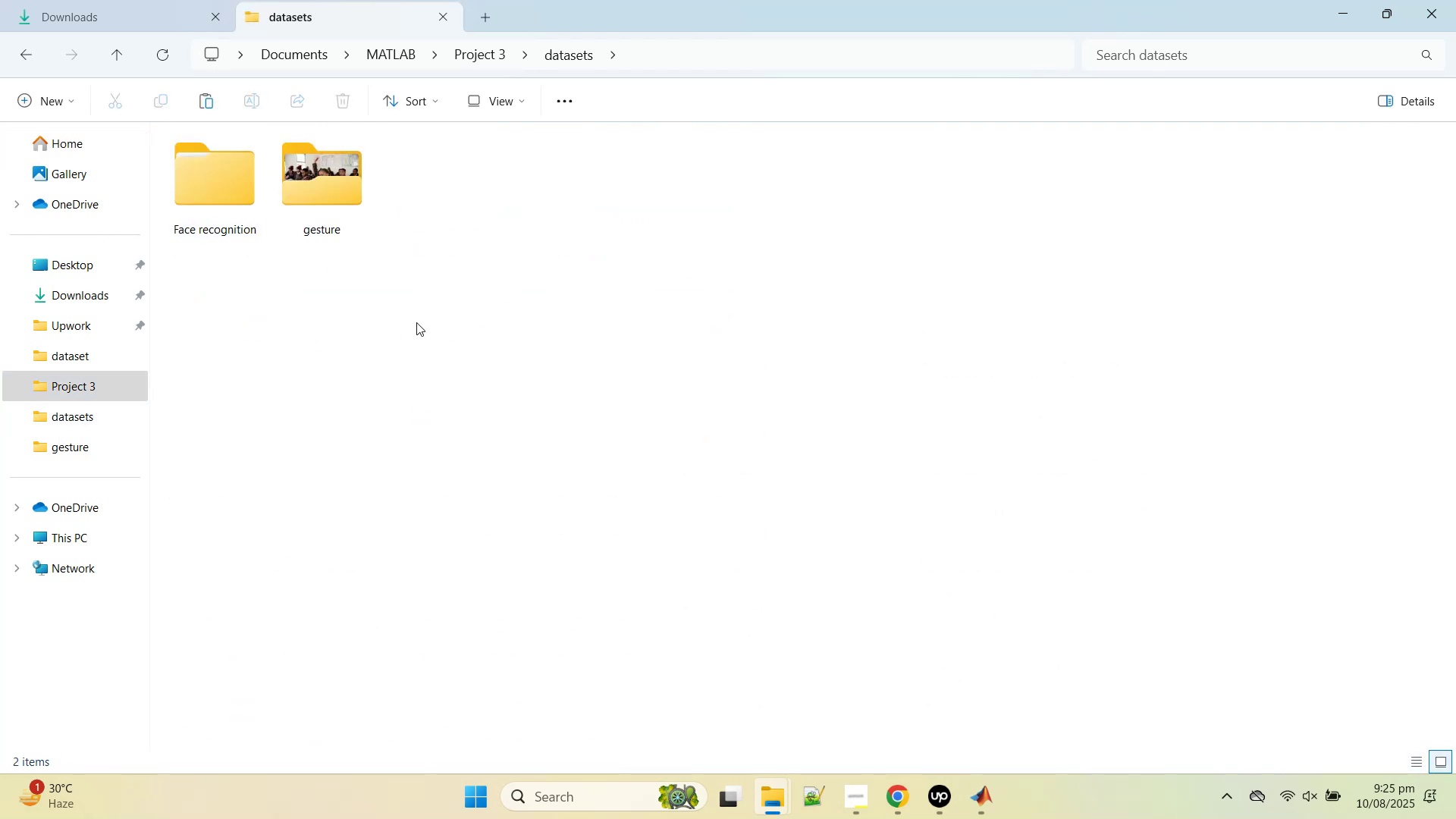 
key(Control+V)
 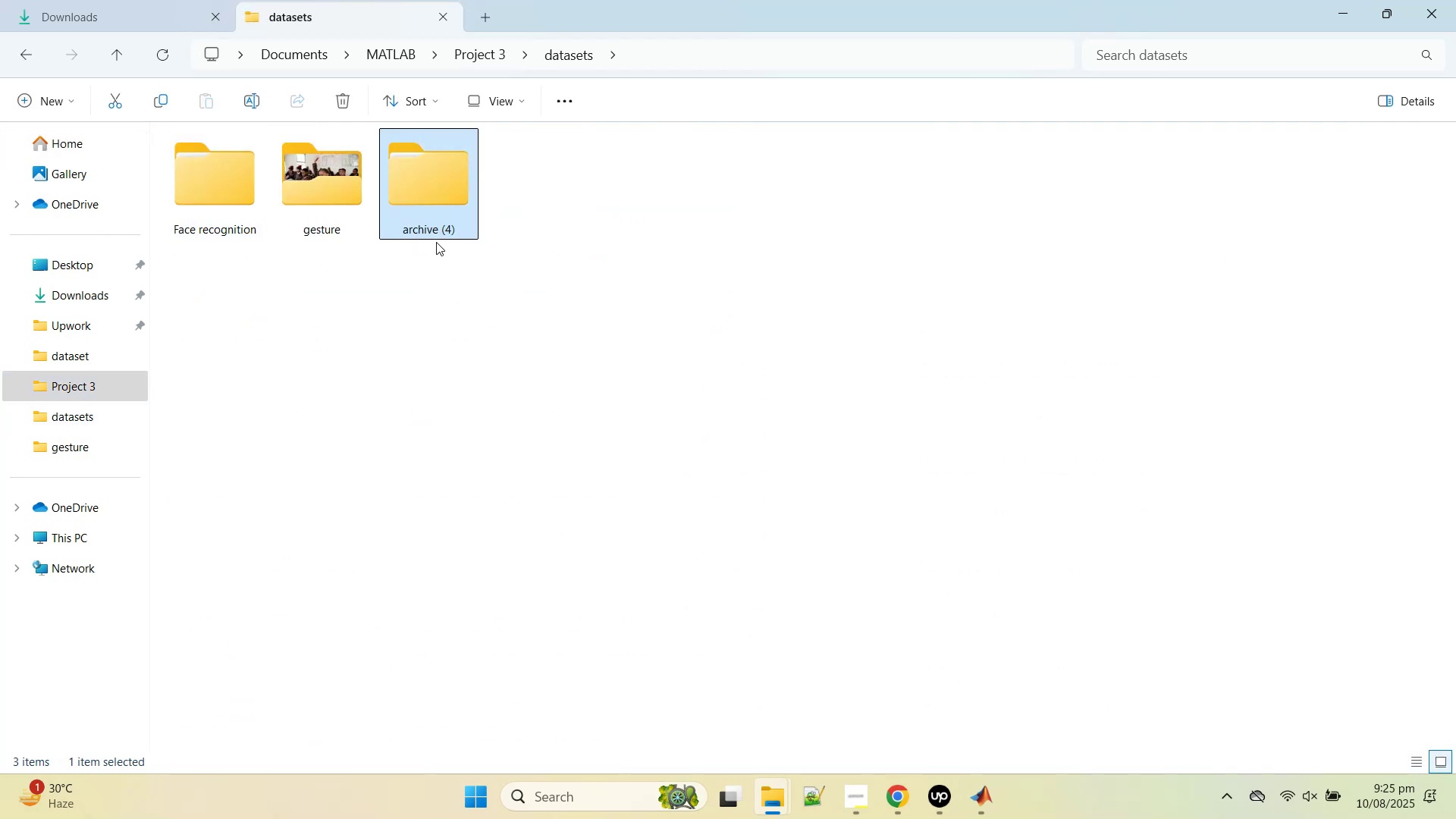 
double_click([435, 217])
 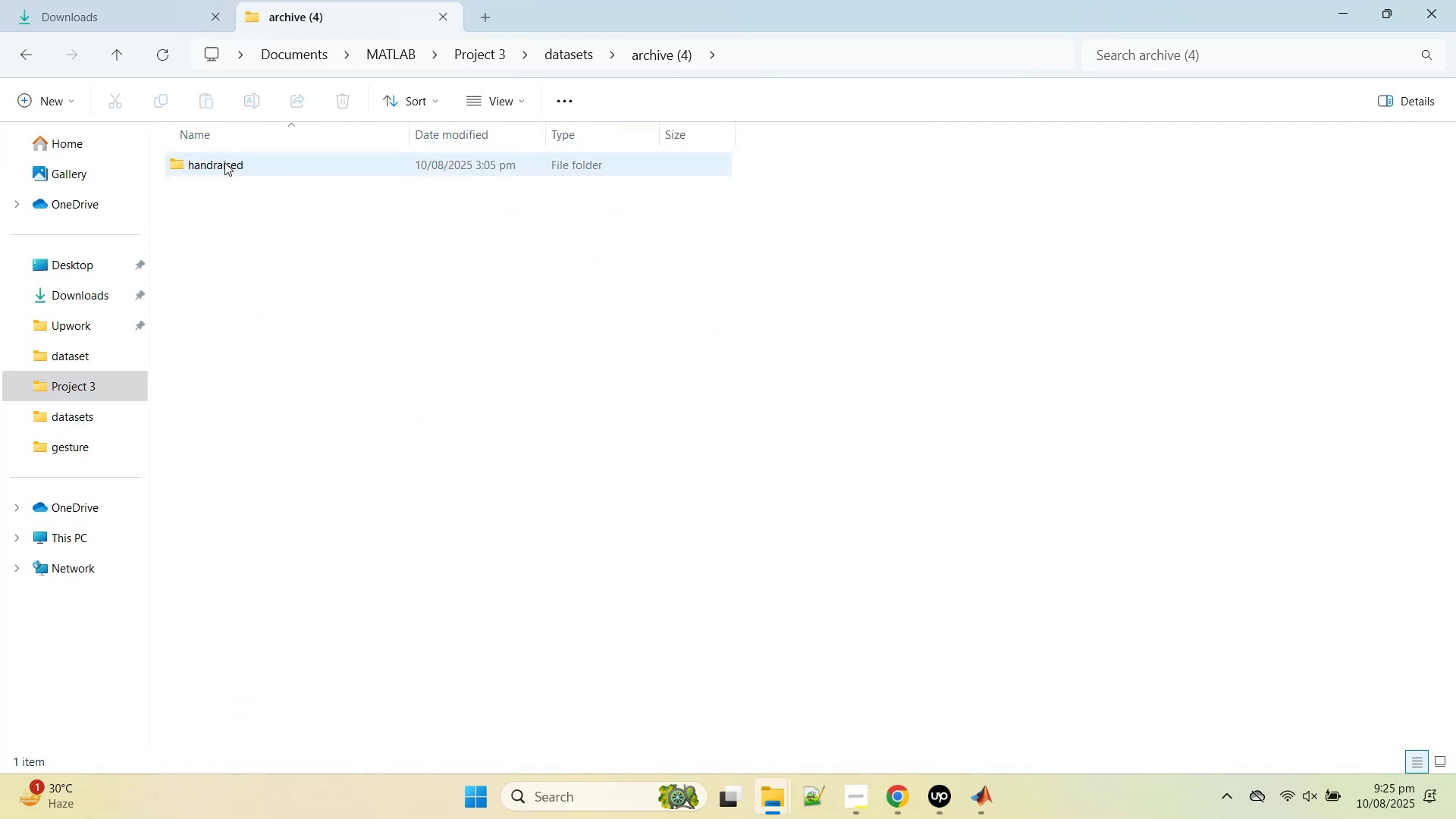 
key(Control+X)
 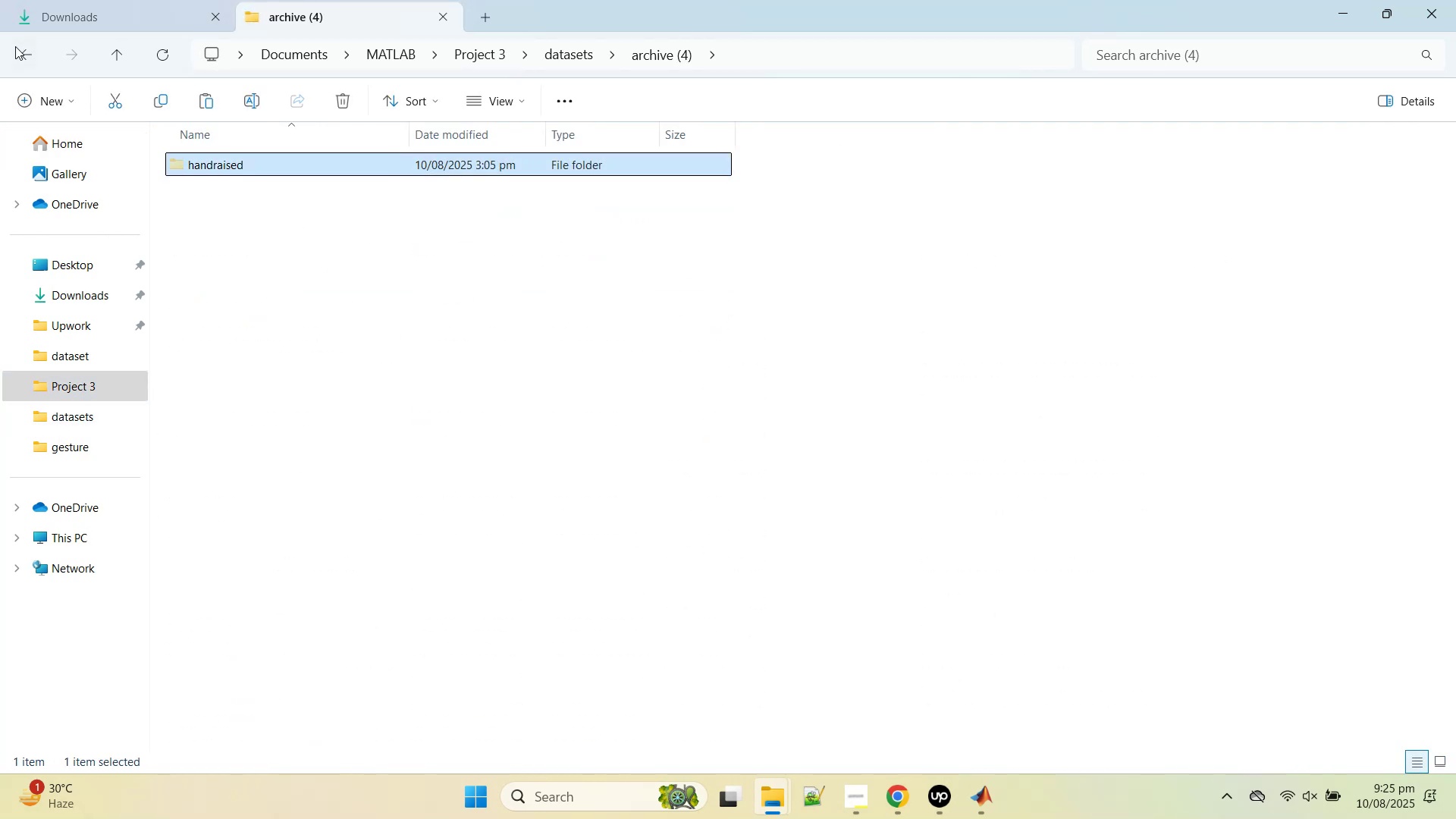 
left_click([14, 48])
 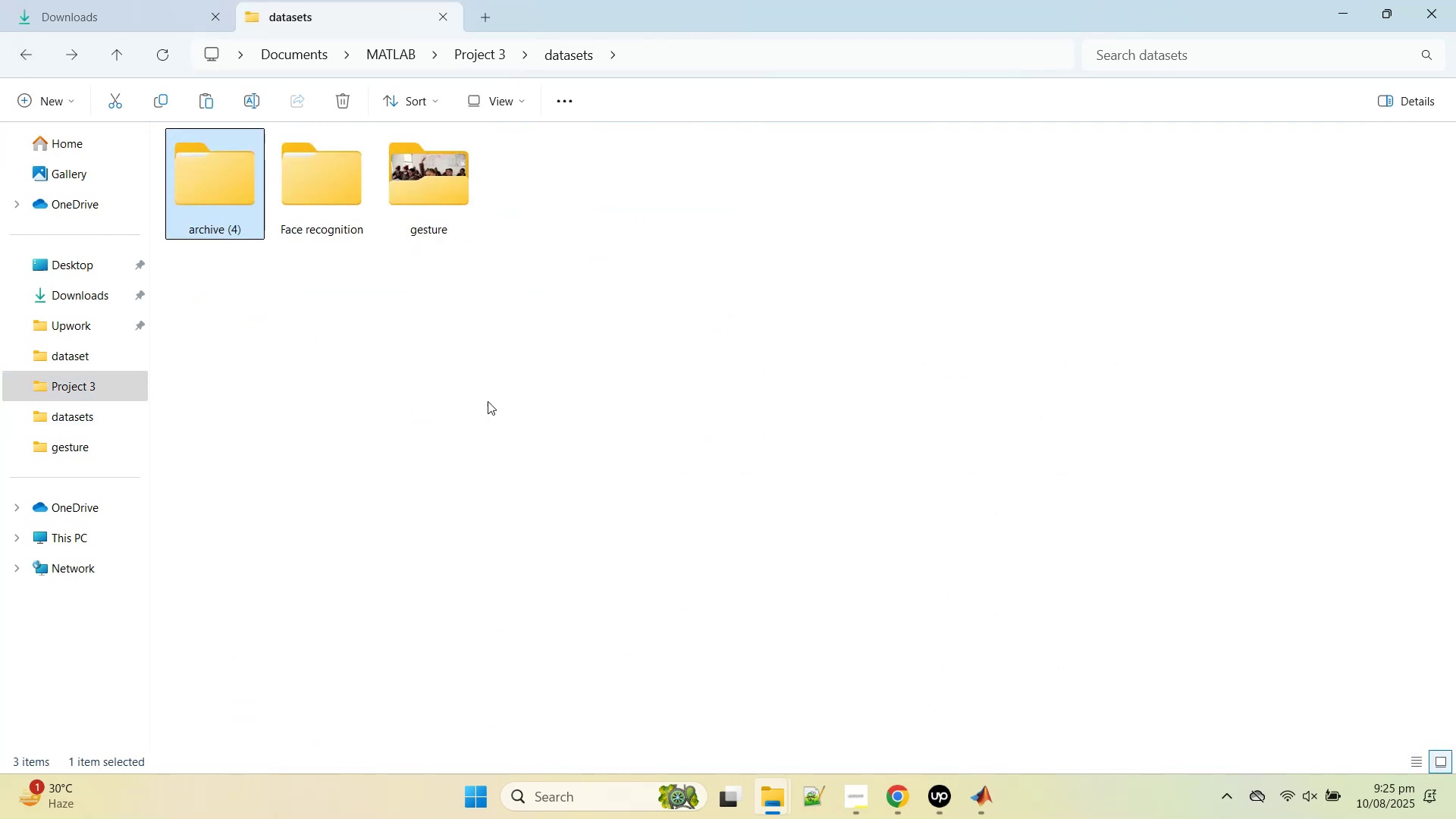 
left_click([488, 403])
 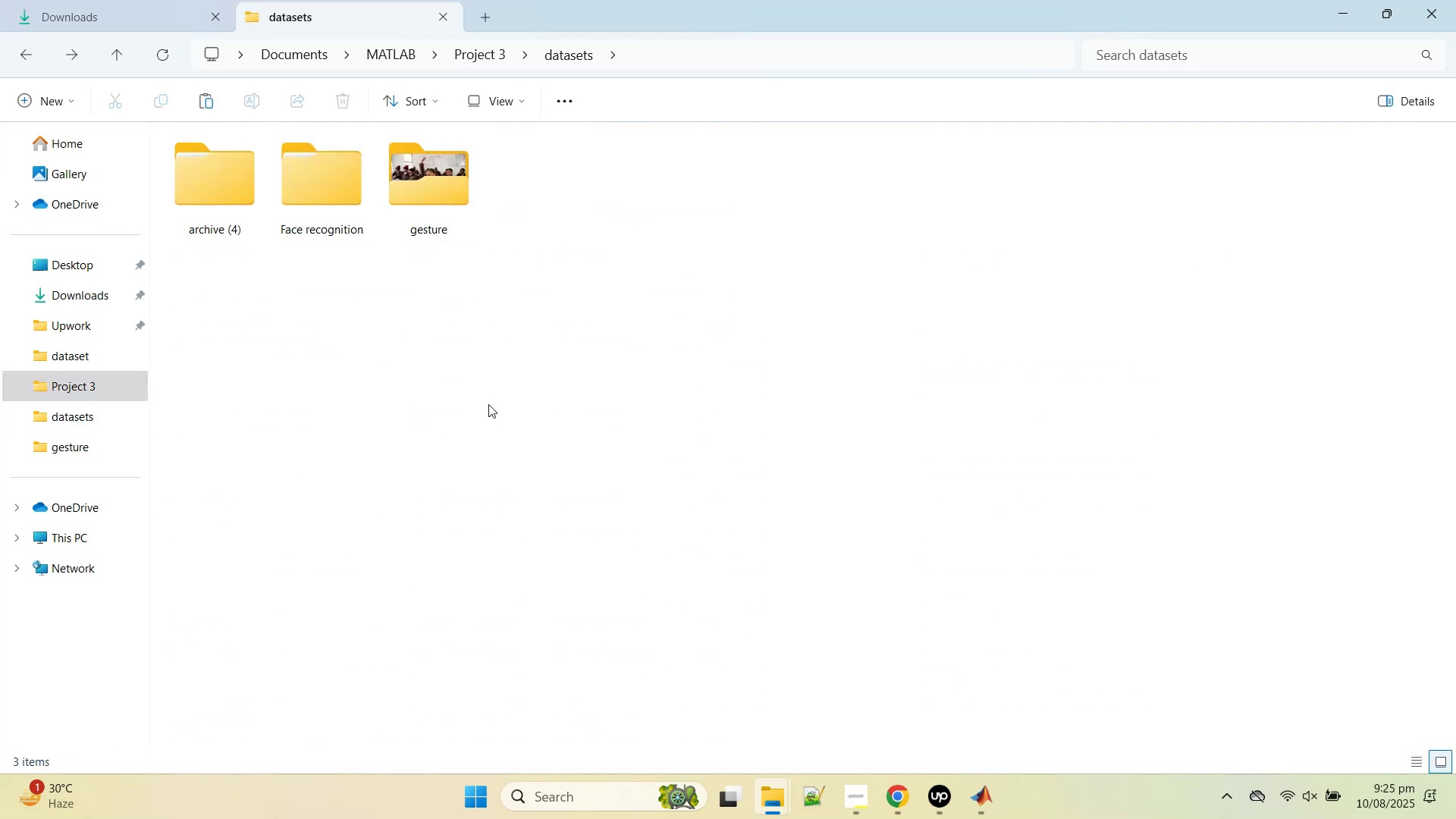 
key(Control+V)
 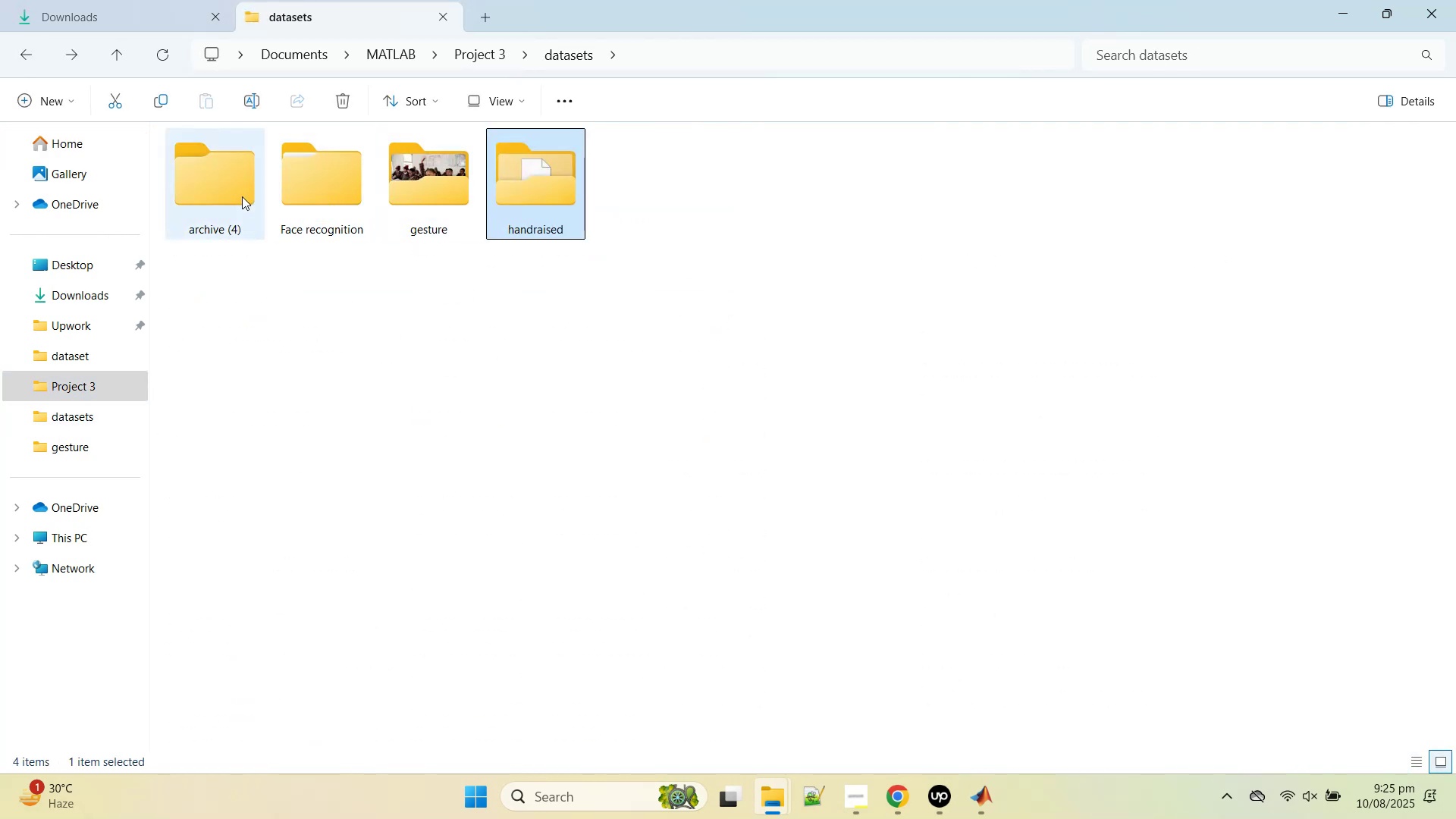 
left_click([240, 197])
 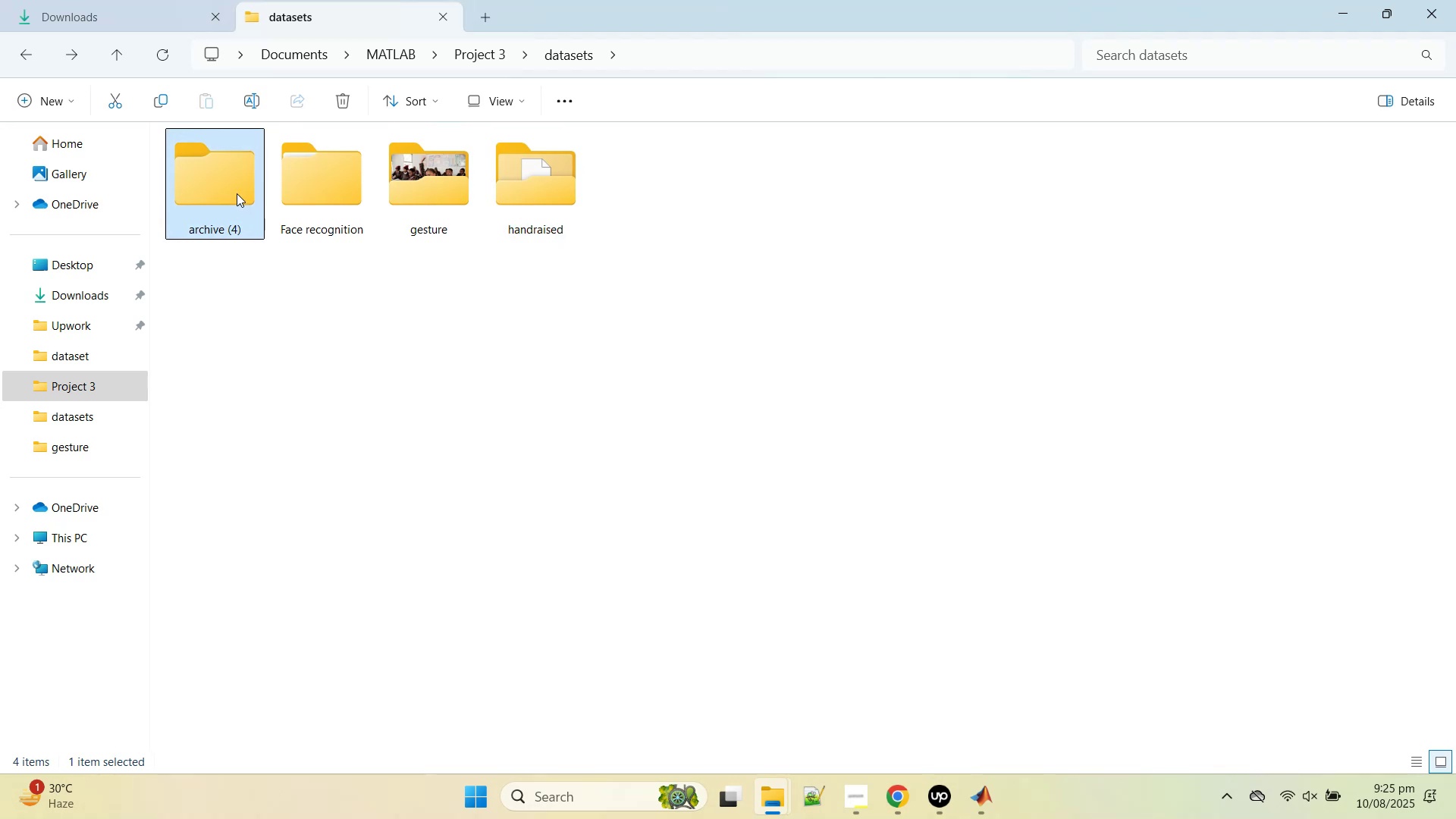 
key(Delete)
 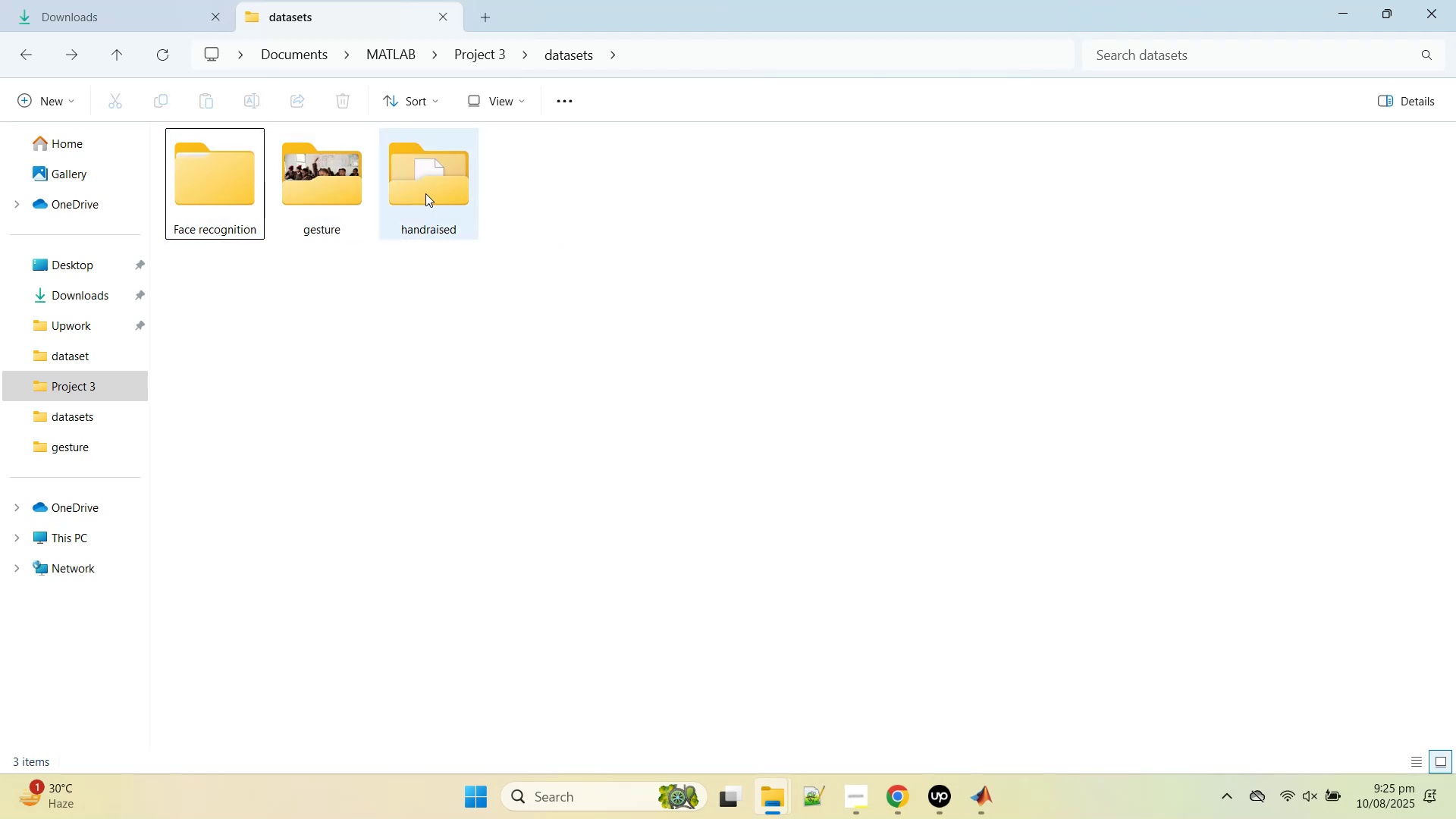 
double_click([425, 193])
 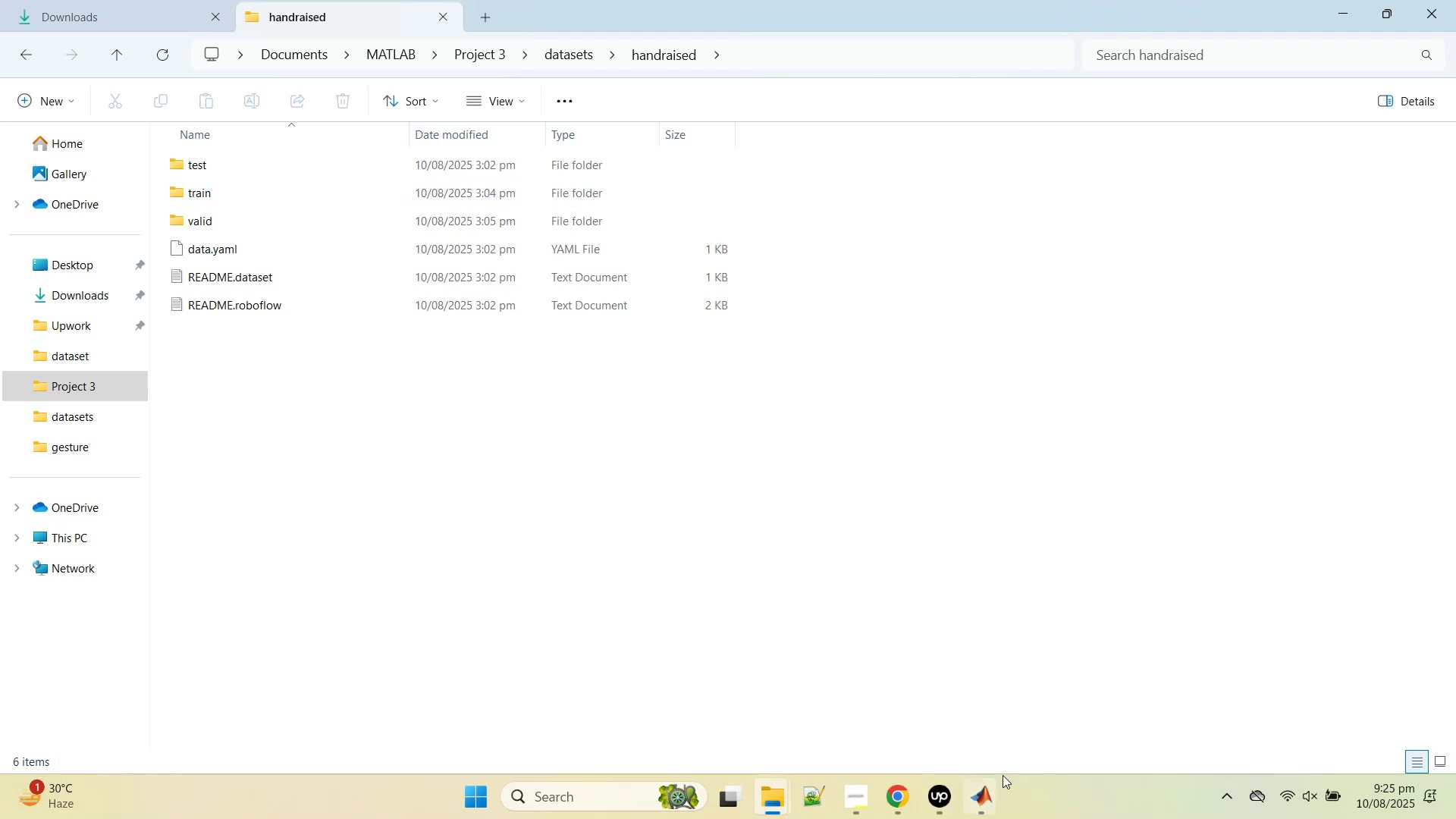 
left_click([966, 811])
 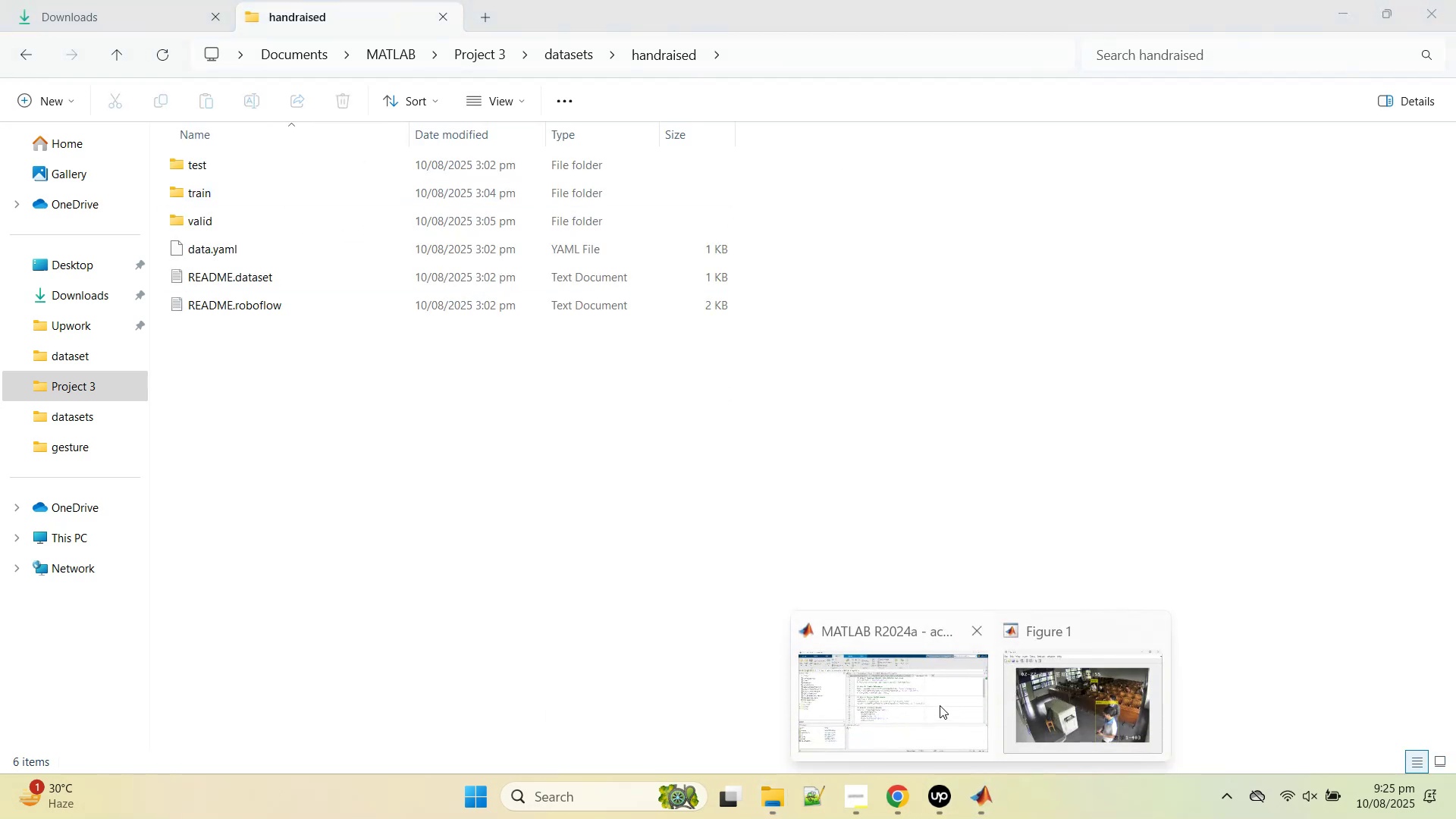 
left_click([940, 705])
 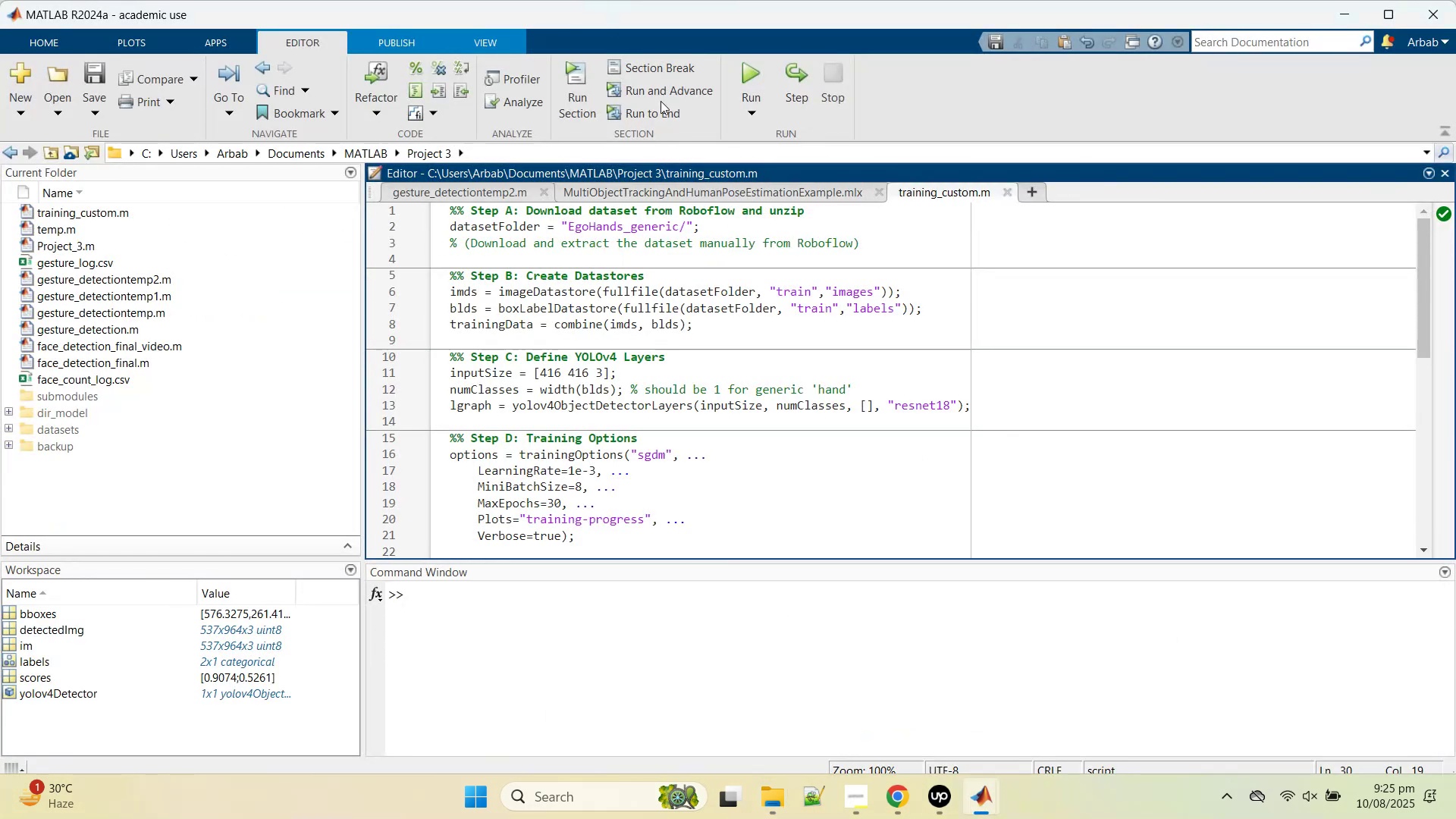 
scroll: coordinate [730, 281], scroll_direction: up, amount: 7.0
 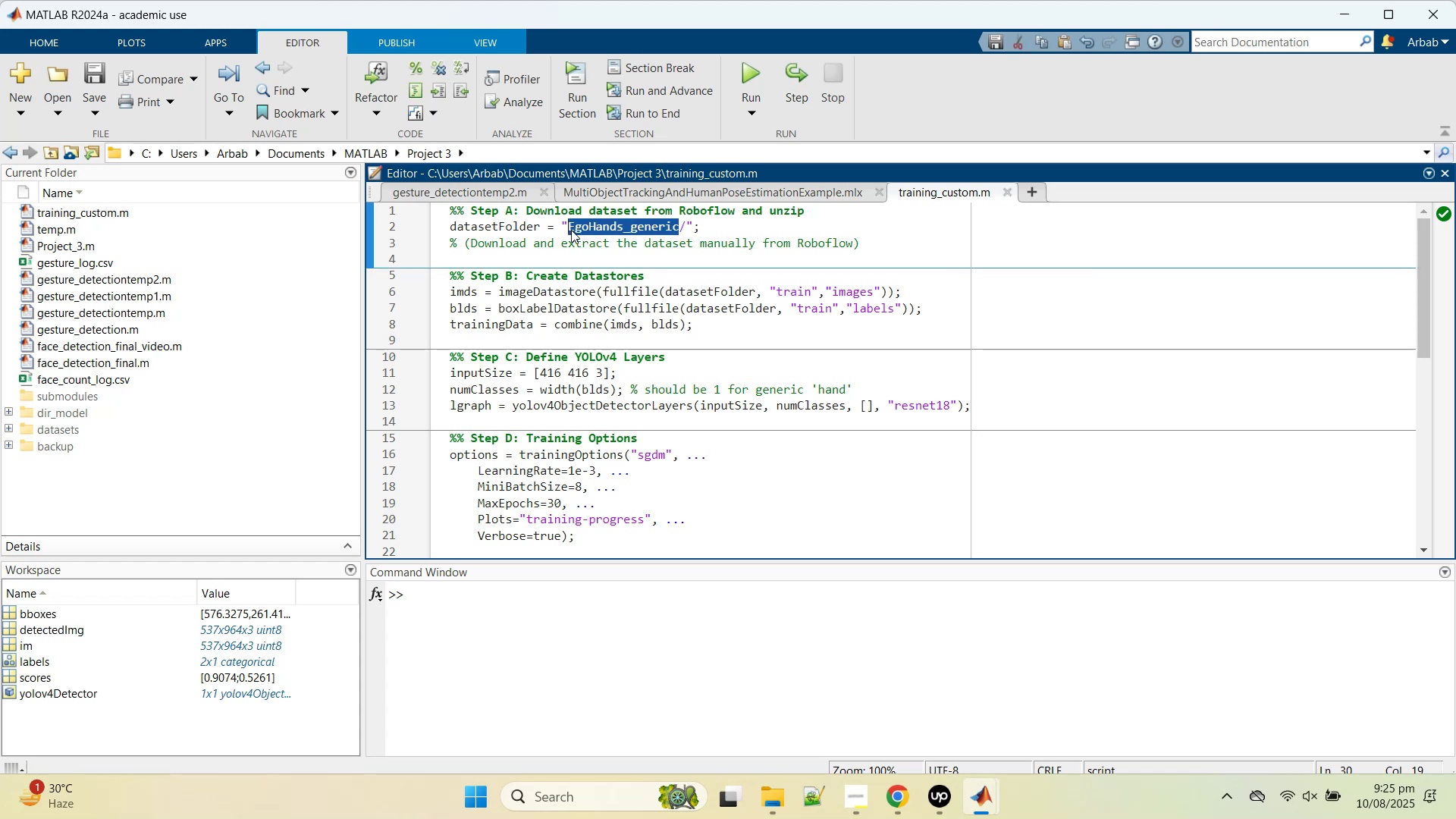 
type(dat[Delete]as)
 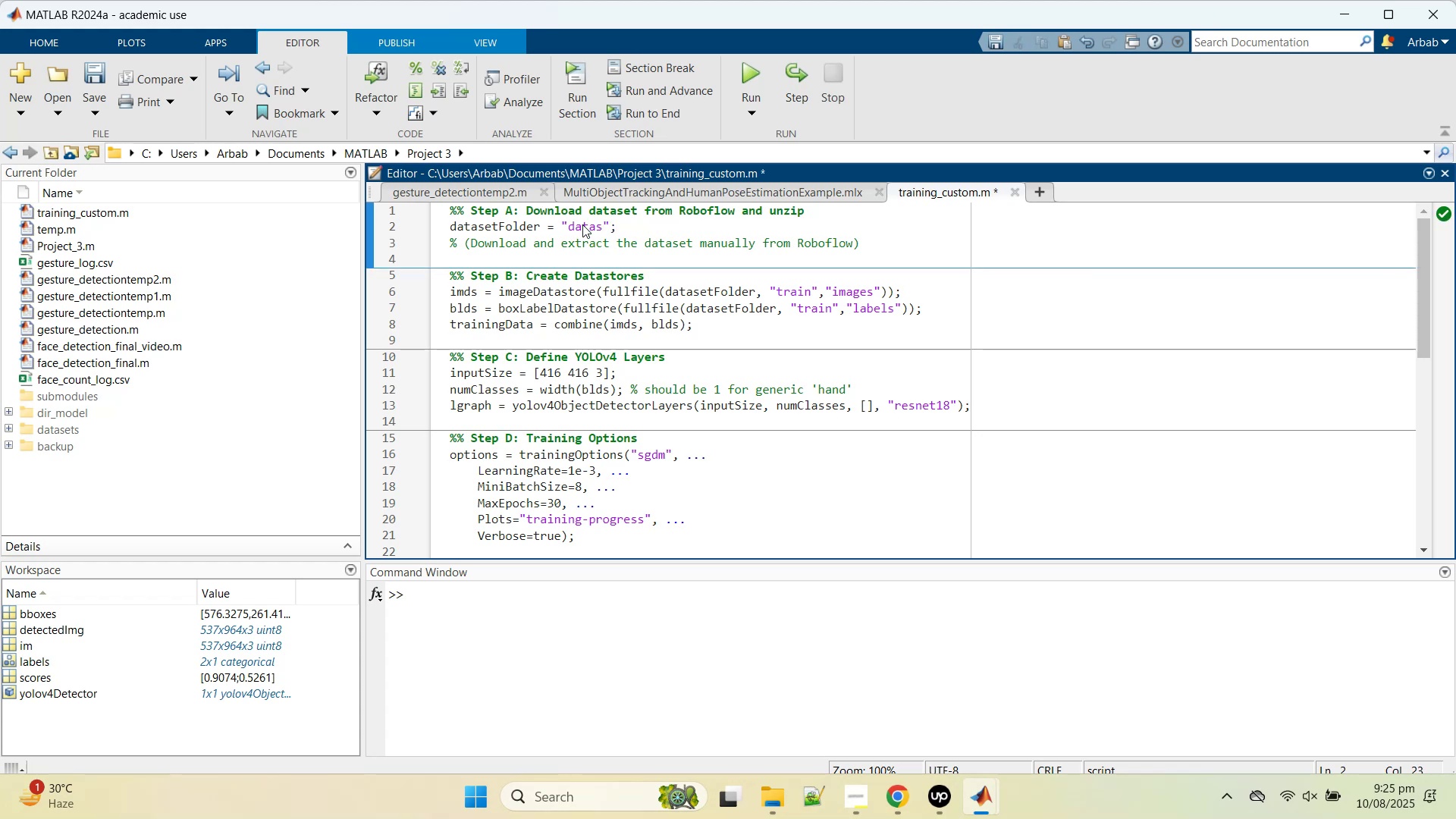 
key(Control+S)
 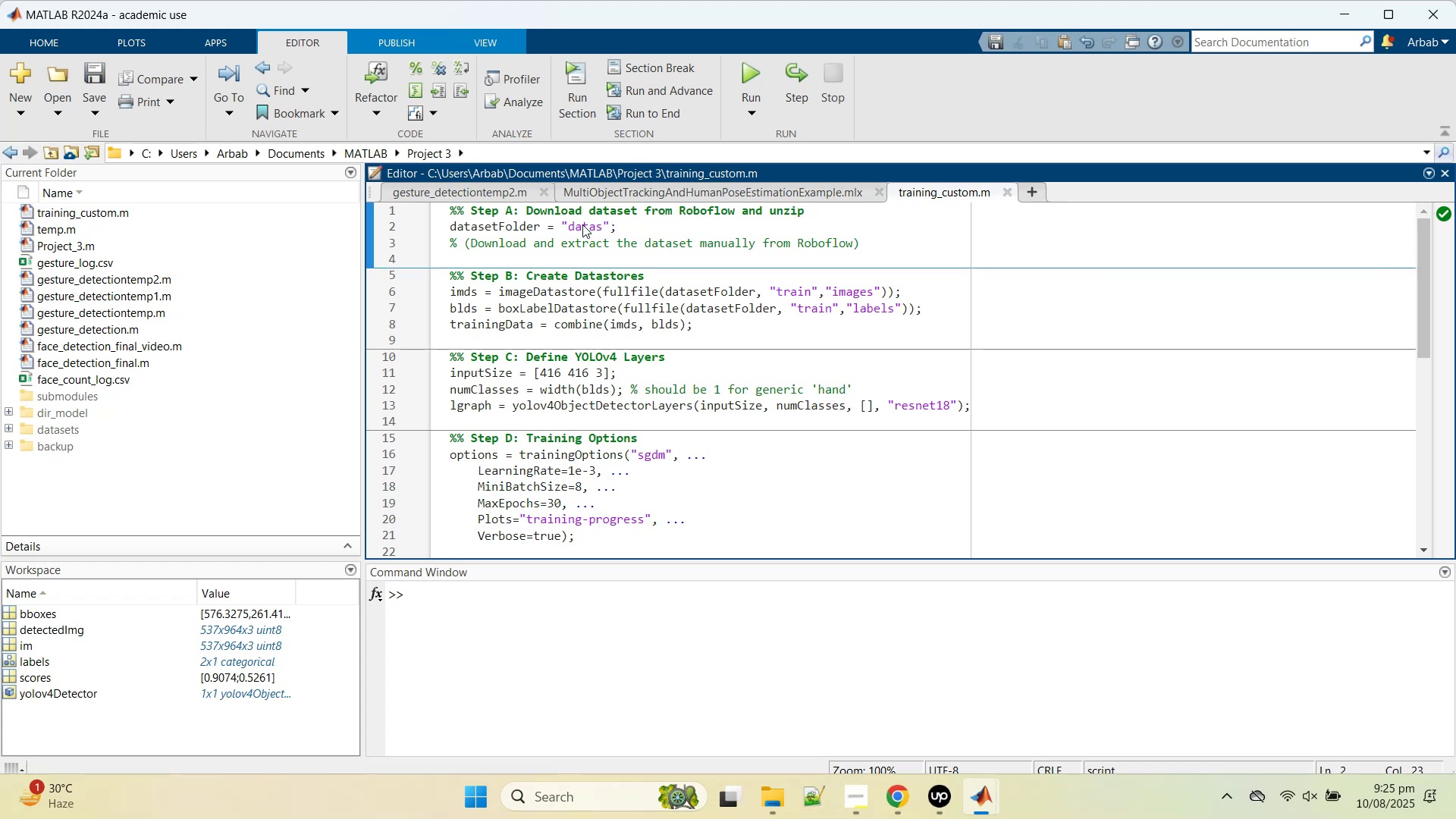 
key(Backspace)
key(Backspace)
key(Backspace)
key(Backspace)
key(Backspace)
type(s)
key(Backspace)
type(dar)
key(Backspace)
type(tasets)
key(Tab)
type(/)
key(Tab)
key(Tab)
key(Backspace)
key(Backspace)
key(Backspace)
type(datasets)
 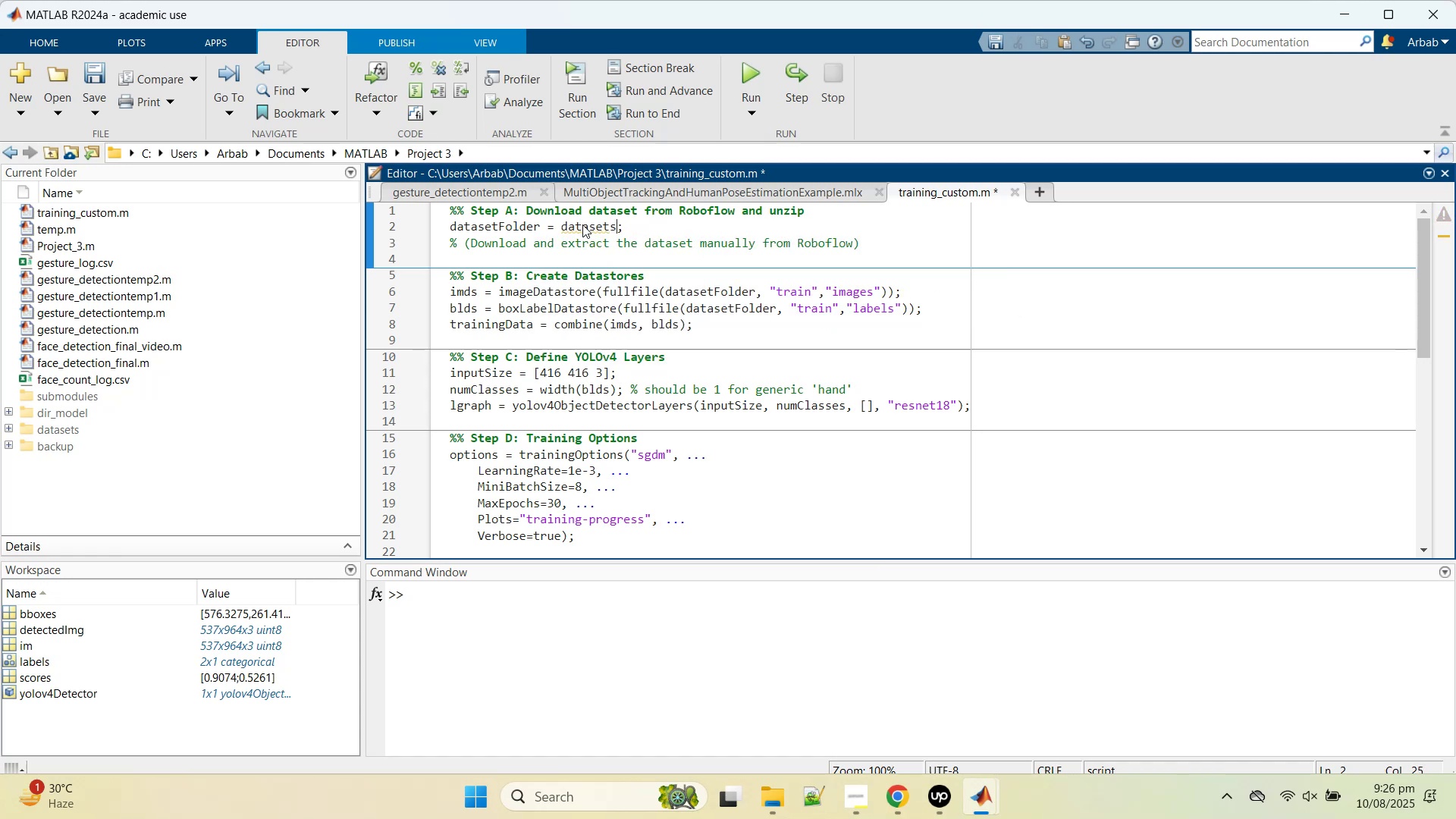 
hold_key(key=ArrowLeft, duration=0.61)
 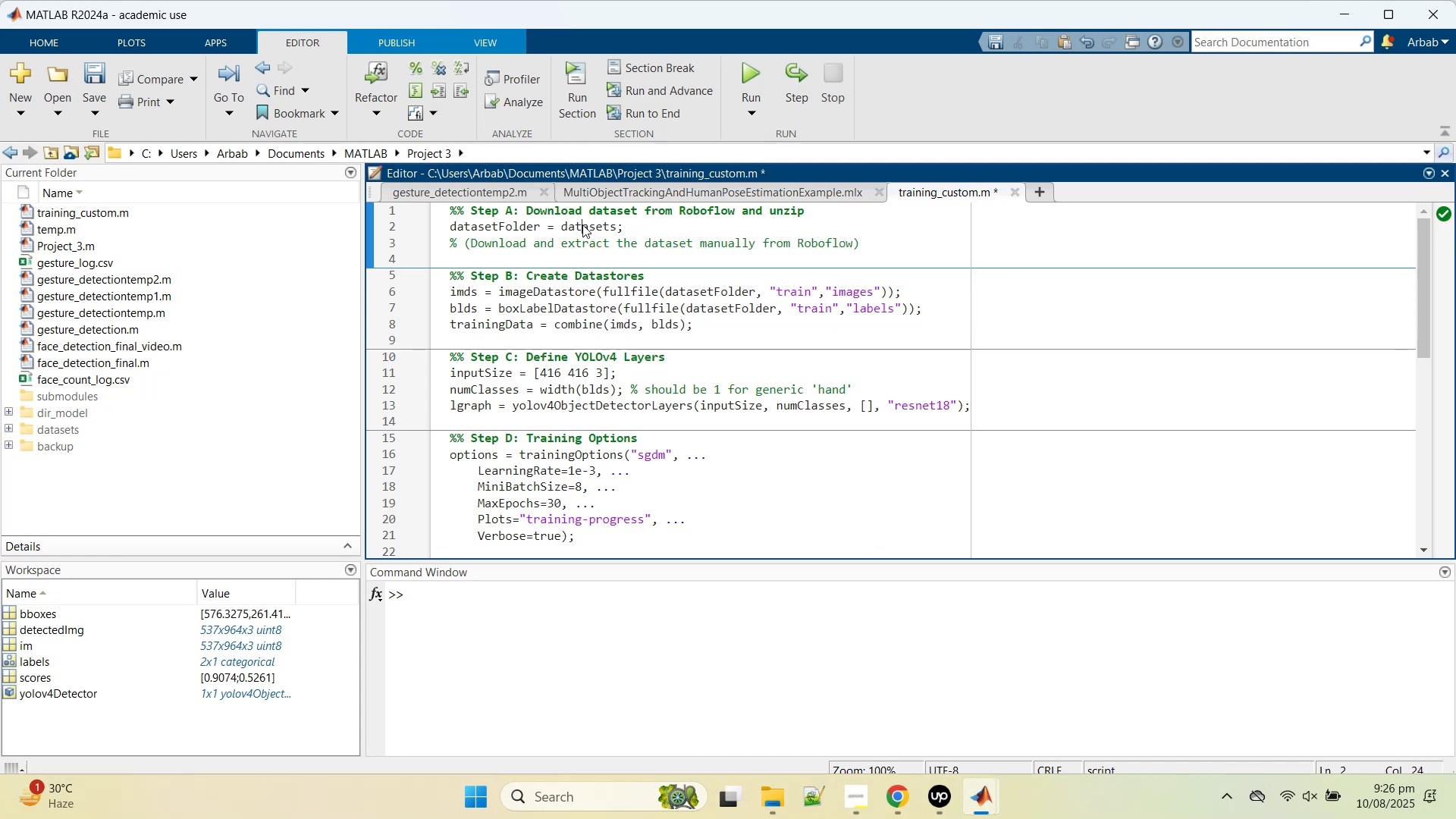 
key(ArrowLeft)
 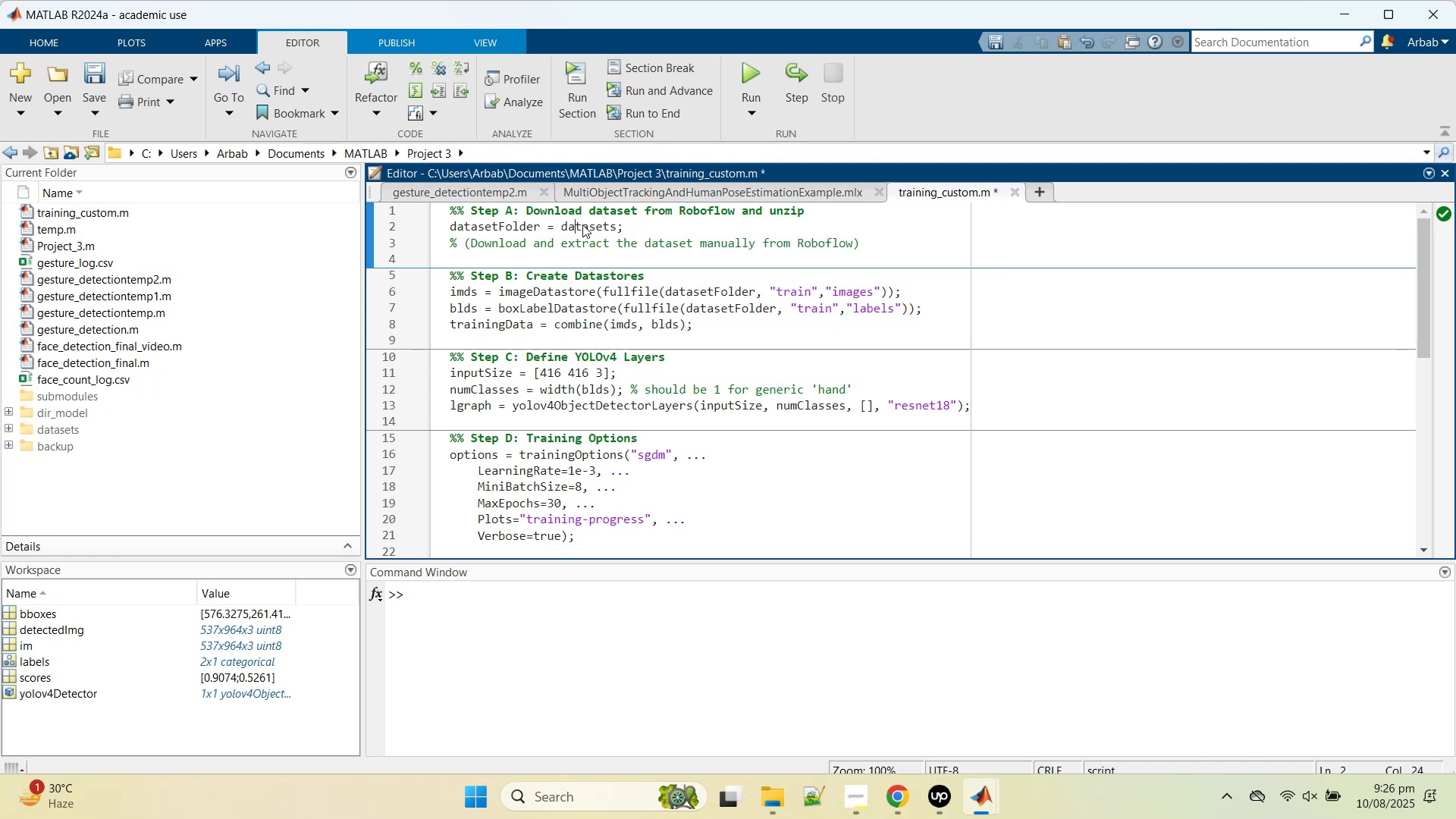 
key(ArrowLeft)
 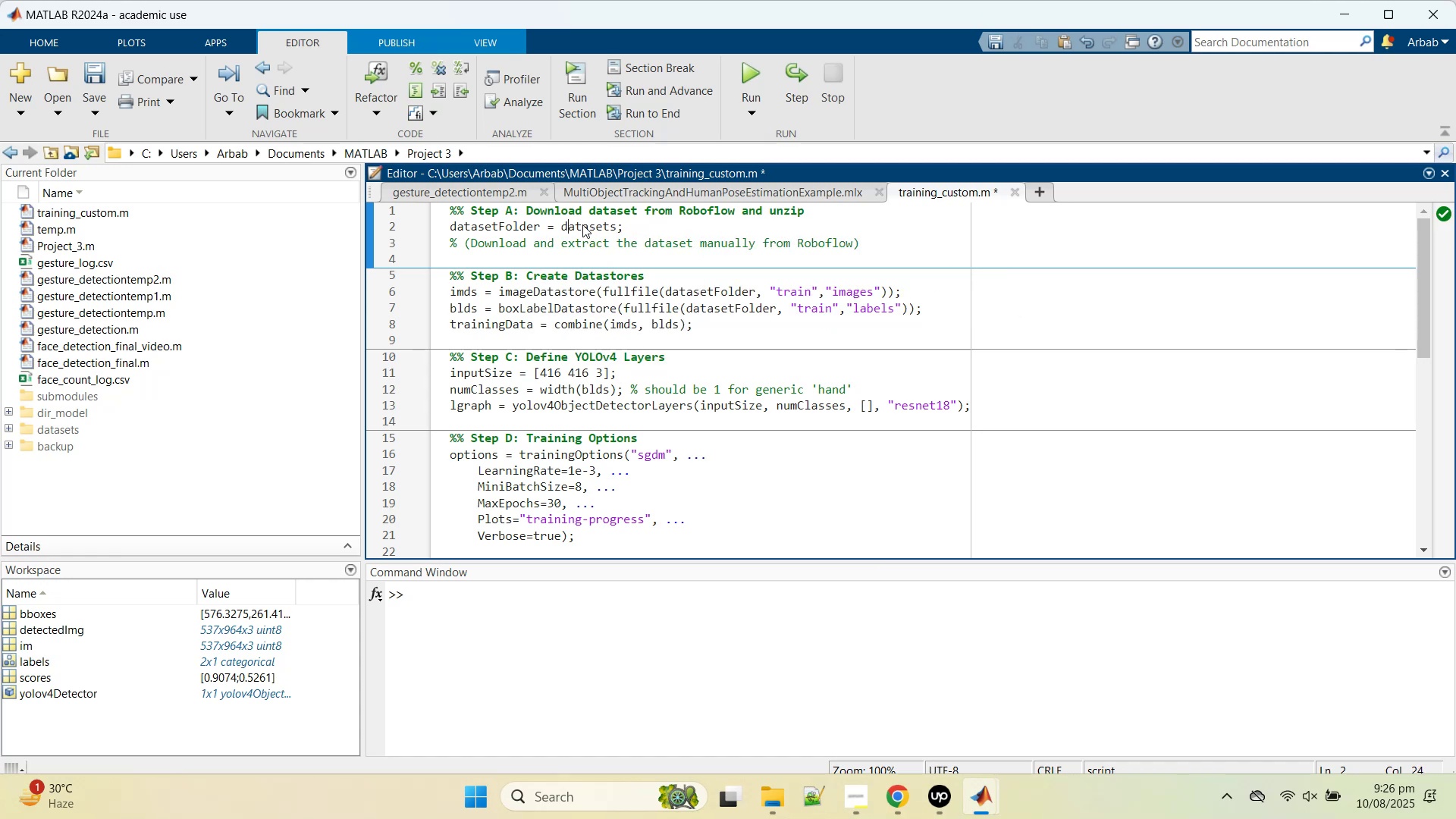 
key(ArrowLeft)
 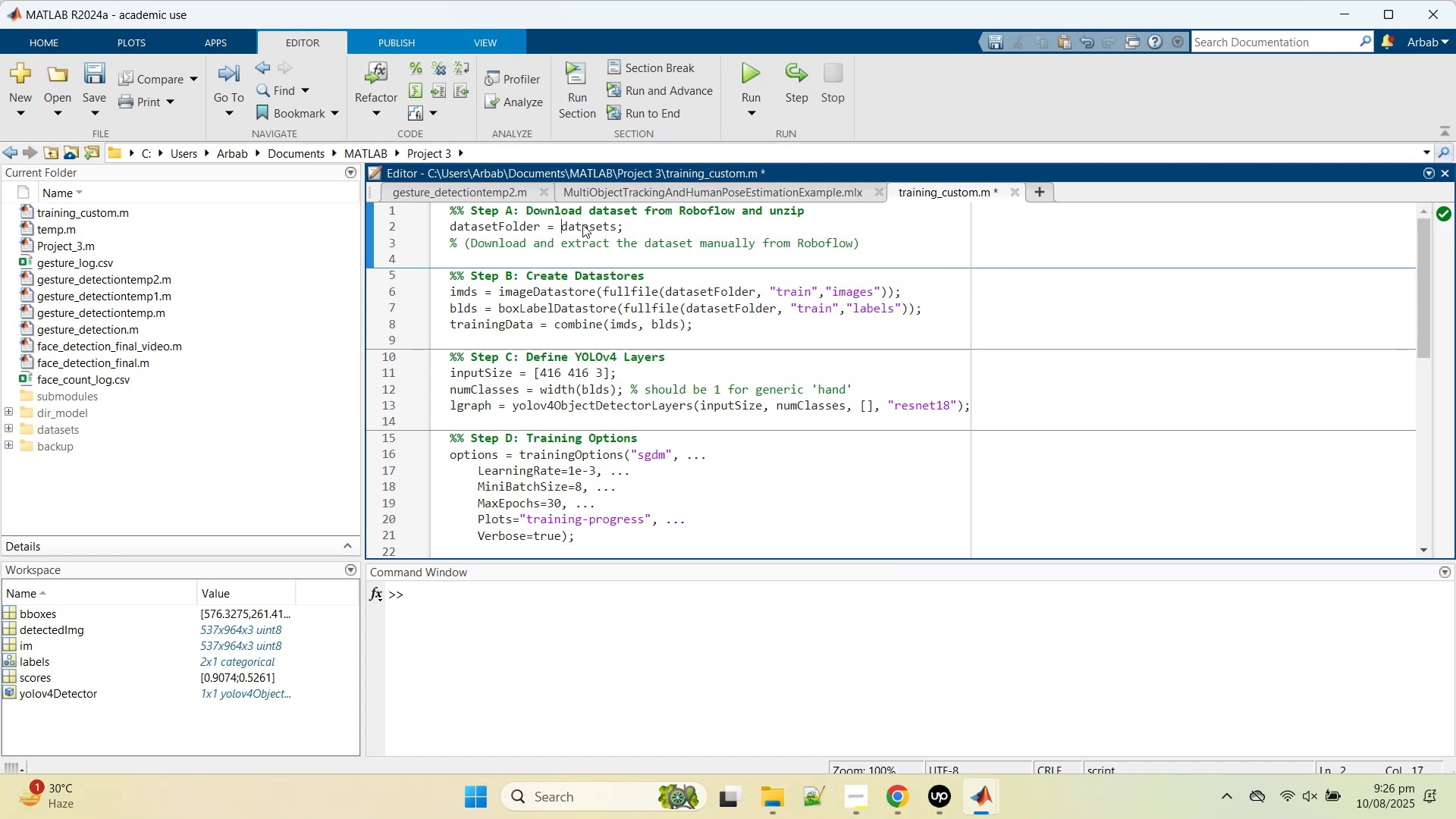 
type(")
key(Backspace)
key(Backspace)
key(Tab)
key(Backspace)
key(Backspace)
key(Backspace)
key(Backspace)
key(Backspace)
key(Backspace)
key(Backspace)
type('data)
key(Tab)
 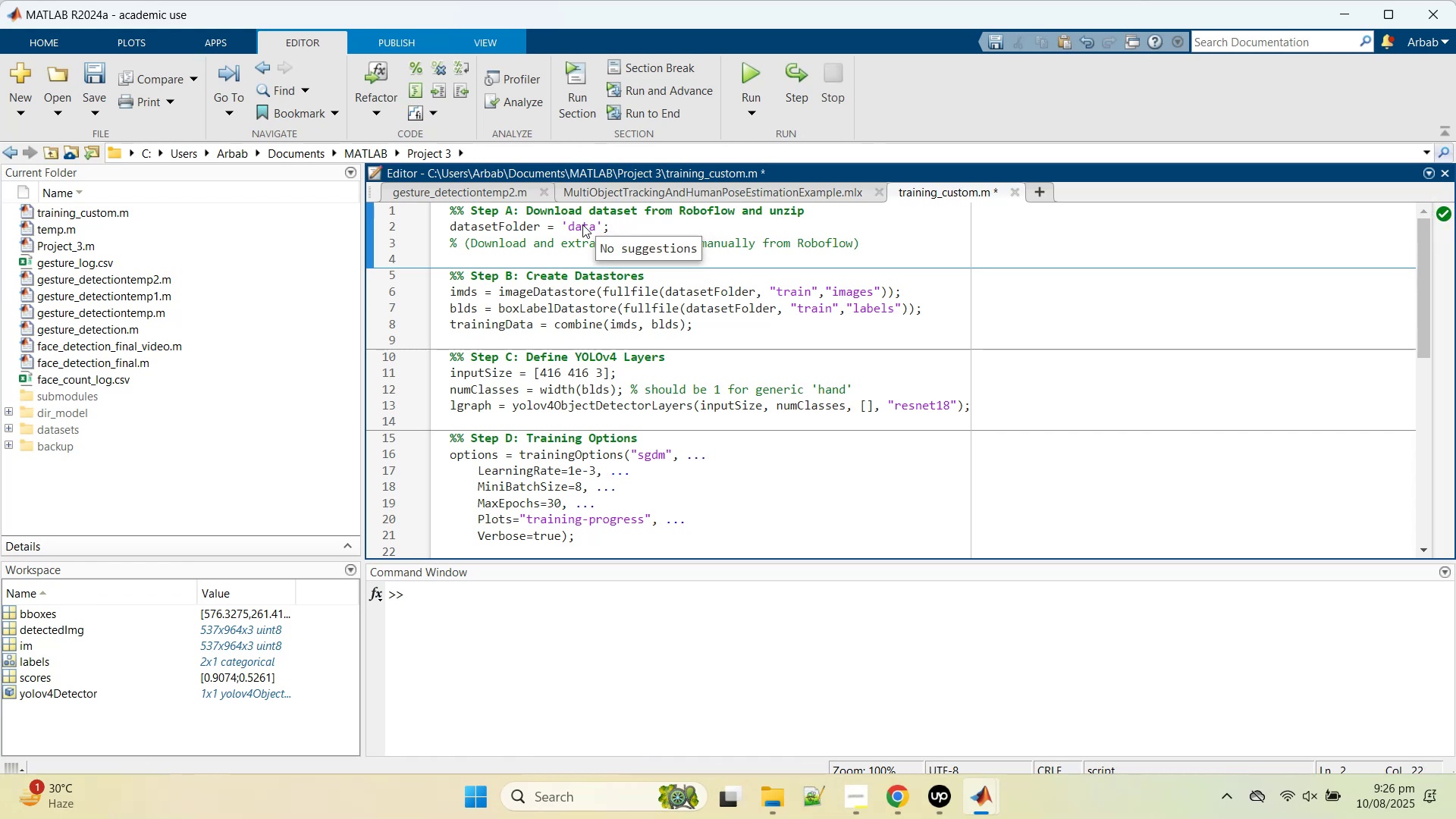 
hold_key(key=ArrowRight, duration=0.71)
 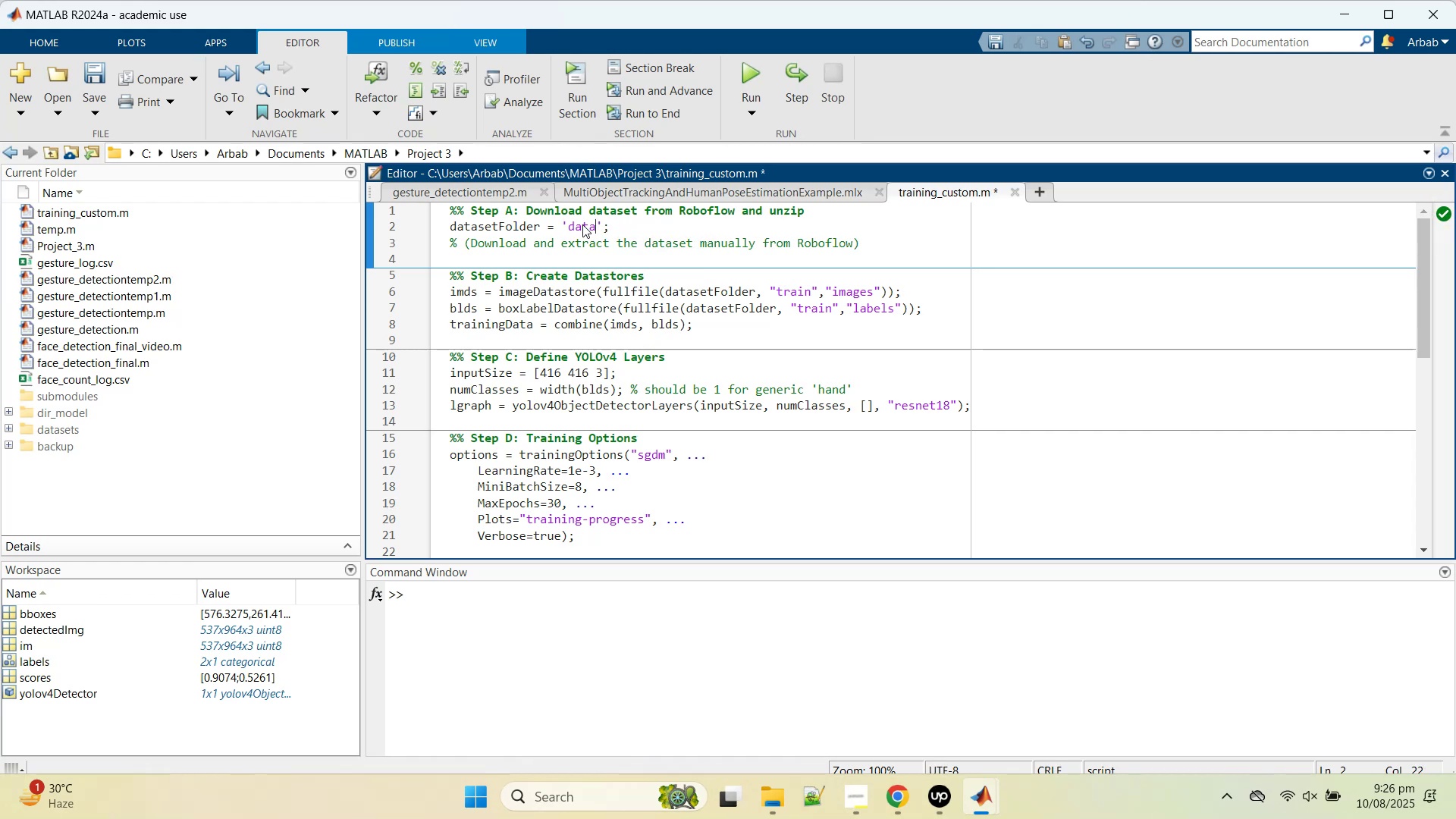 
hold_key(key=ControlLeft, duration=1.23)
 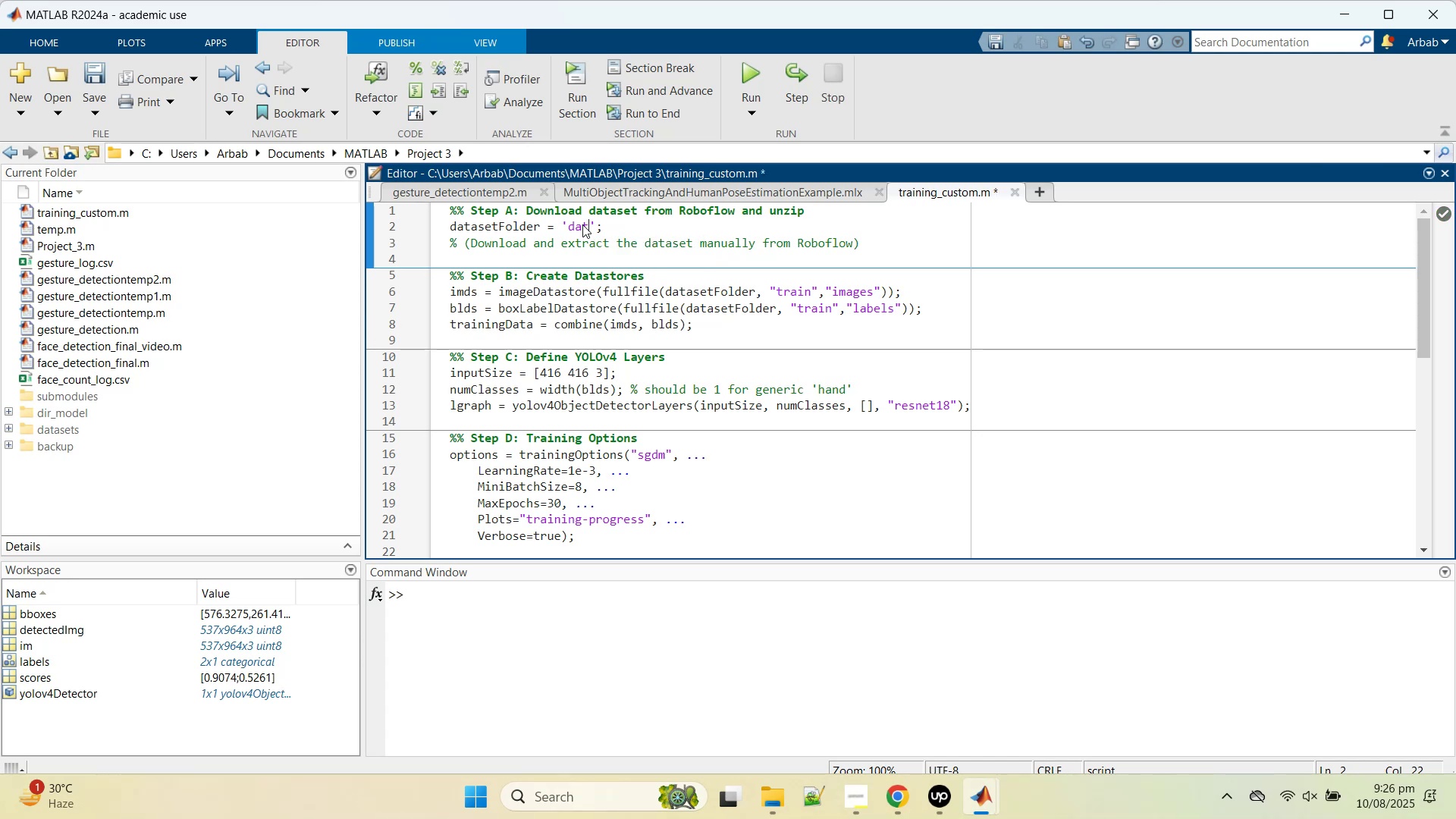 
hold_key(key=S, duration=0.42)
 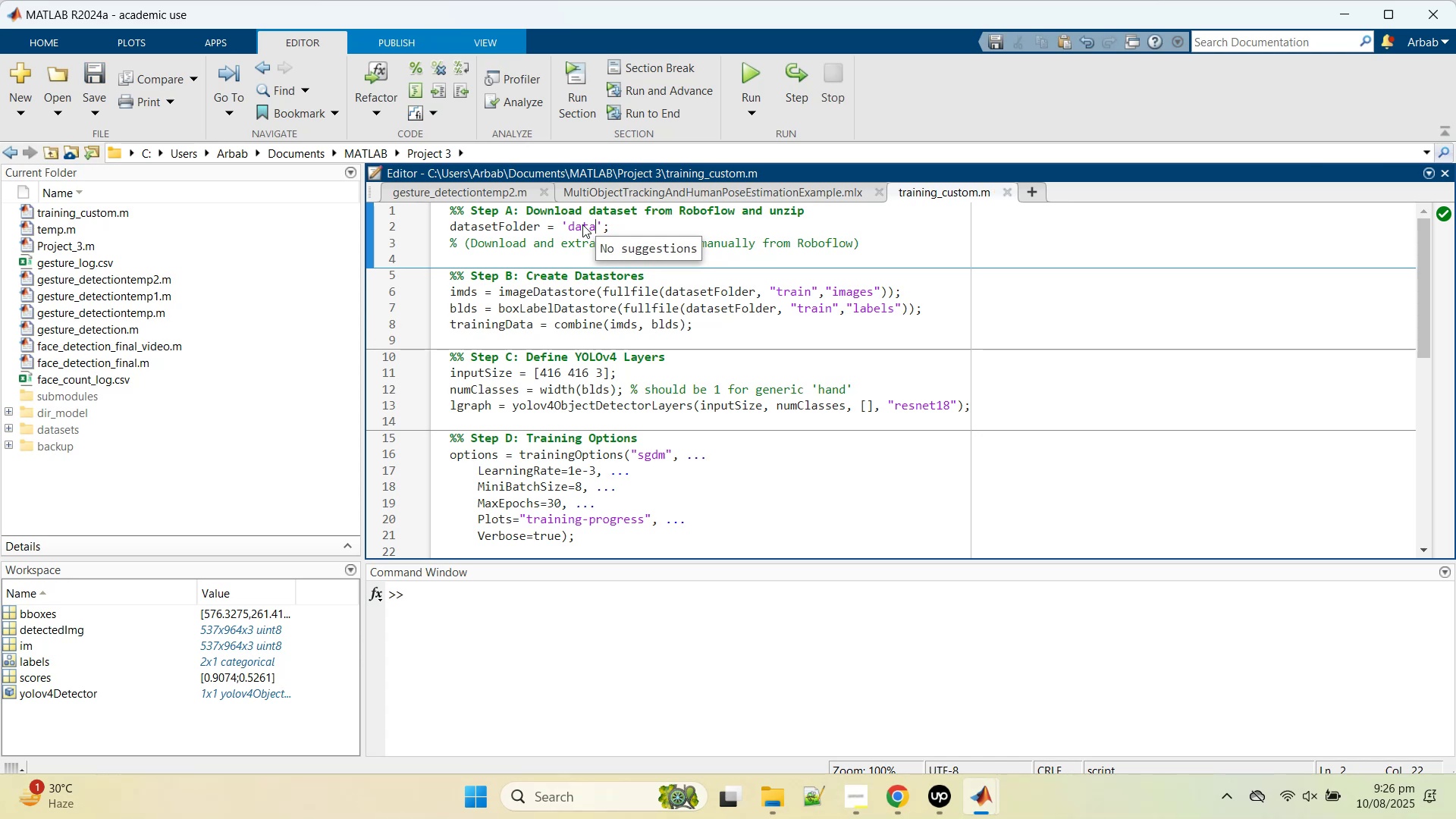 
key(Backspace)
key(Backspace)
key(Backspace)
key(Backspace)
type(dr)
key(Backspace)
key(Backspace)
type(r)
key(Backspace)
type(tasets/hand)
key(Tab)
 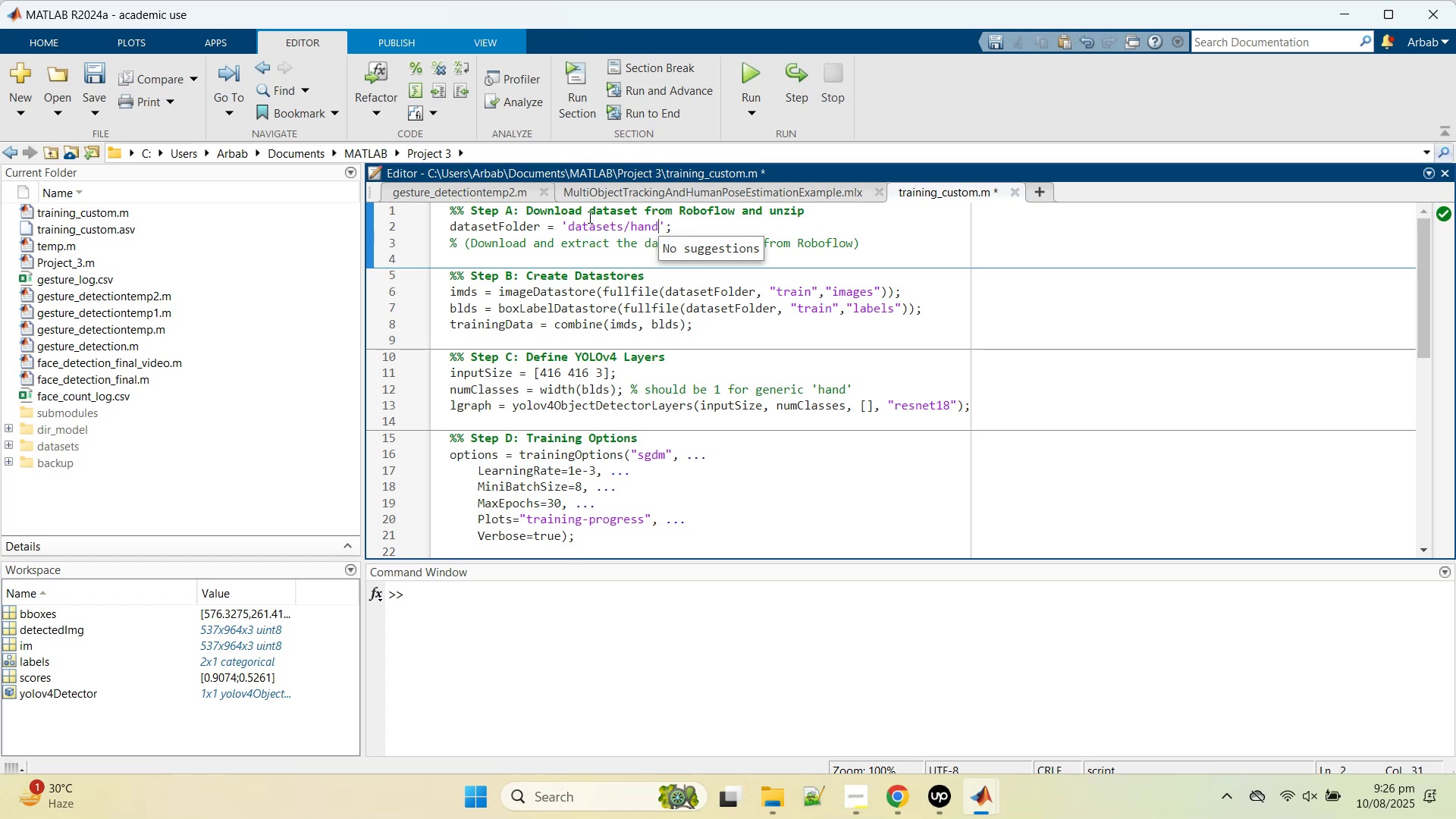 
left_click([11, 447])
 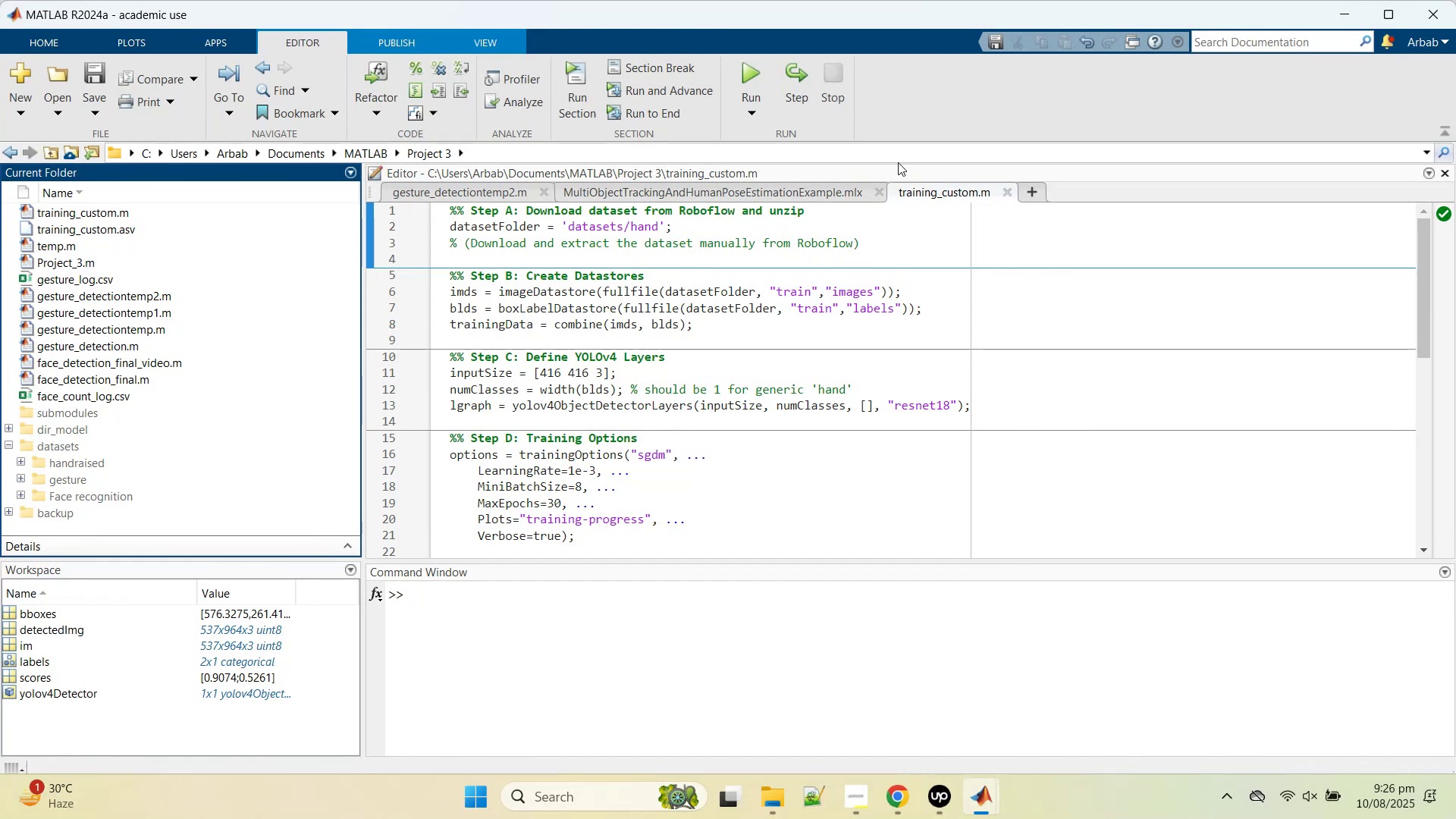 
left_click([659, 230])
 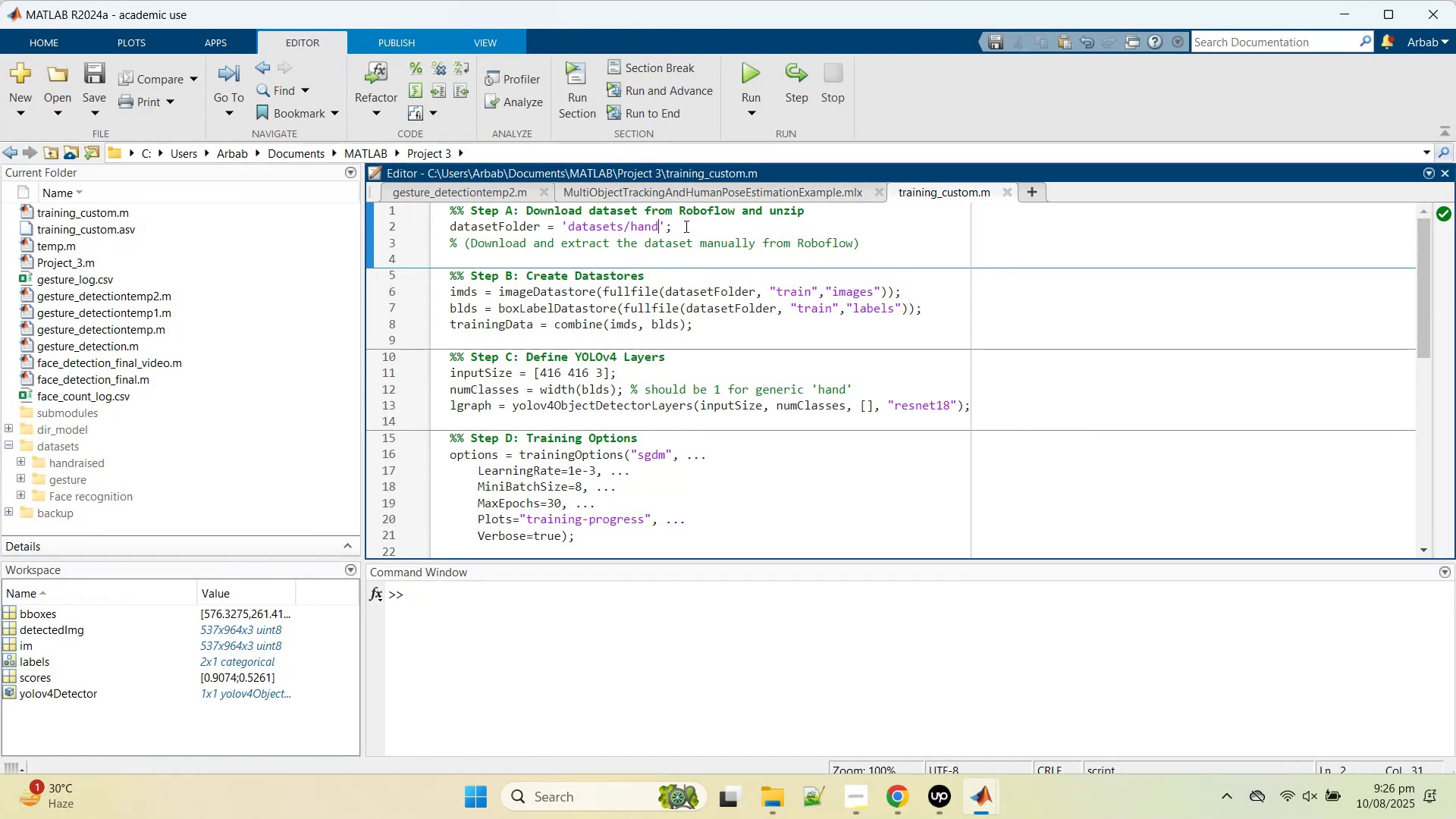 
type(raised)
 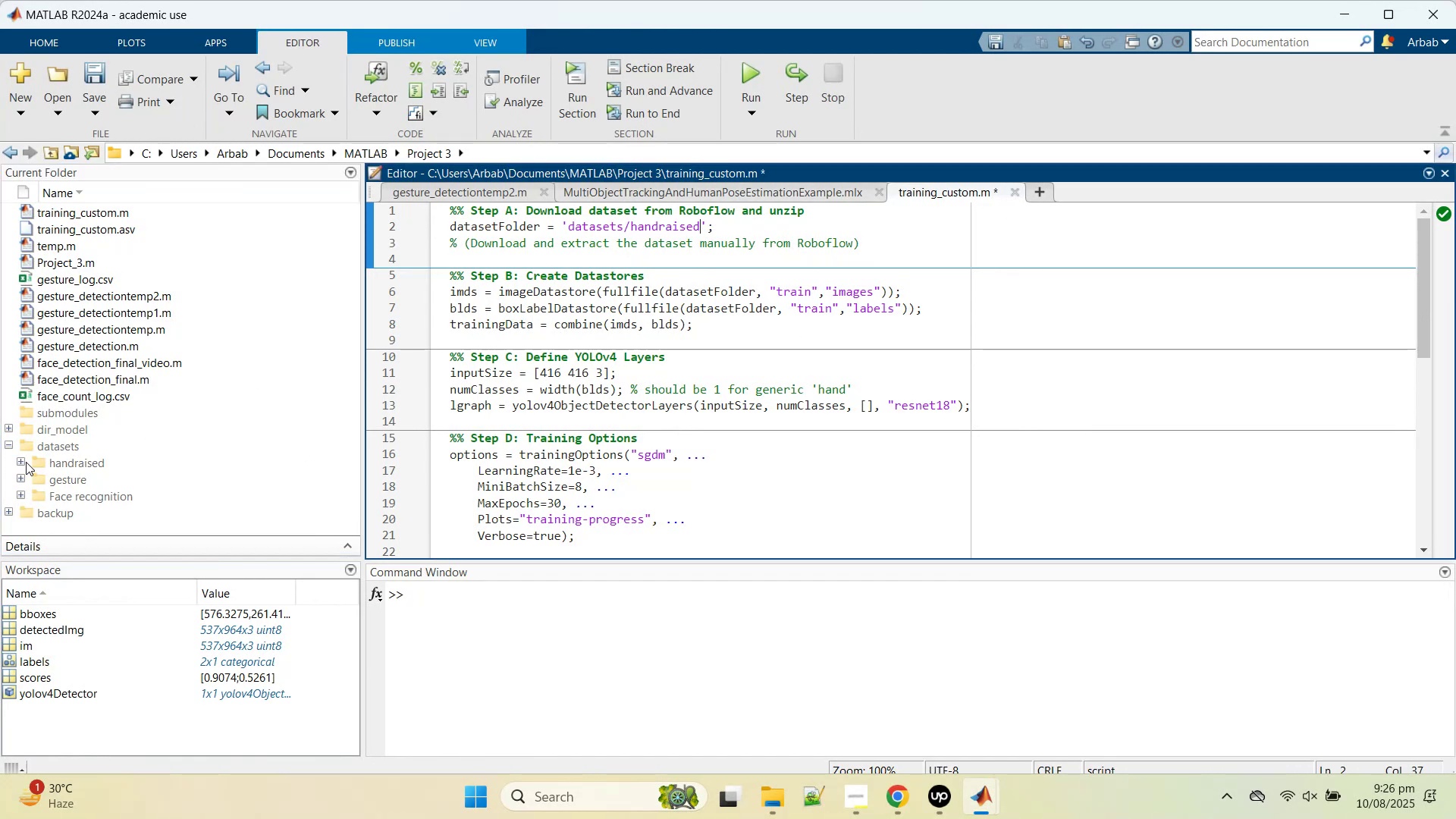 
left_click([24, 463])
 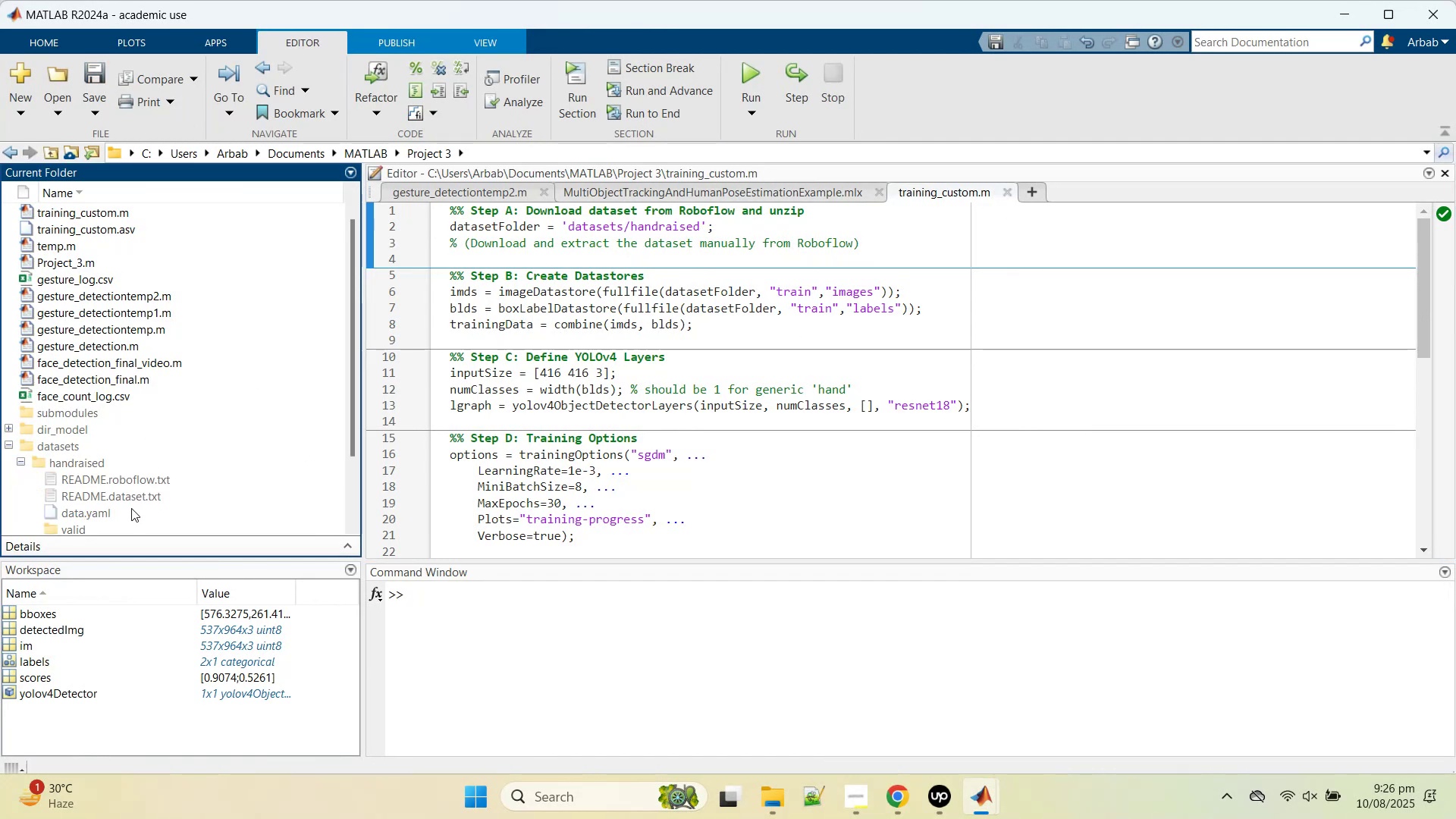 
scroll: coordinate [99, 494], scroll_direction: down, amount: 1.0
 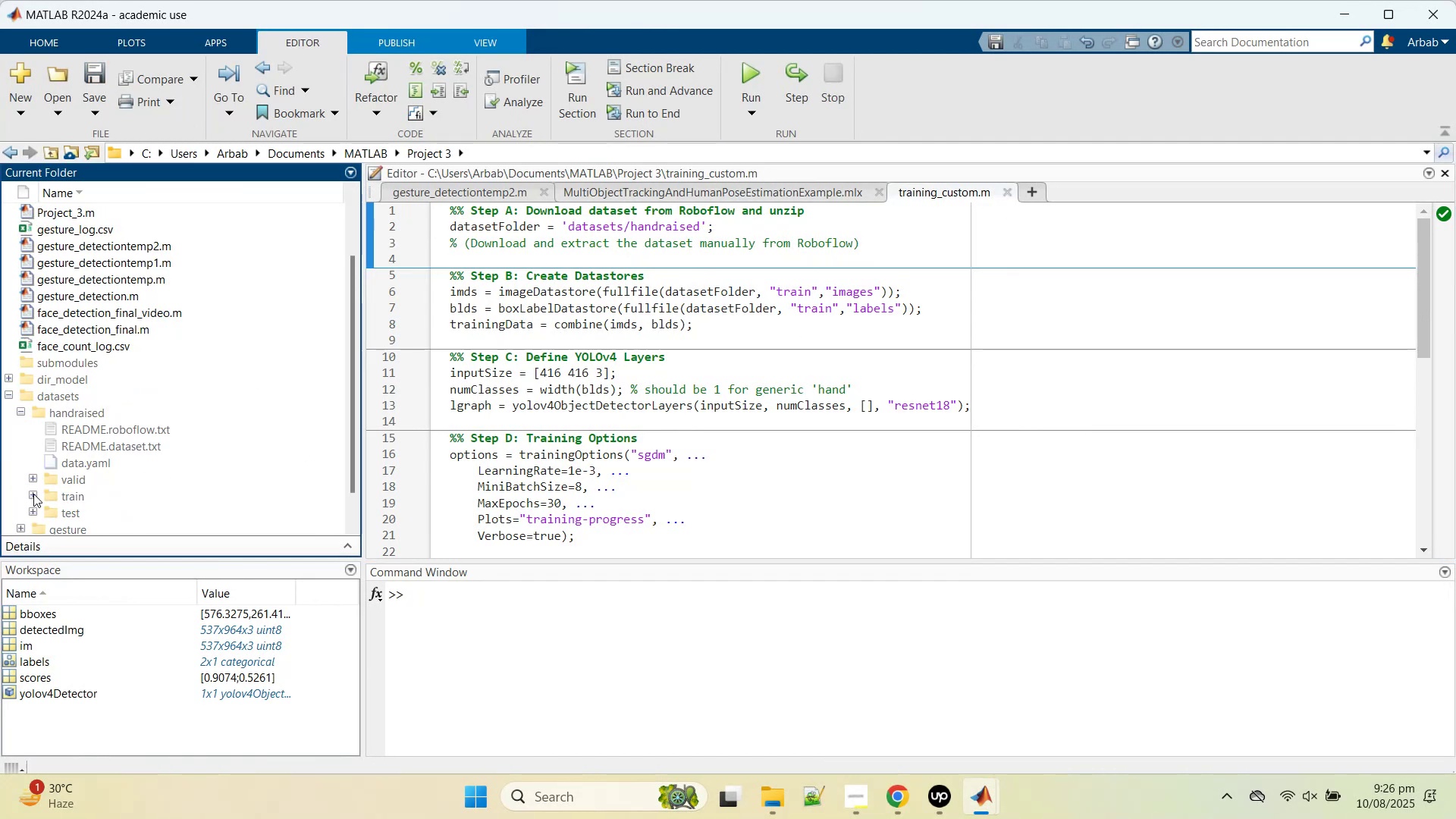 
left_click([34, 495])
 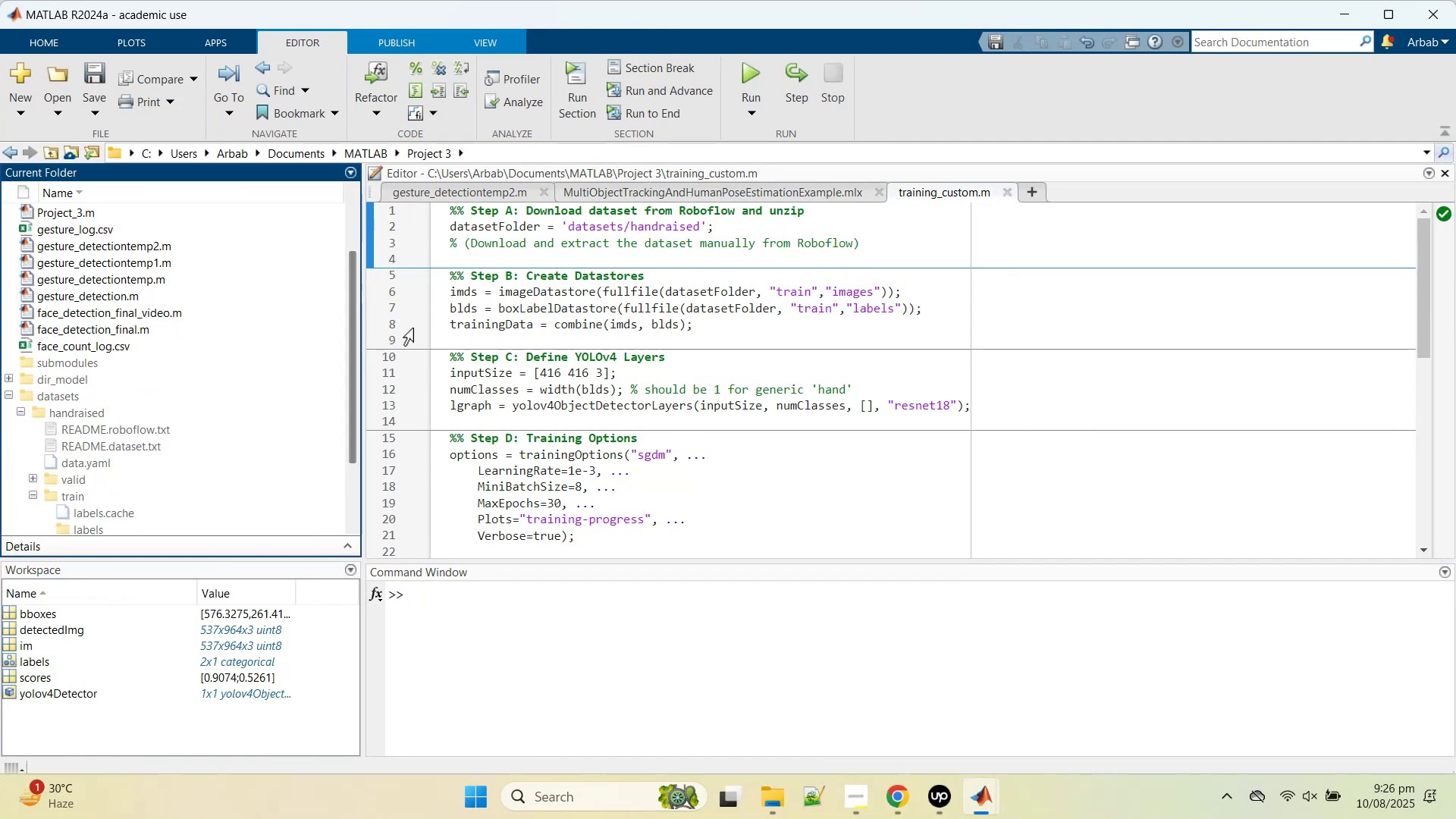 
scroll: coordinate [194, 428], scroll_direction: down, amount: 1.0
 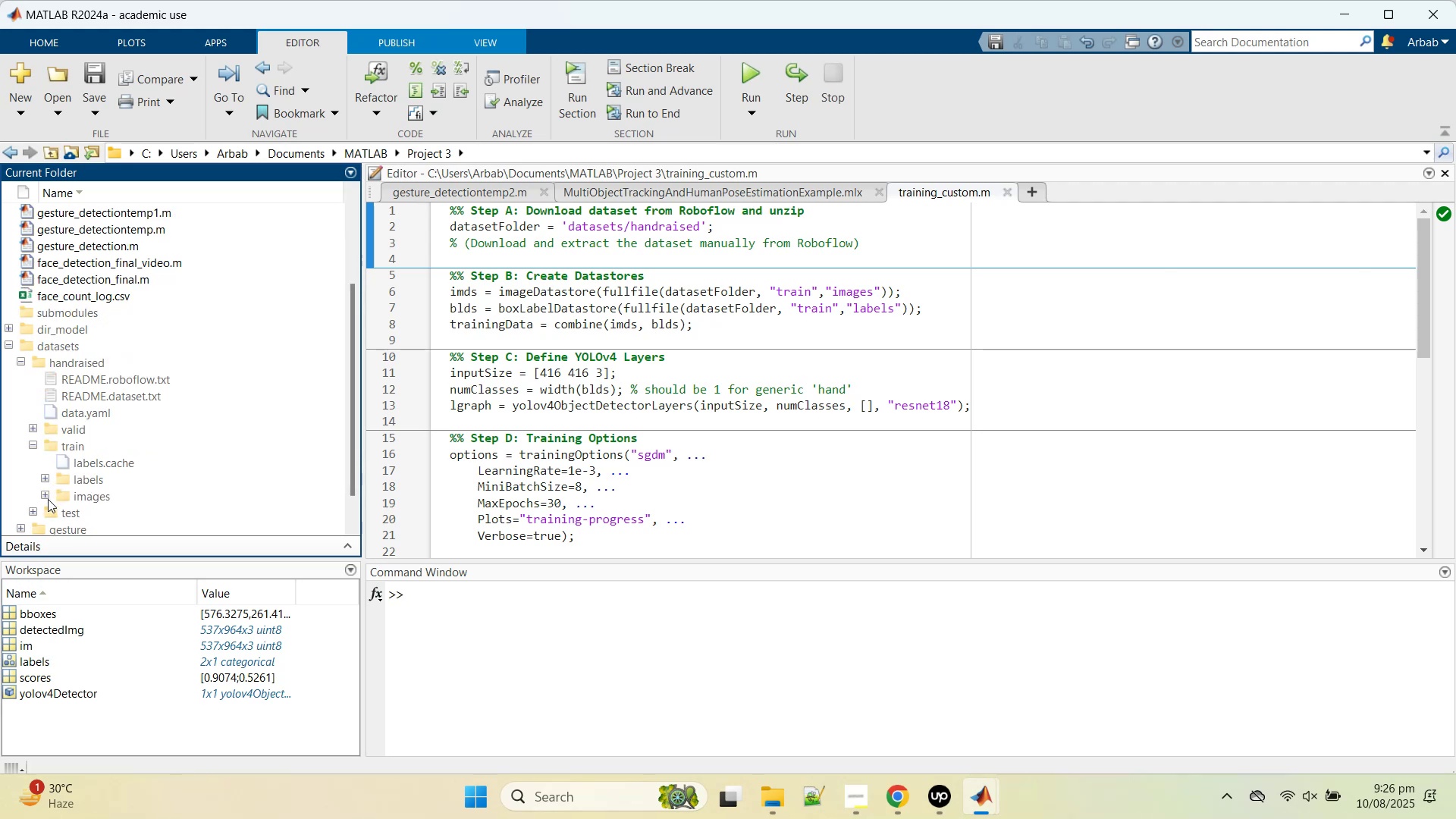 
left_click([45, 499])
 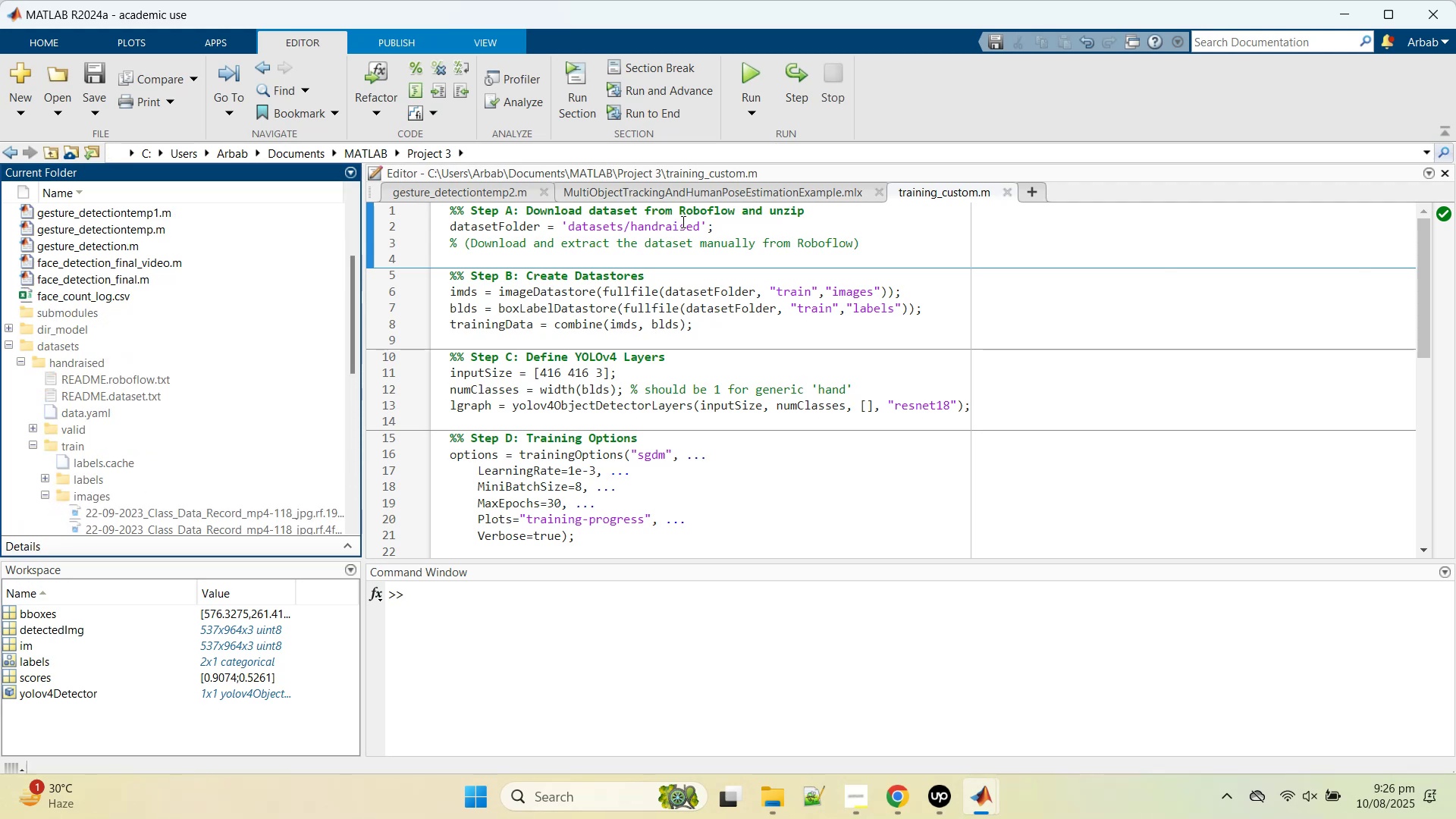 
left_click([702, 224])
 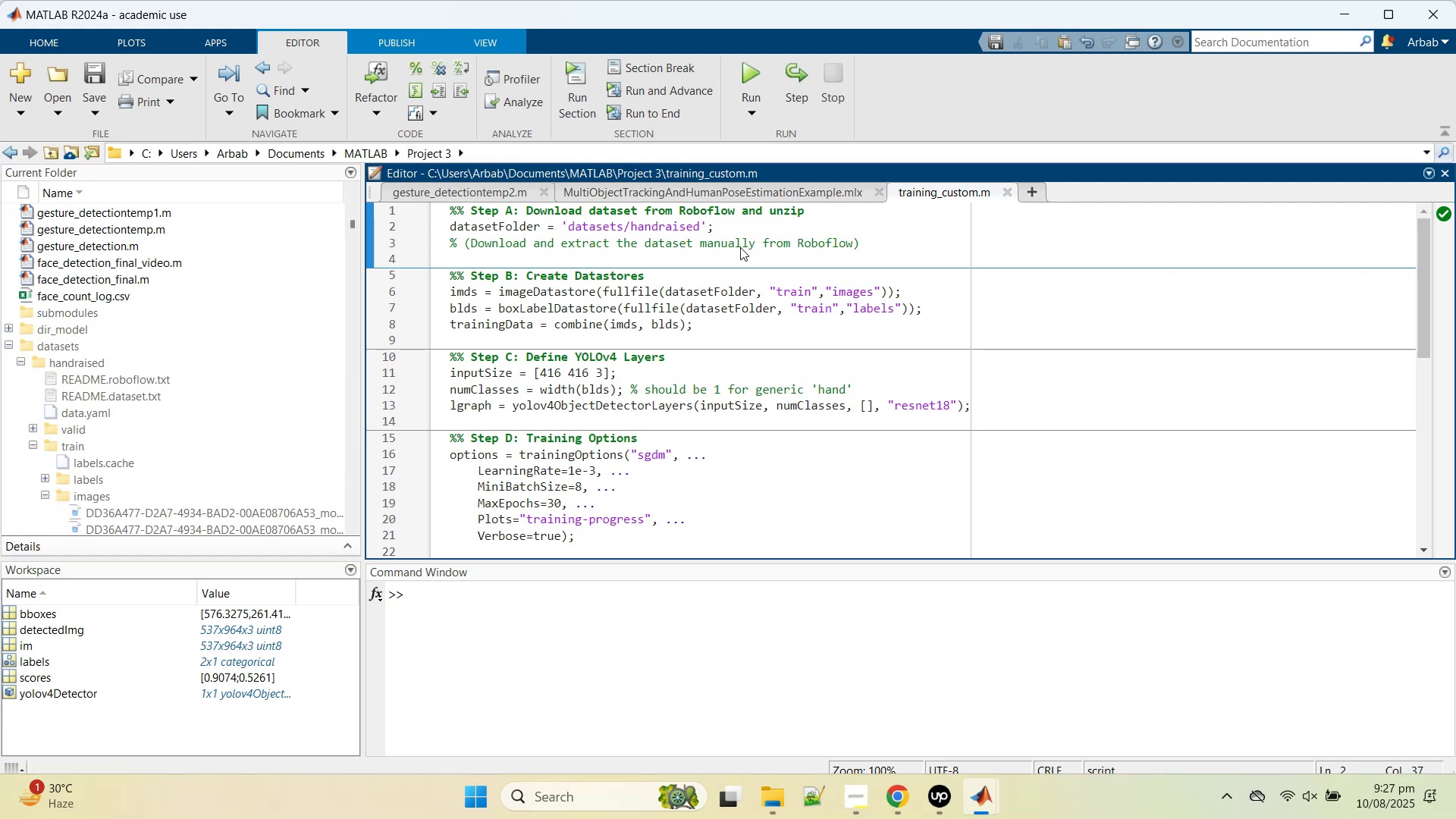 
type(/train/images)
key(Backspace)
key(Backspace)
type(n)
 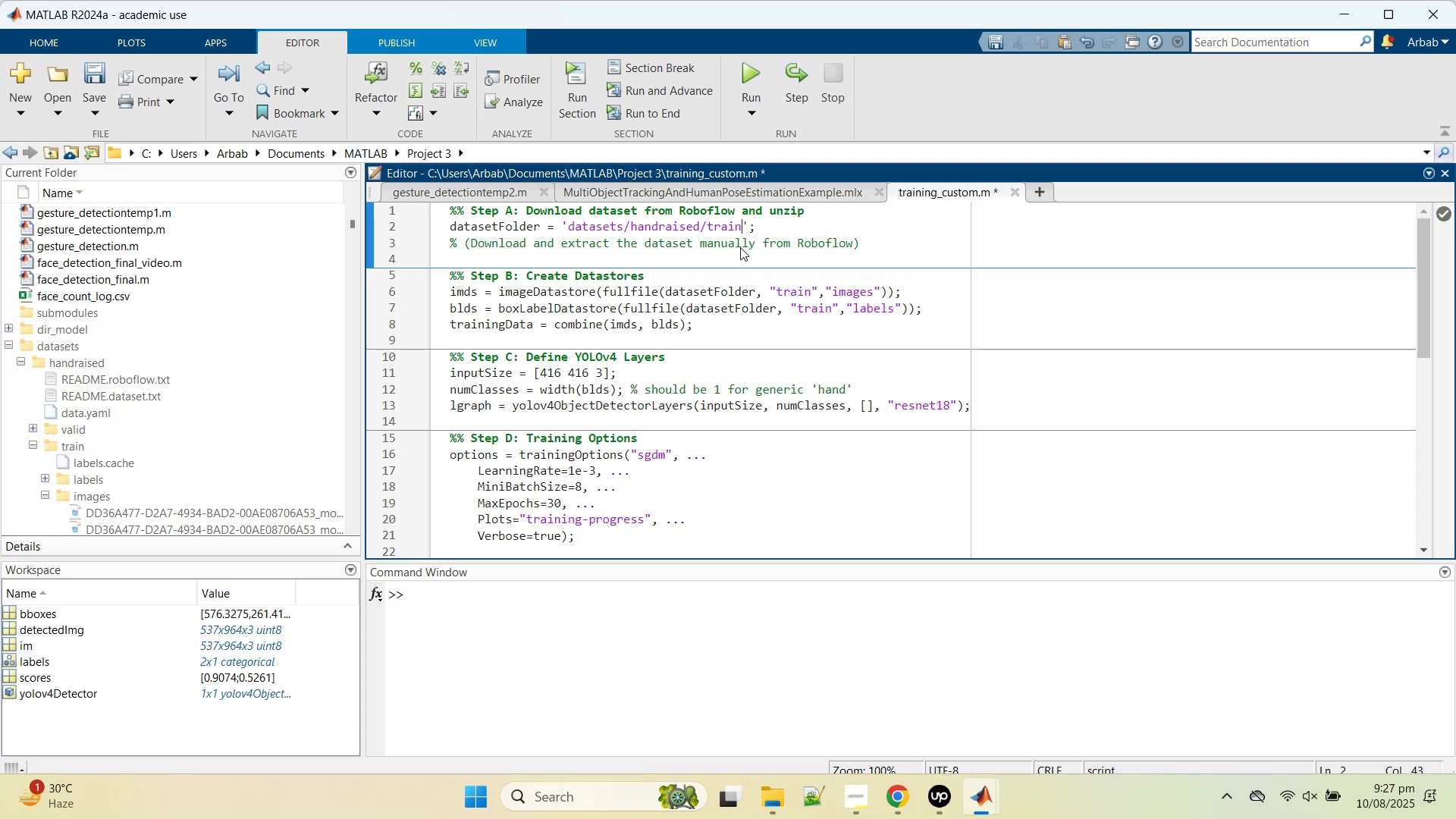 
double_click([730, 228])
 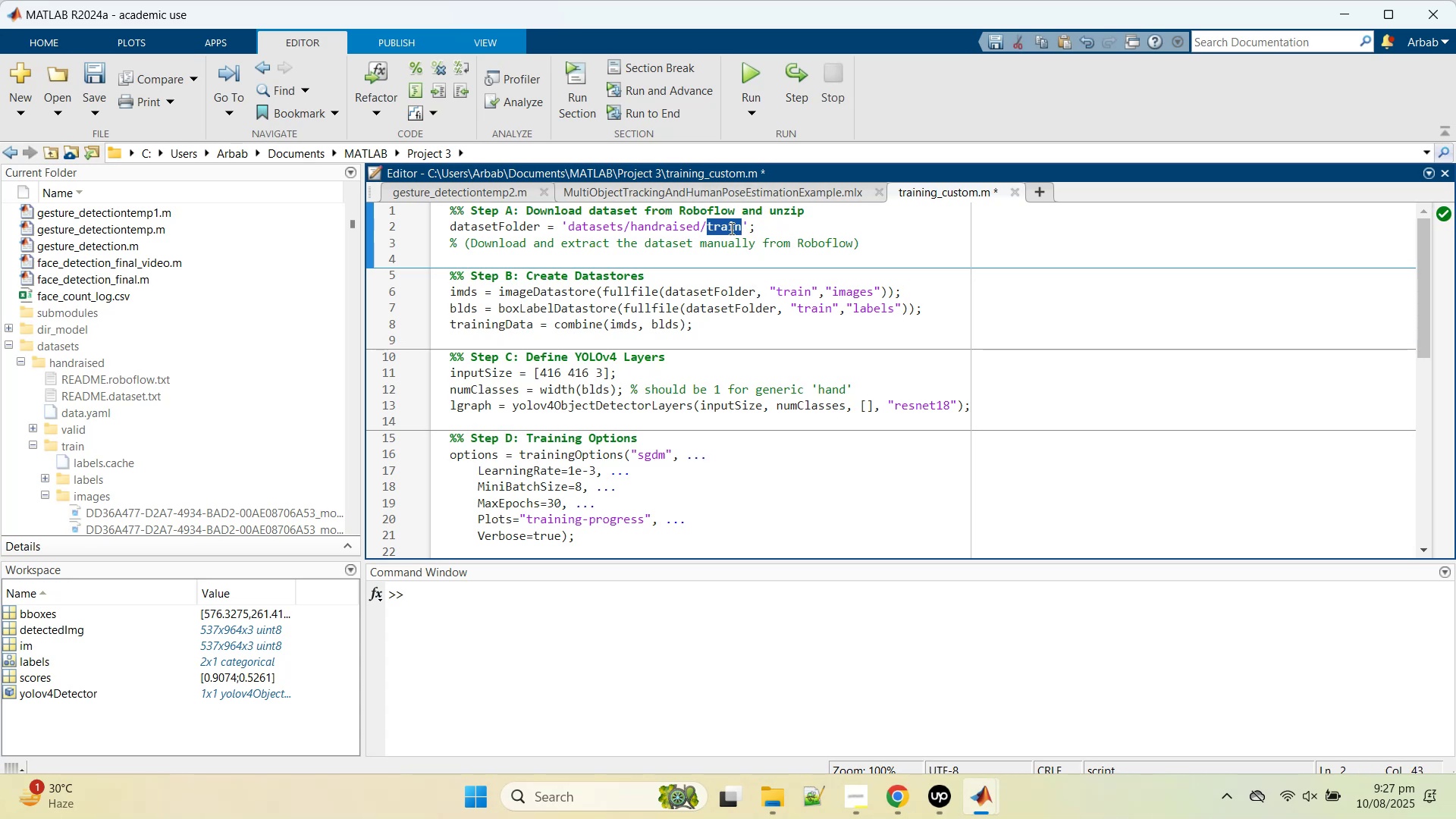 
key(Backspace)
 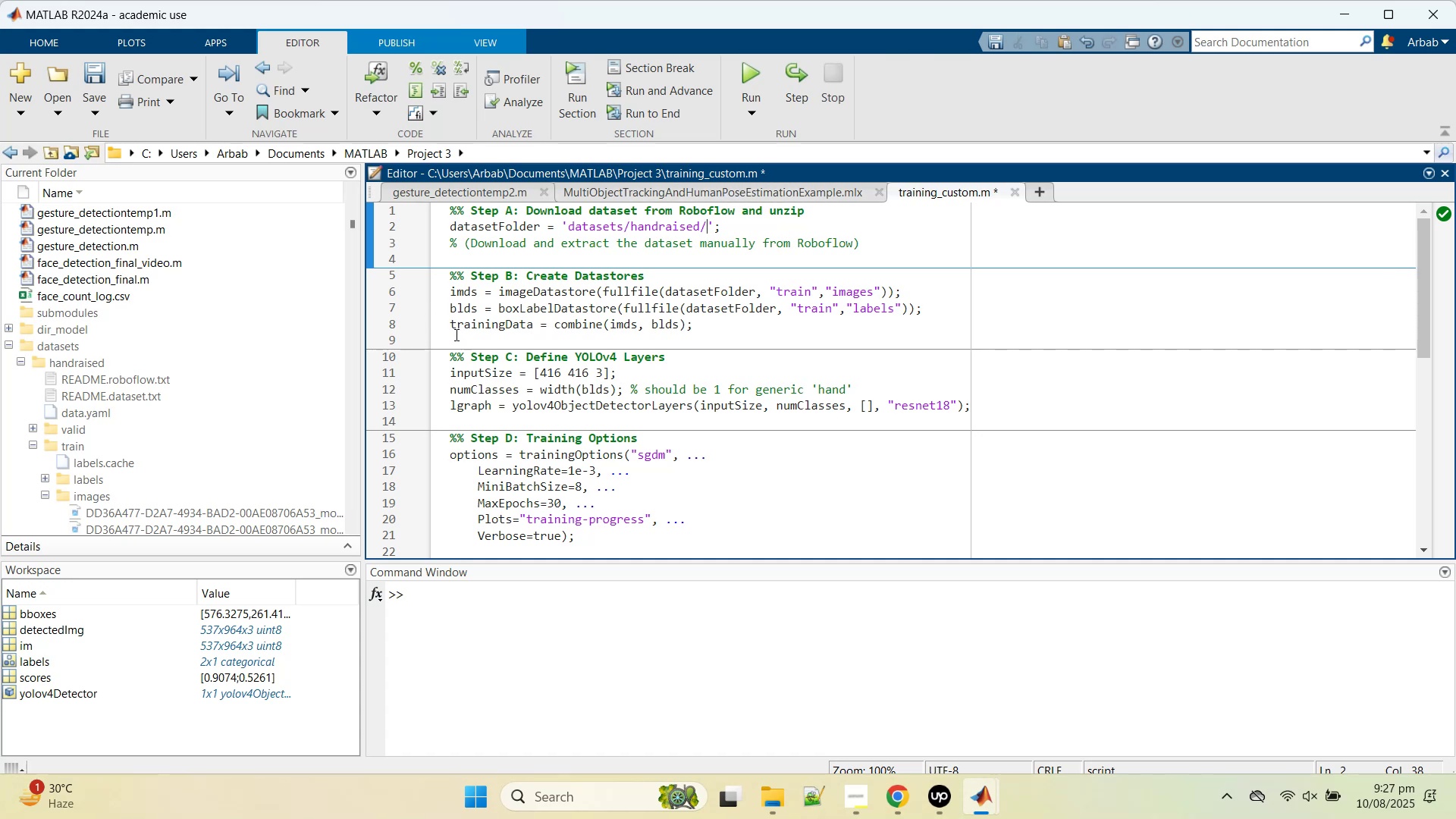 
wait(9.23)
 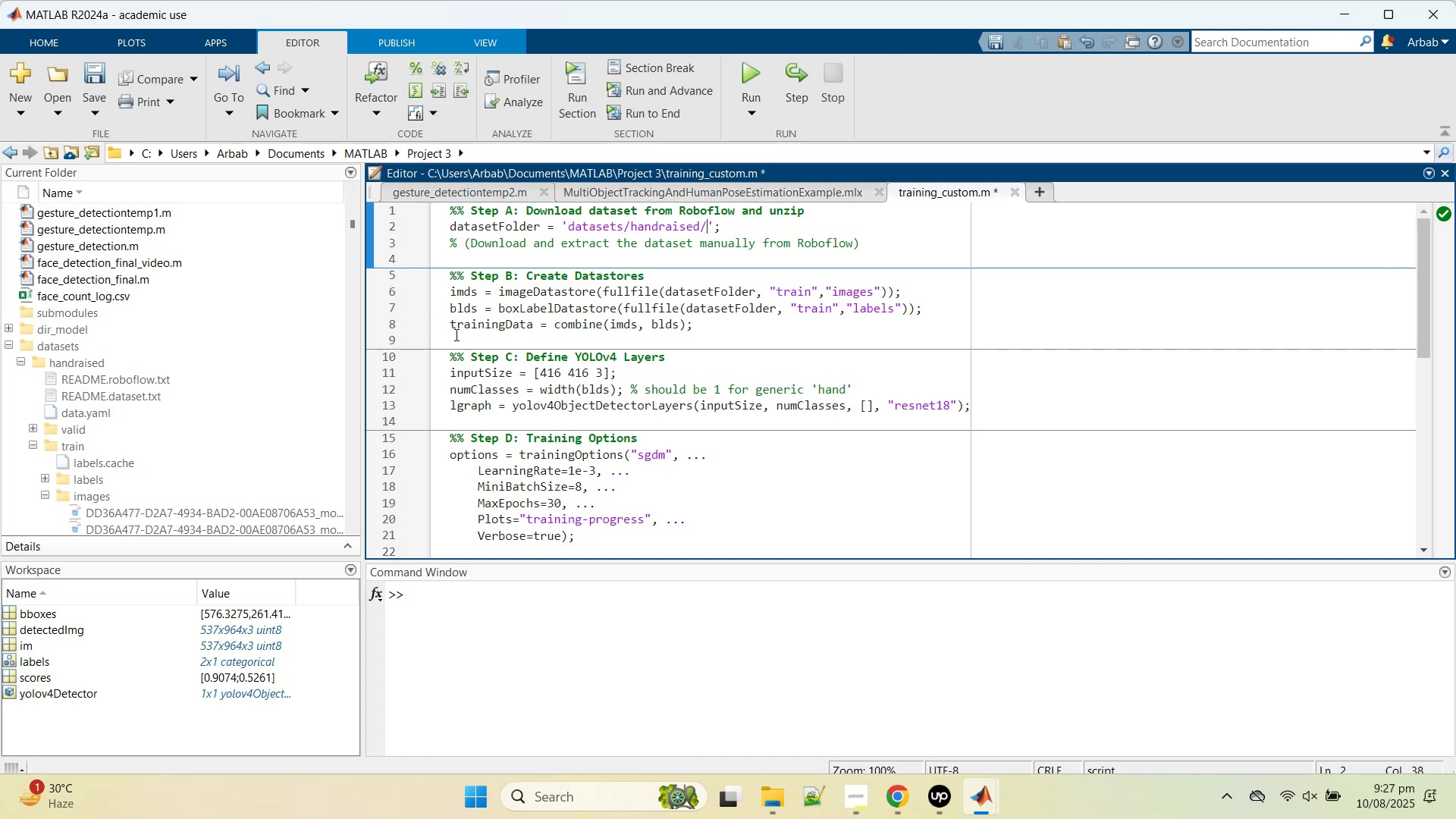 
left_click([448, 215])
 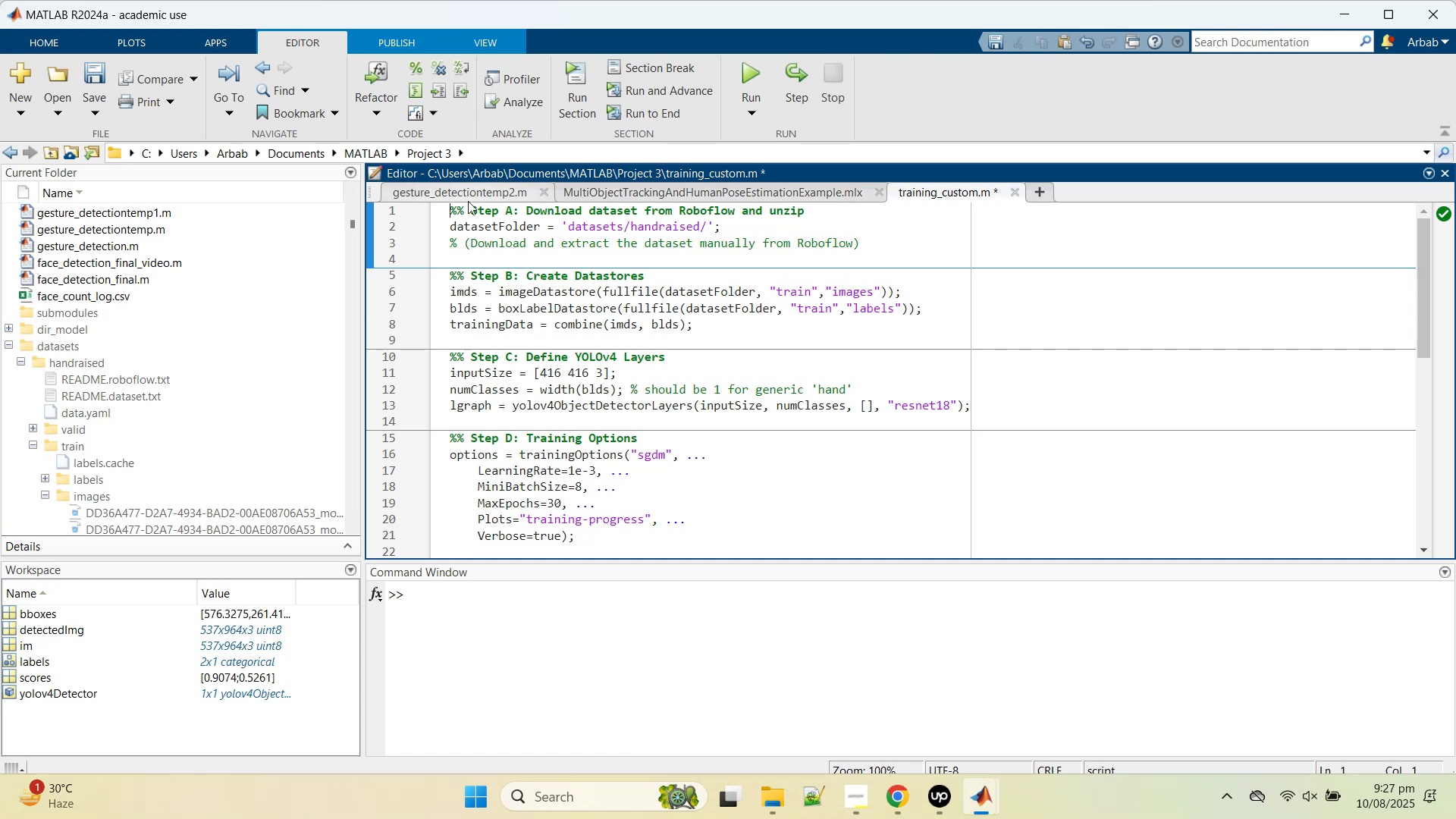 
key(Enter)
 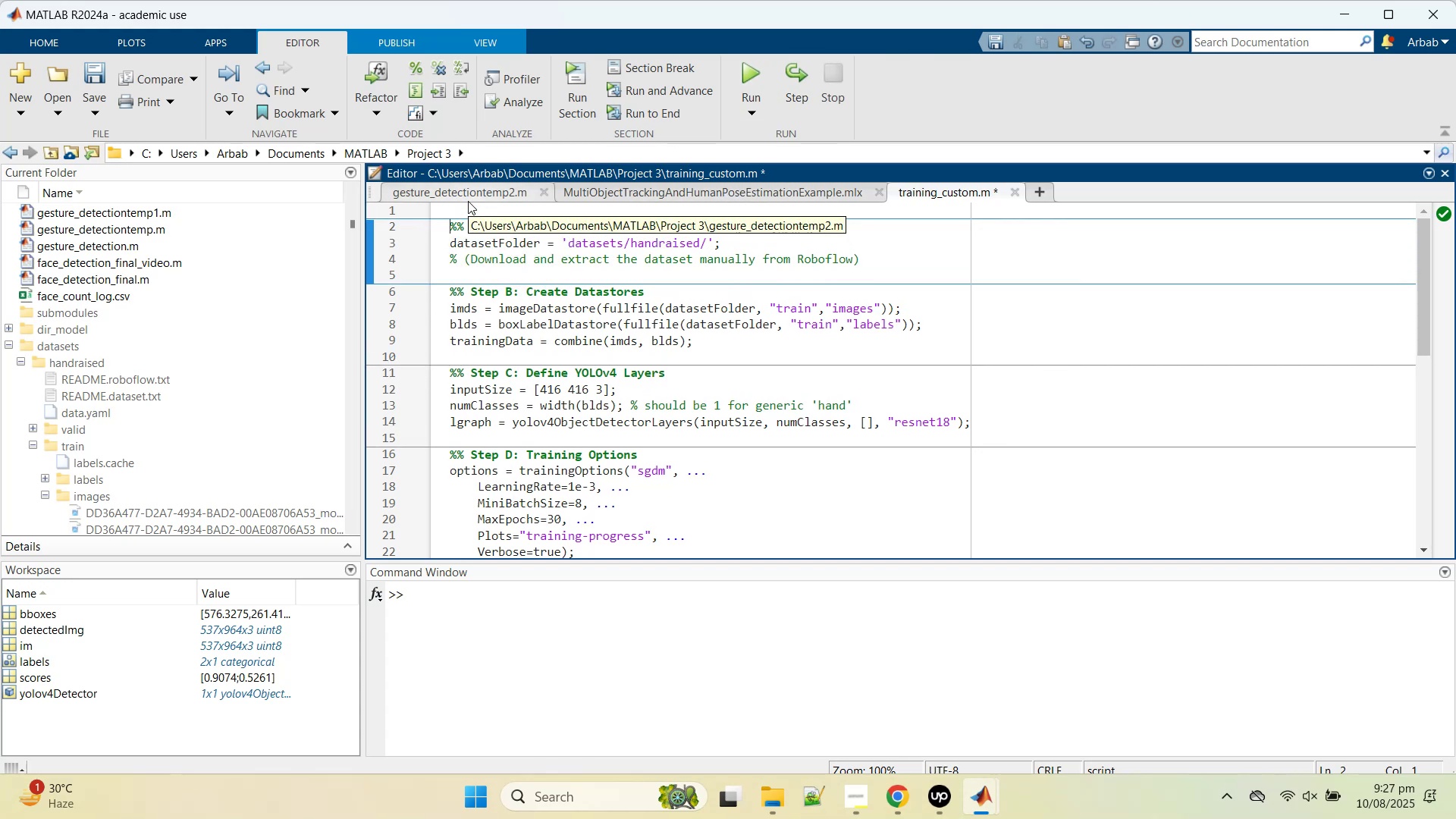 
key(ArrowUp)
 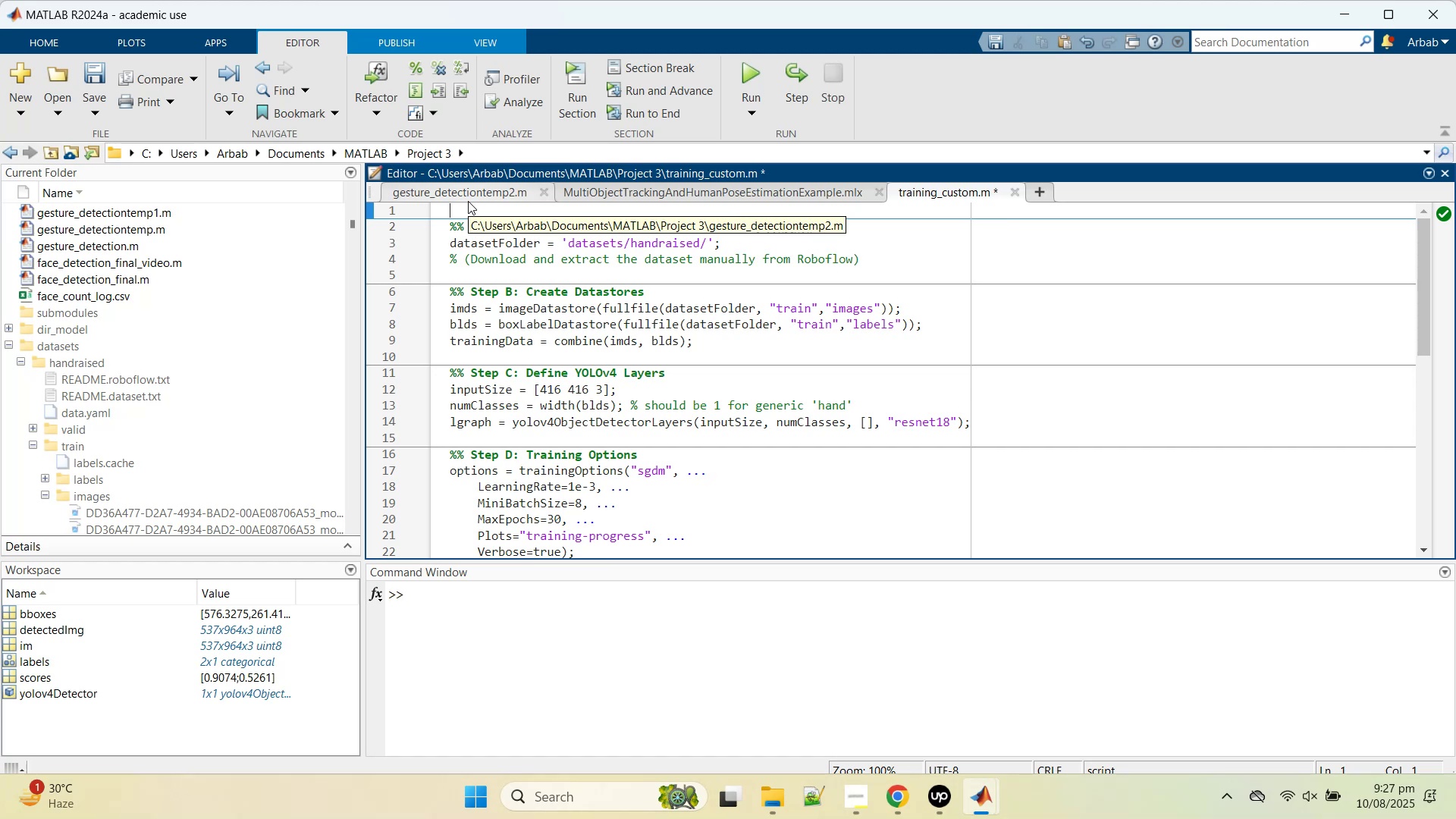 
type(ck)
key(Backspace)
type(lc)
 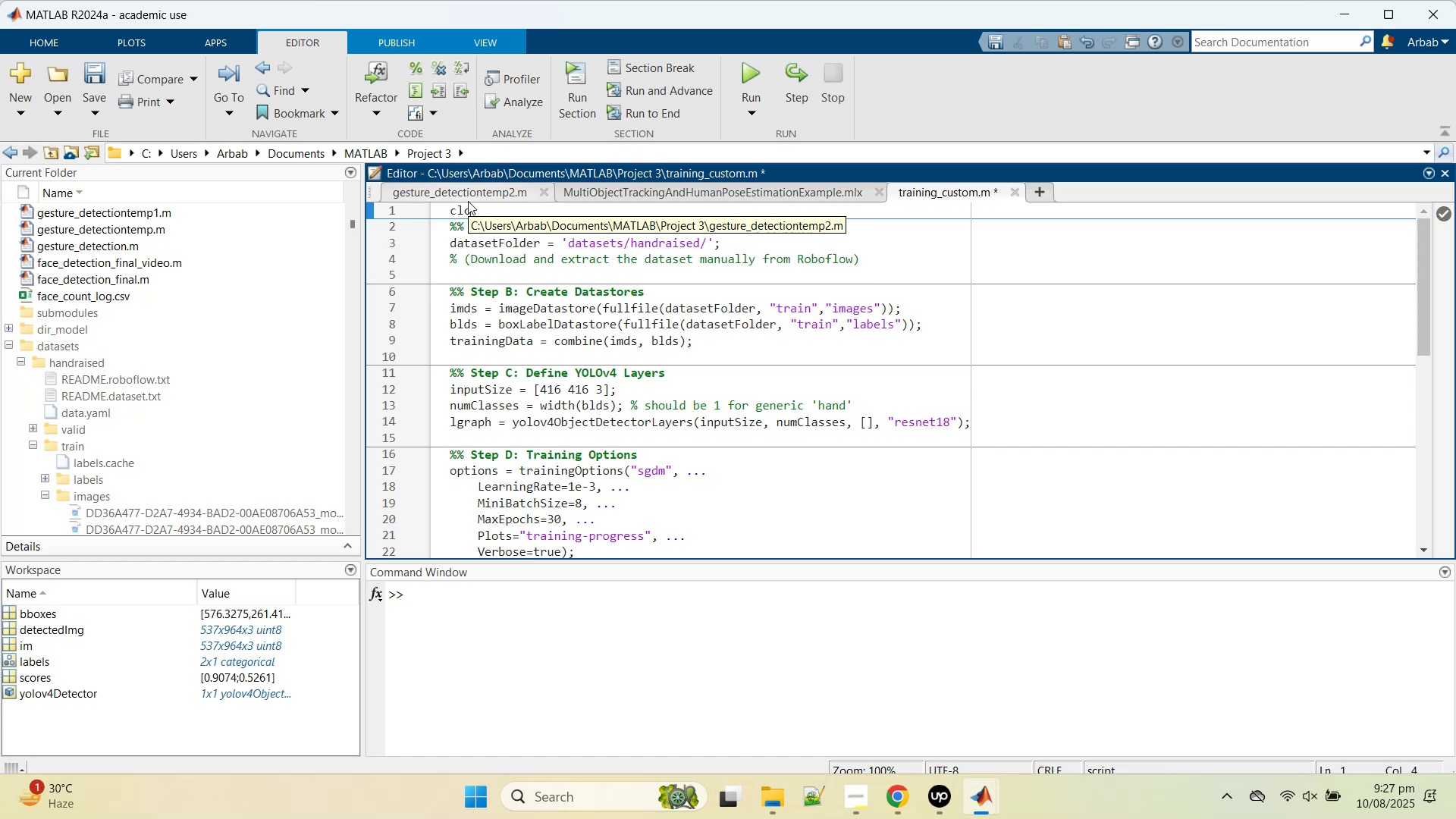 
key(Enter)
 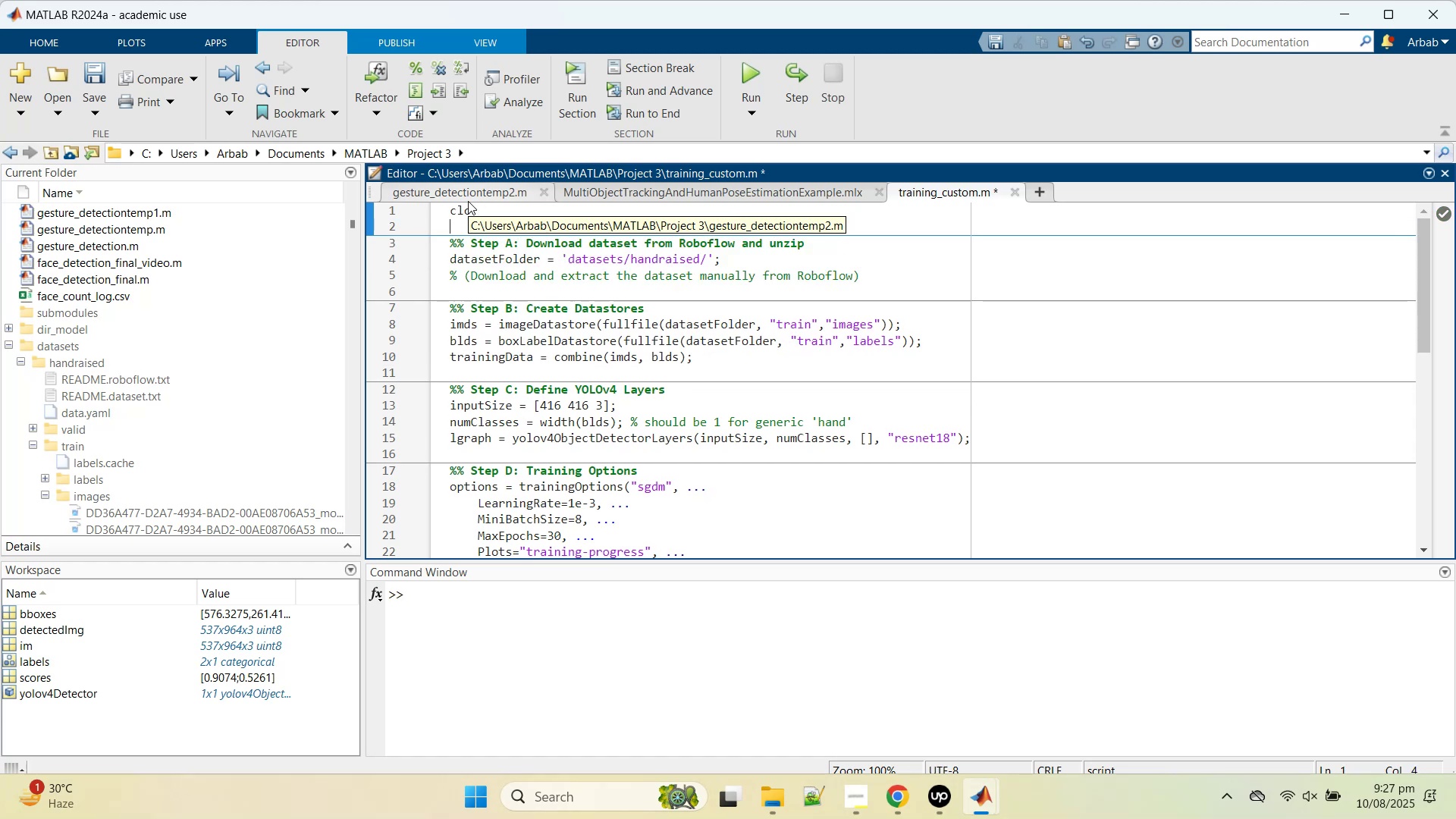 
type(clea)
key(Backspace)
type(ear)
 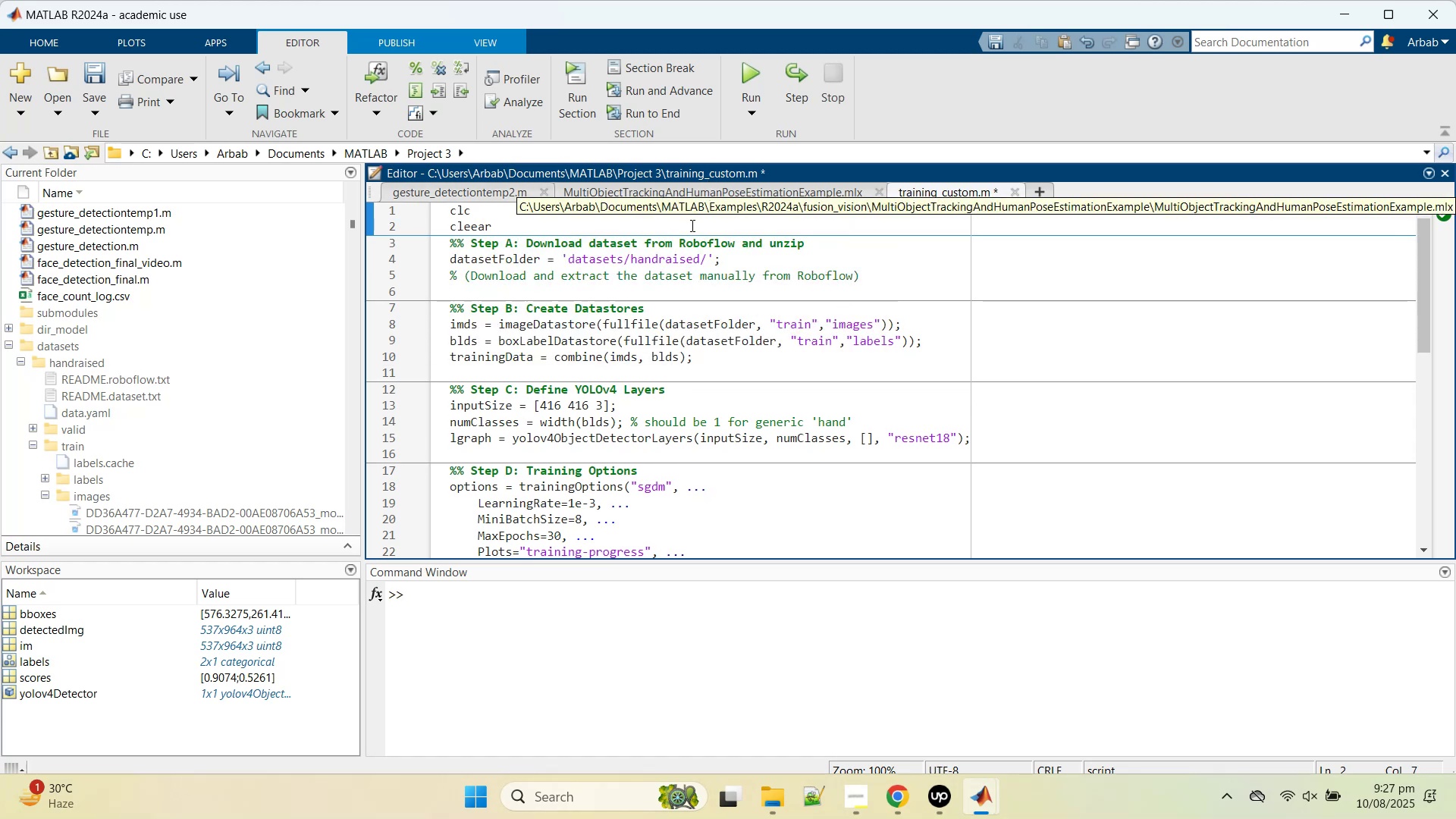 
left_click([699, 221])
 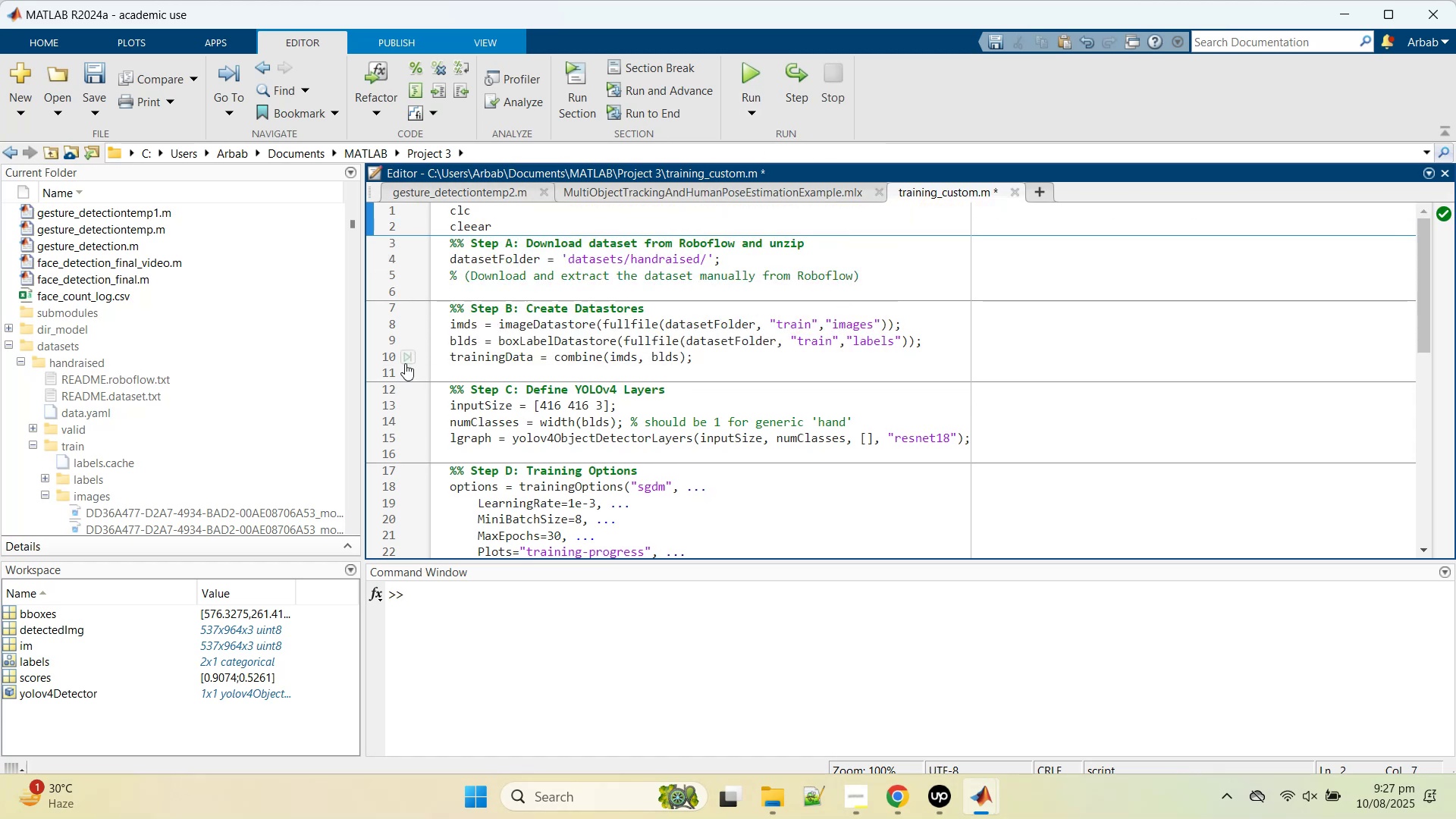 
left_click([404, 341])
 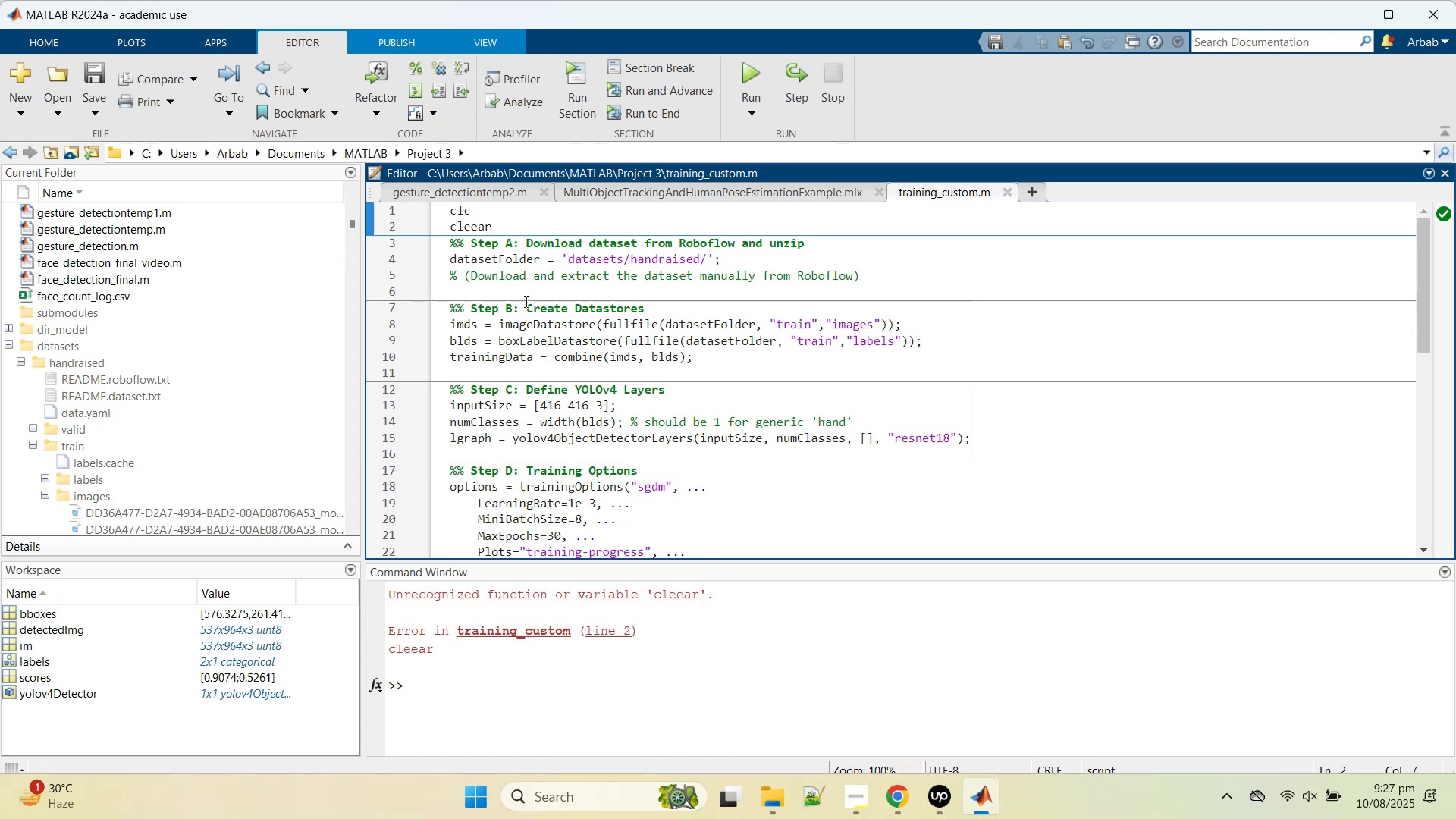 
left_click([474, 217])
 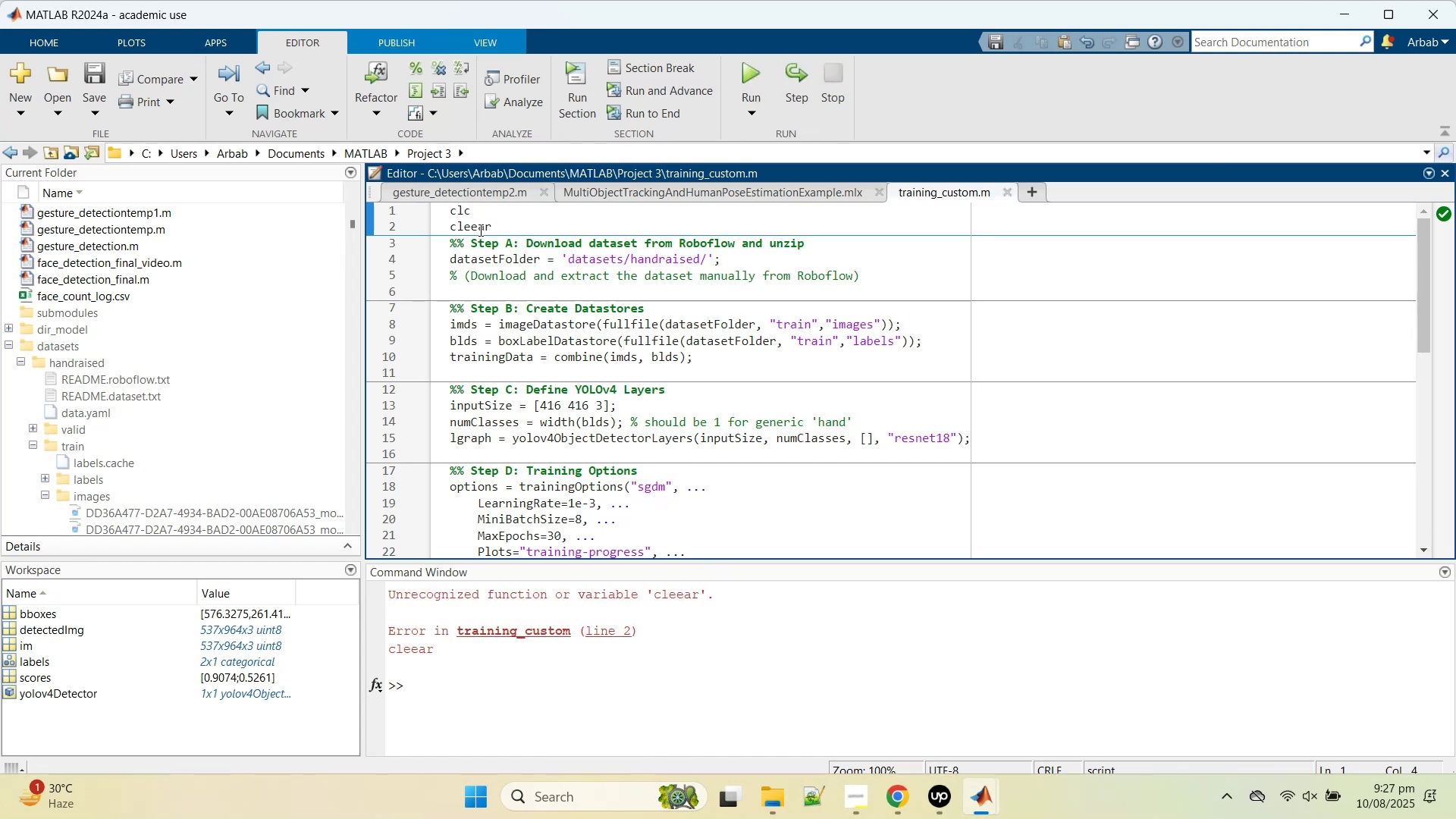 
left_click([479, 230])
 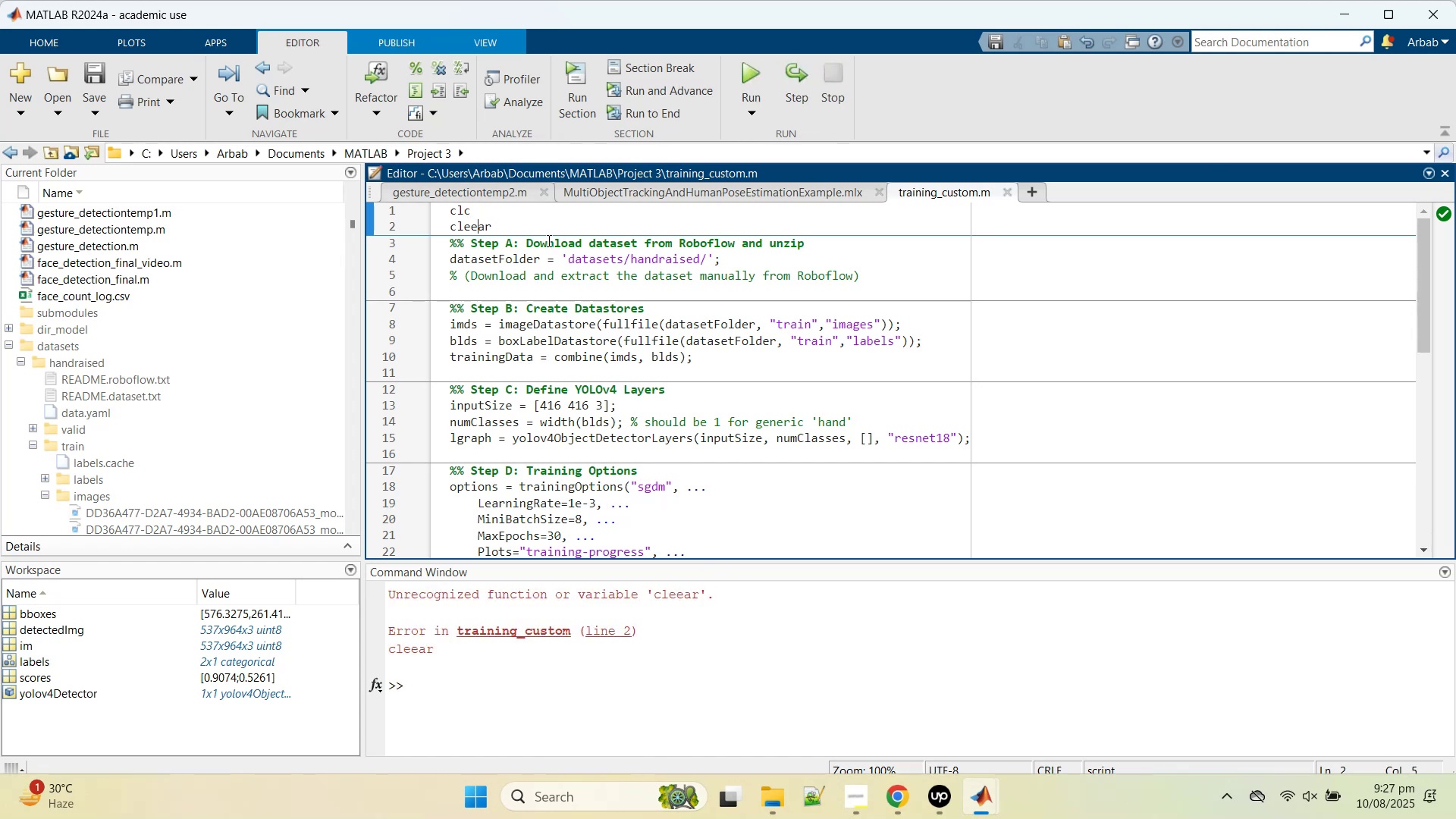 
key(Equal)
 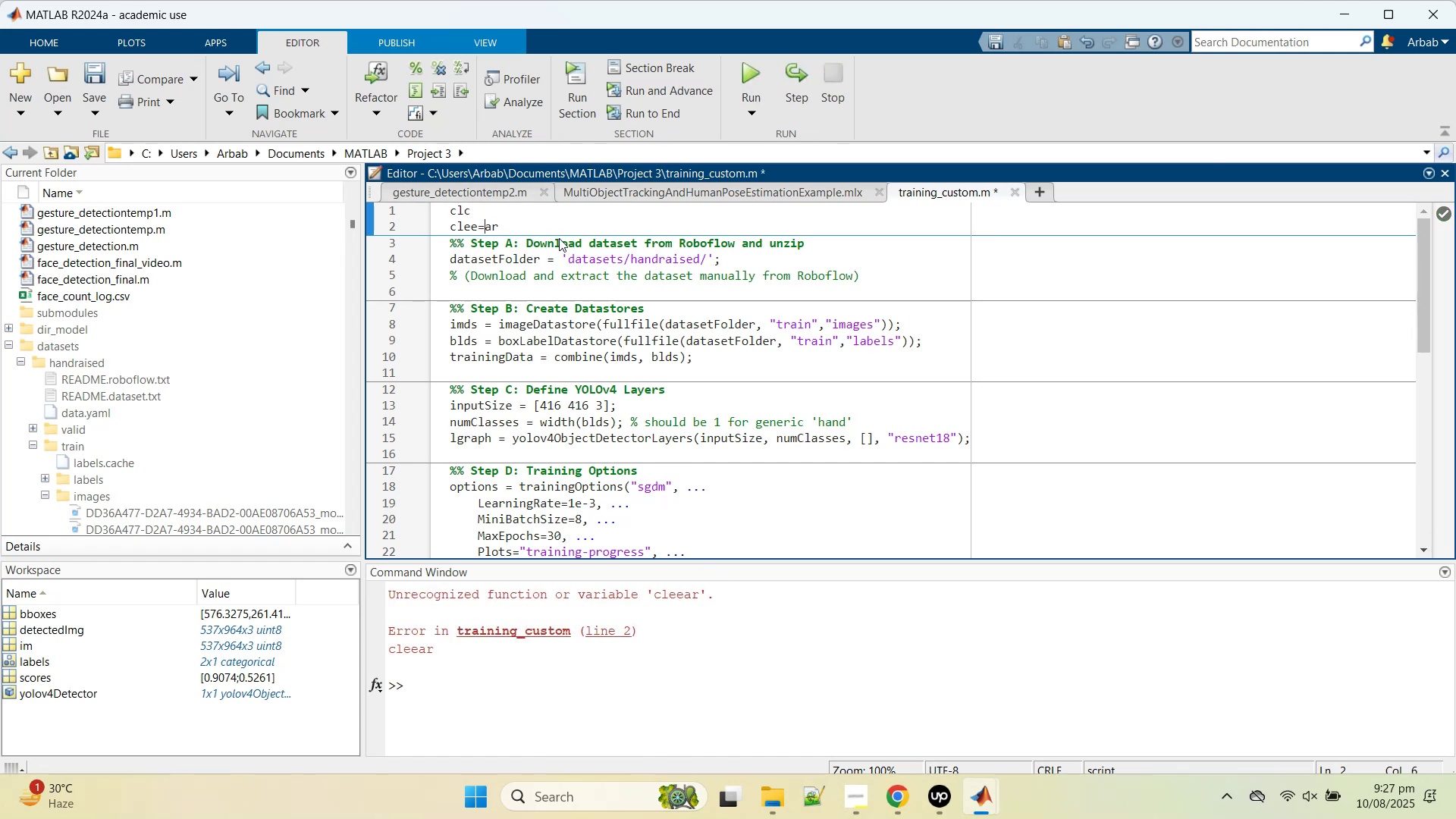 
key(Backspace)
 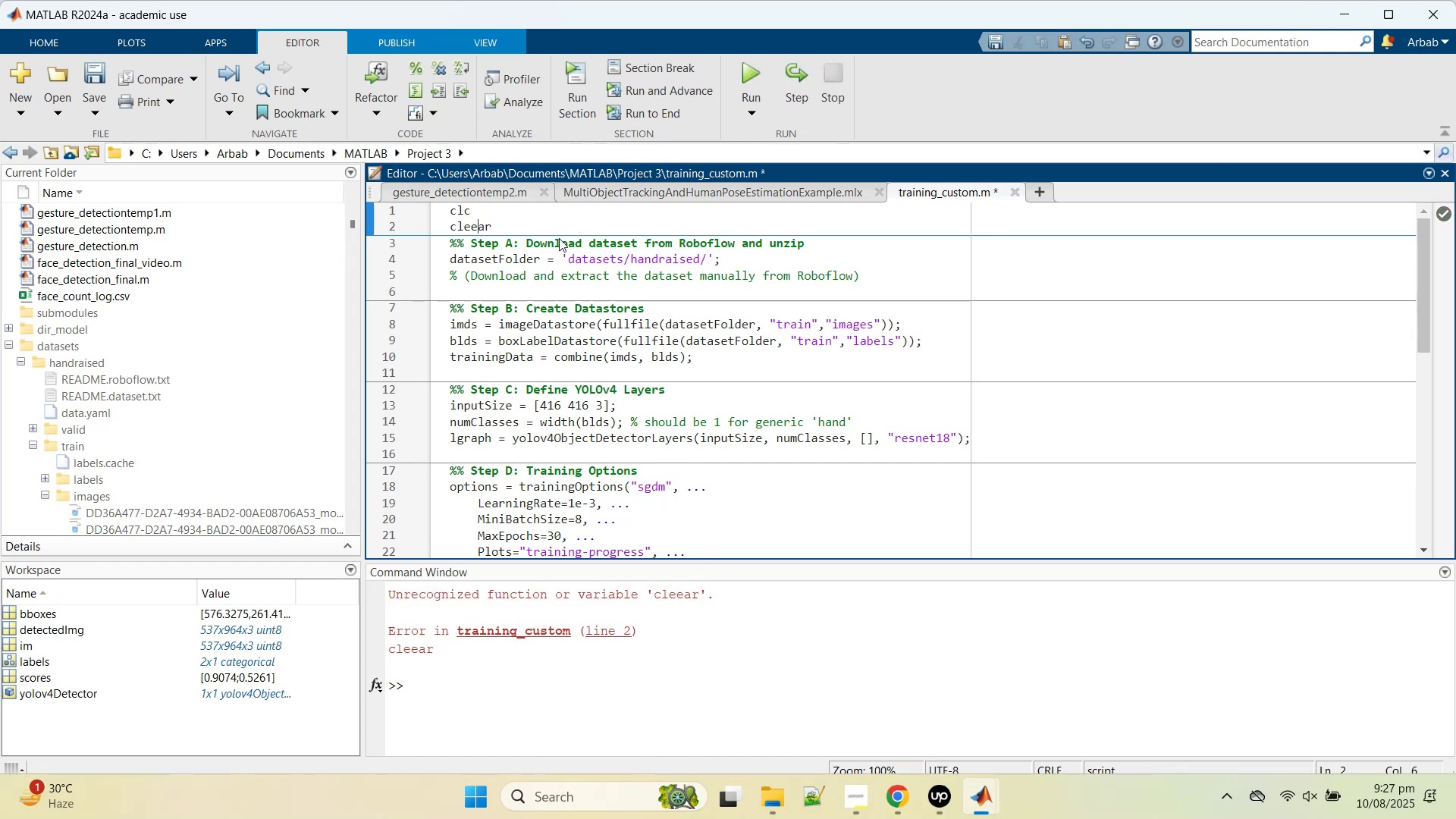 
key(Backspace)
 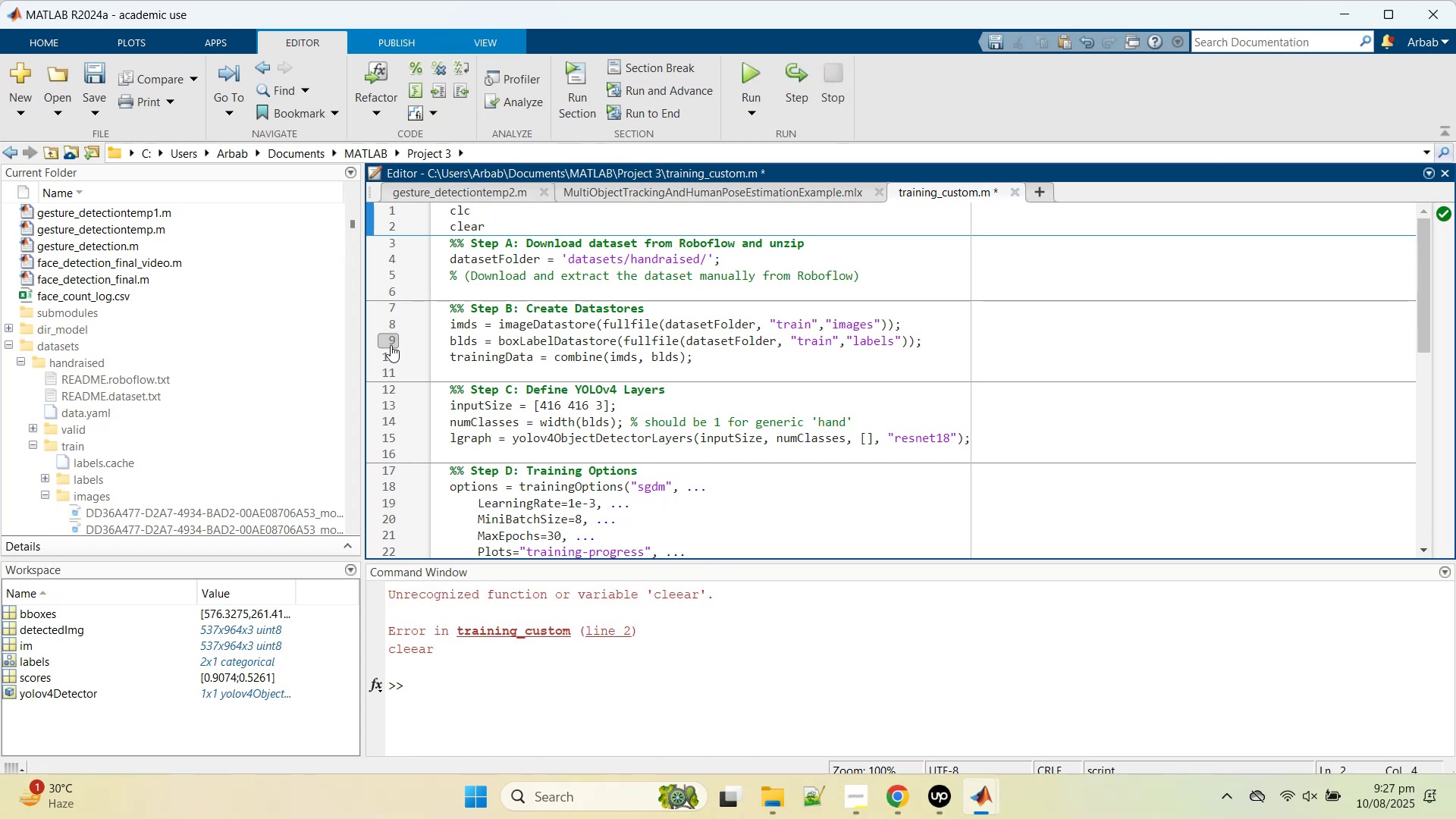 
left_click([391, 342])
 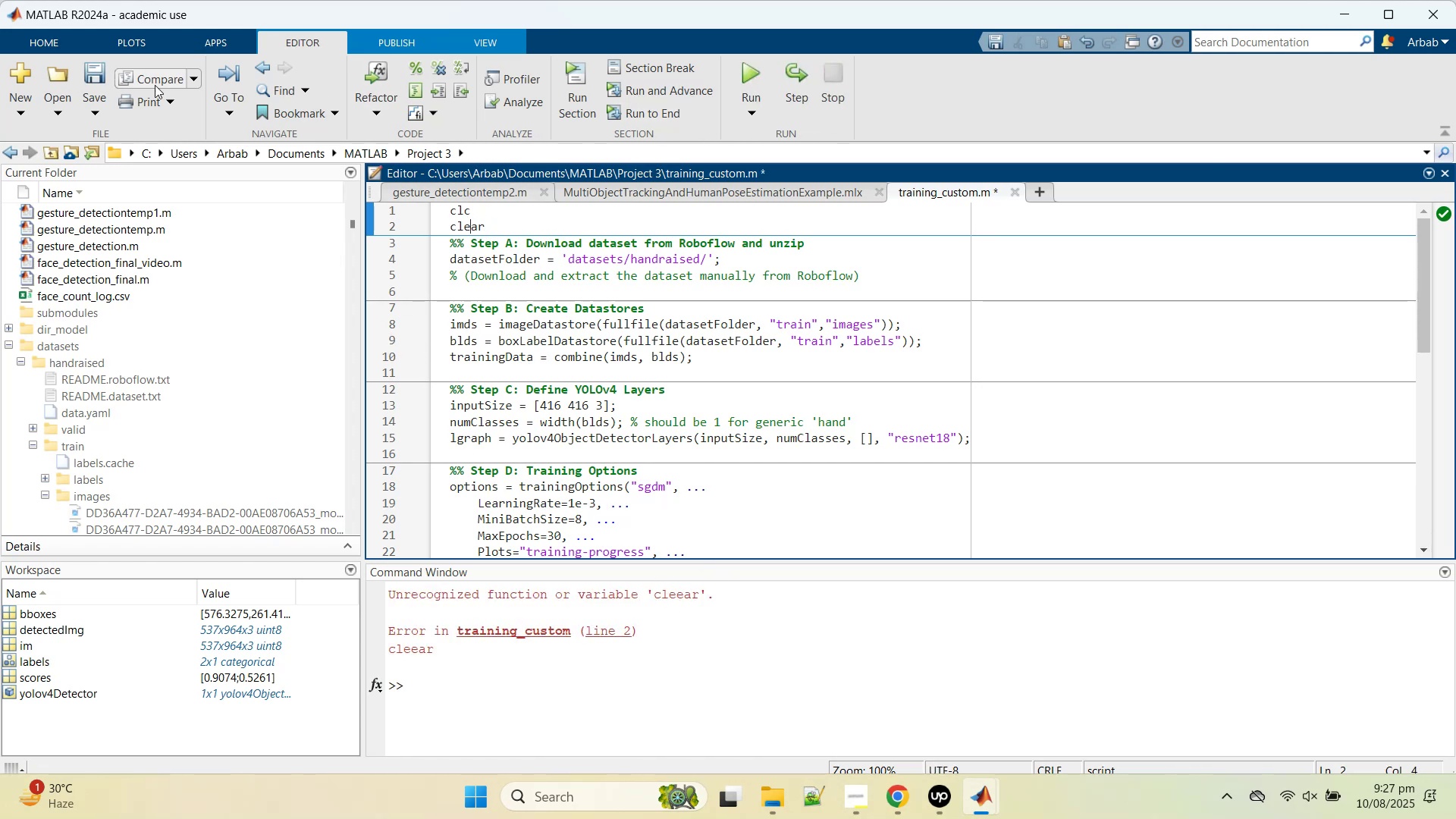 
left_click([111, 78])
 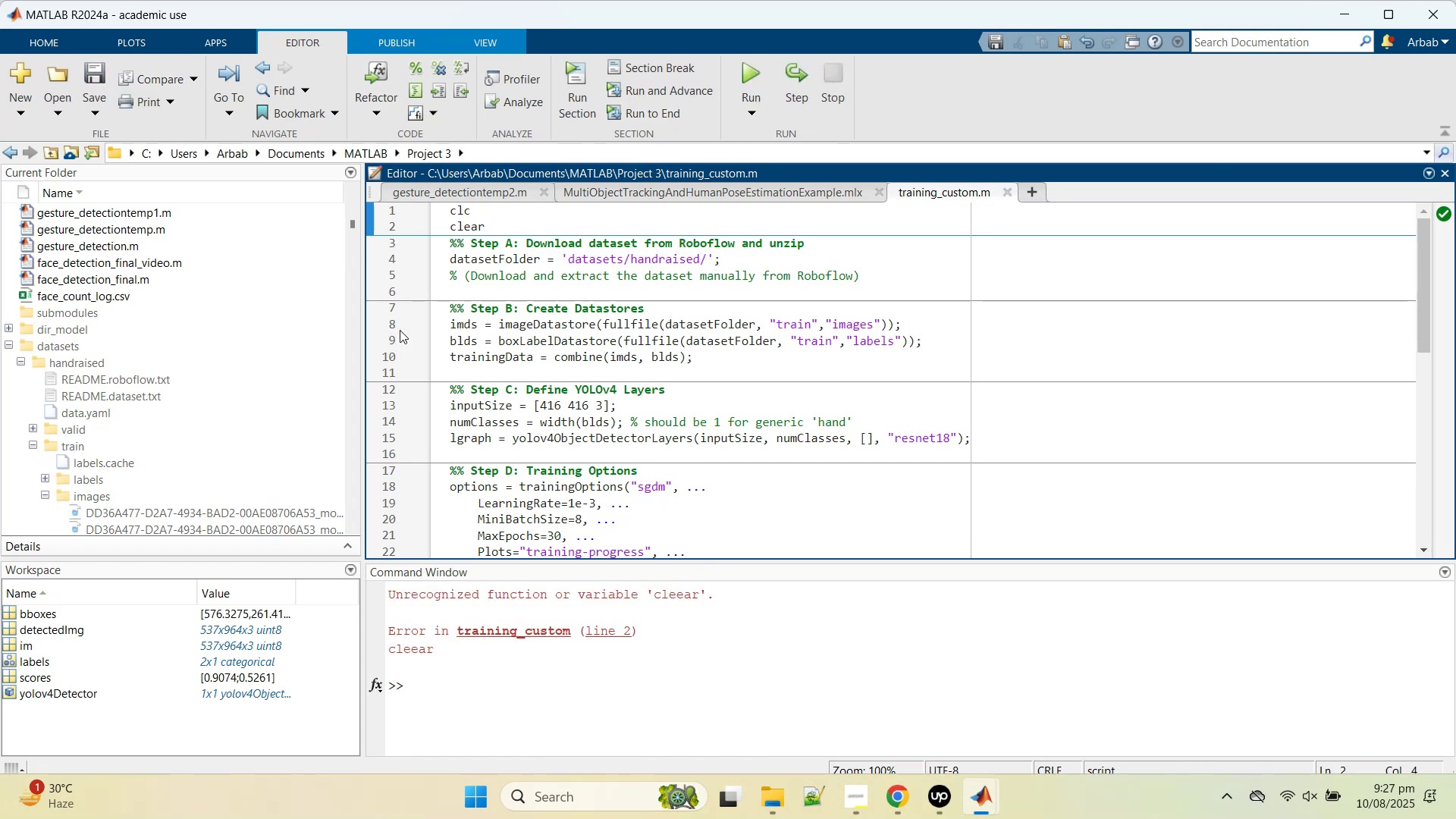 
left_click([385, 334])
 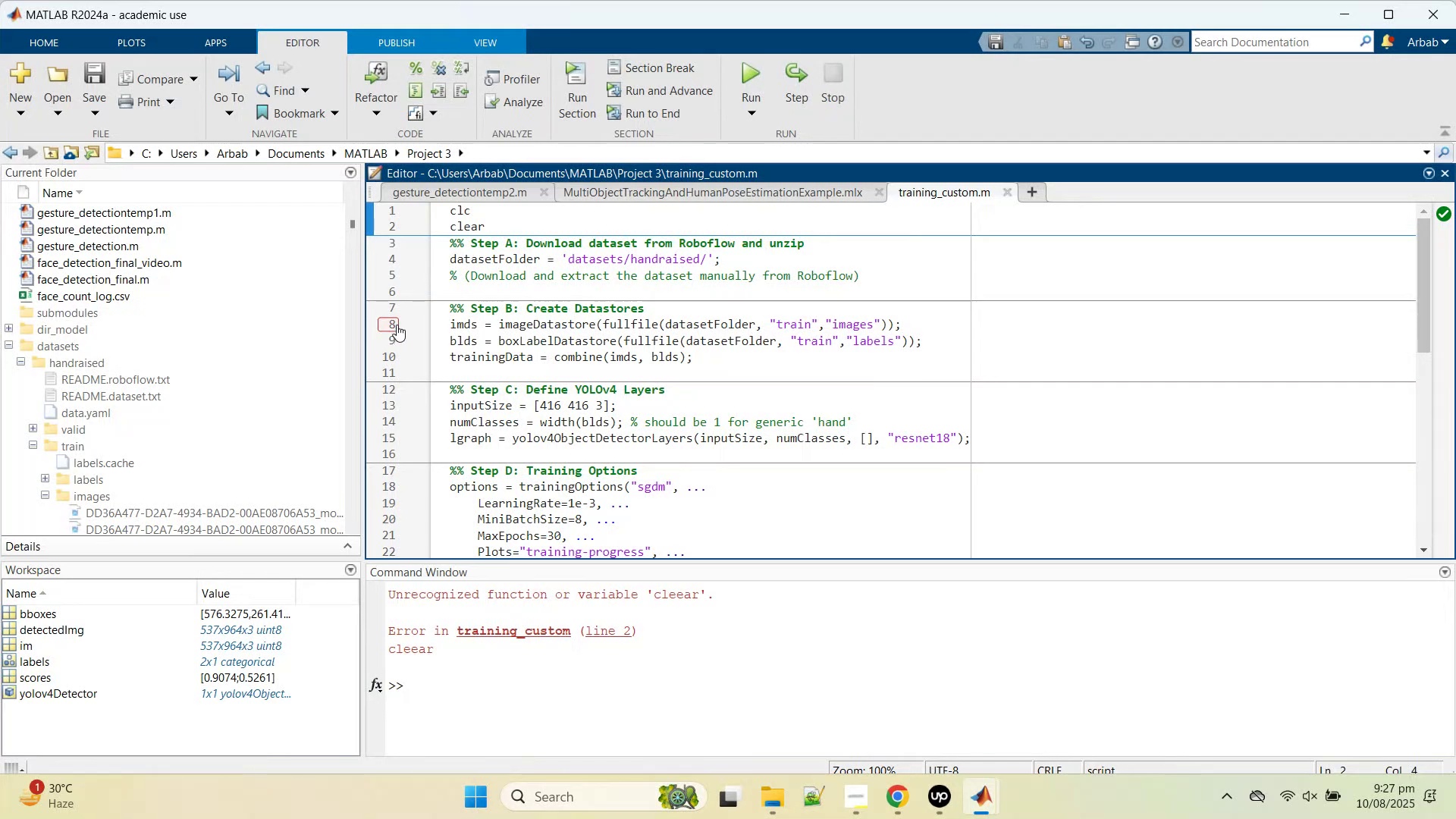 
left_click([396, 325])
 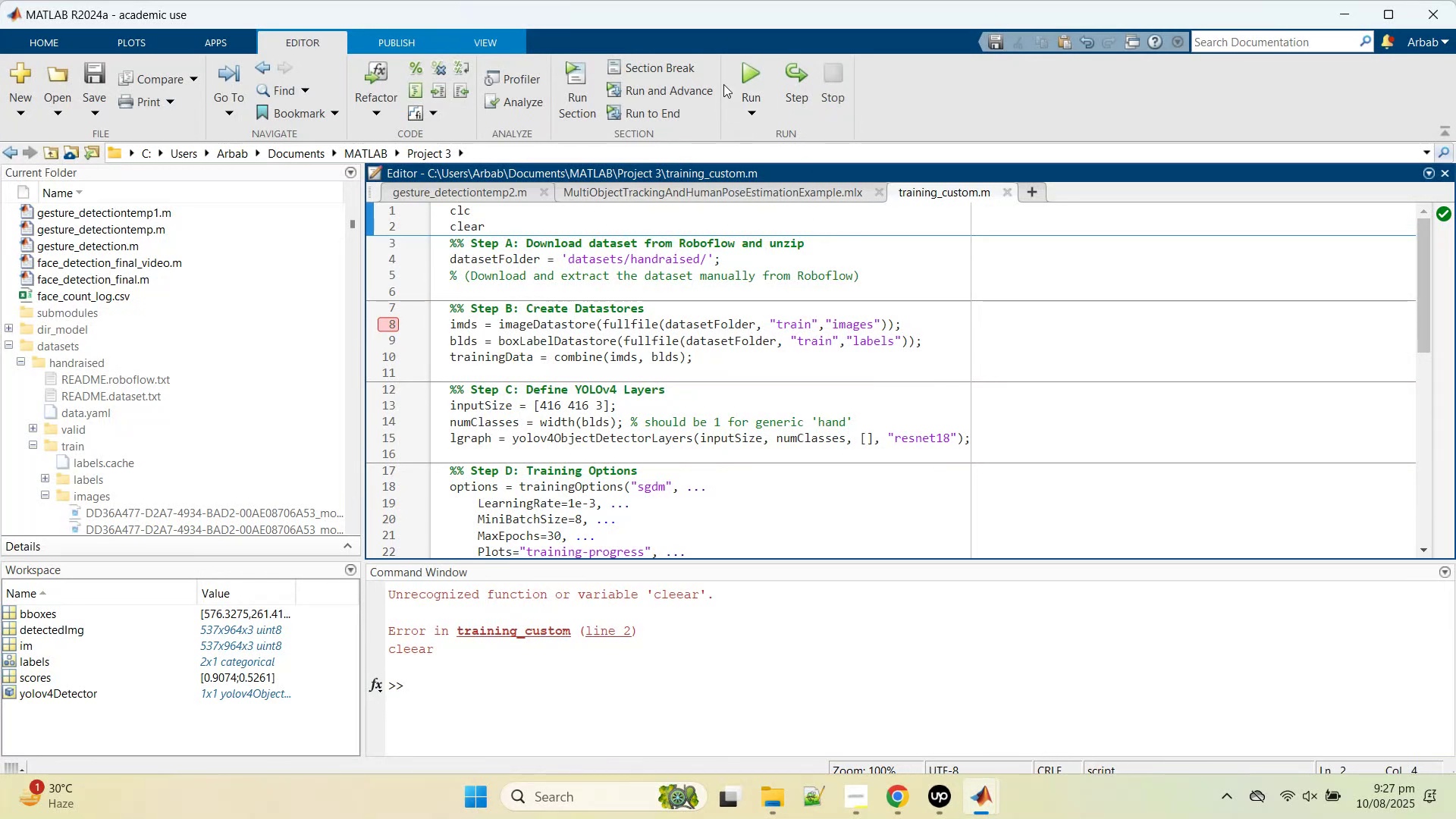 
left_click([735, 75])
 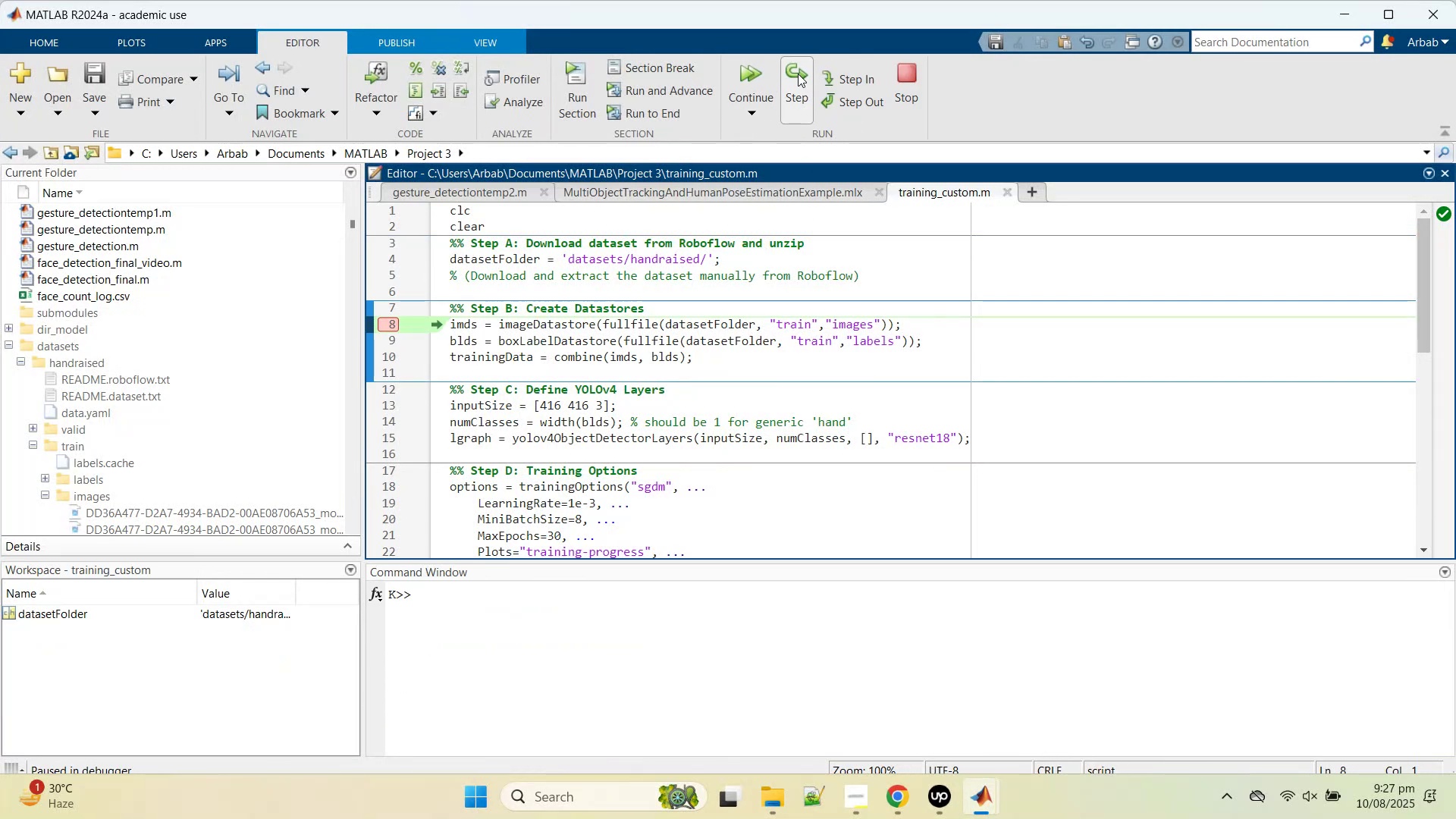 
left_click([798, 73])
 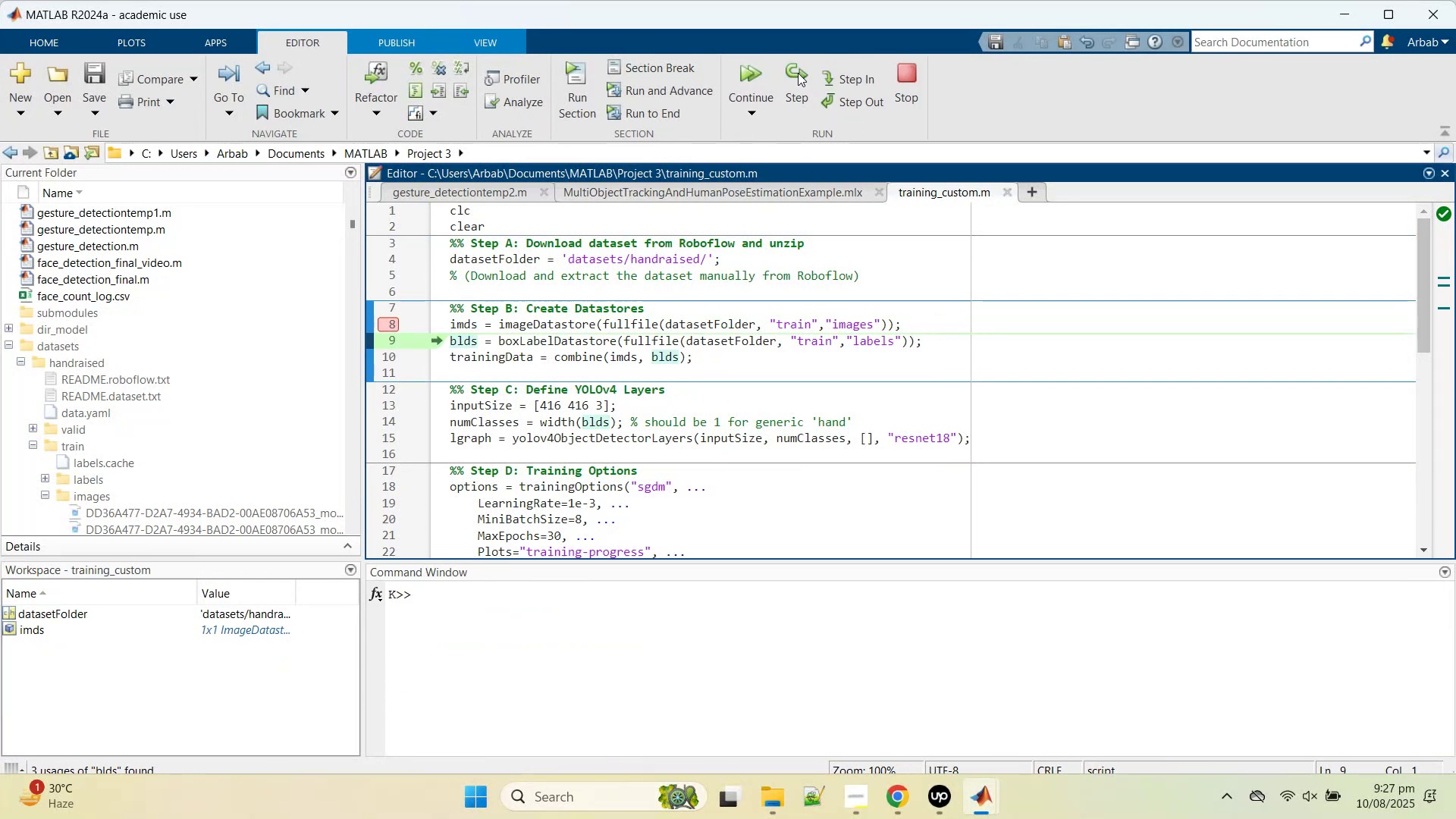 
wait(6.26)
 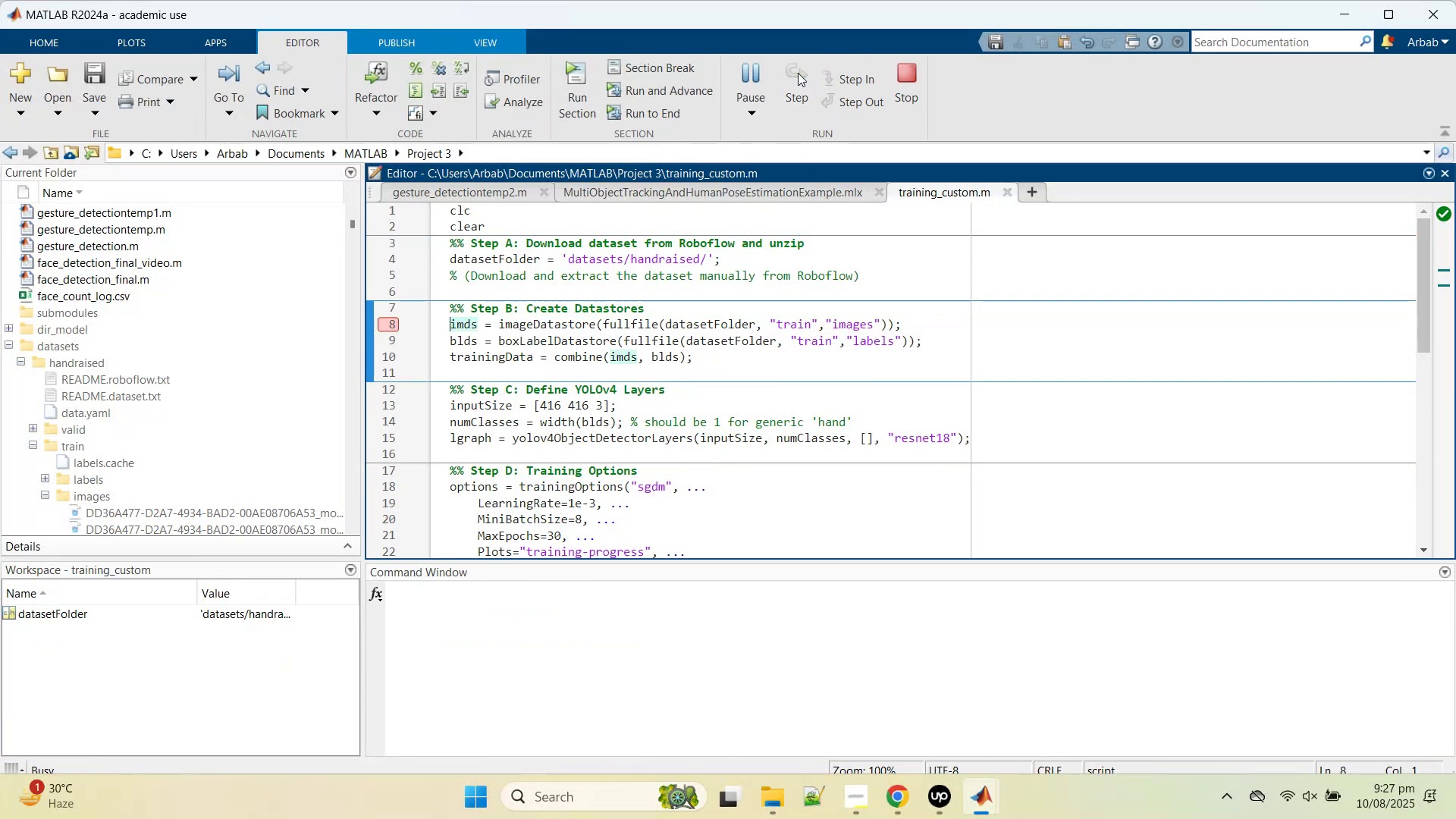 
double_click([10, 629])
 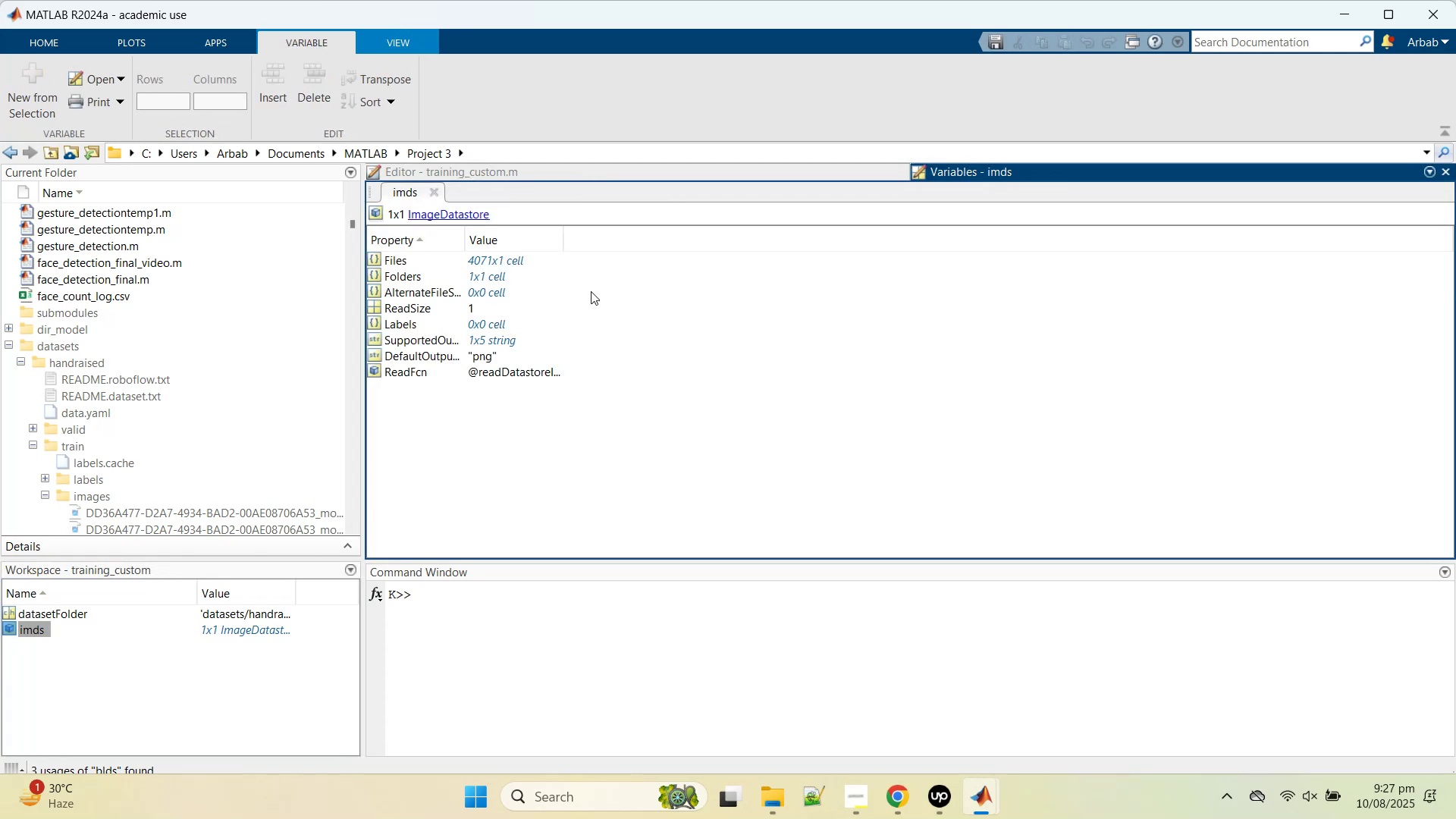 
left_click([509, 172])
 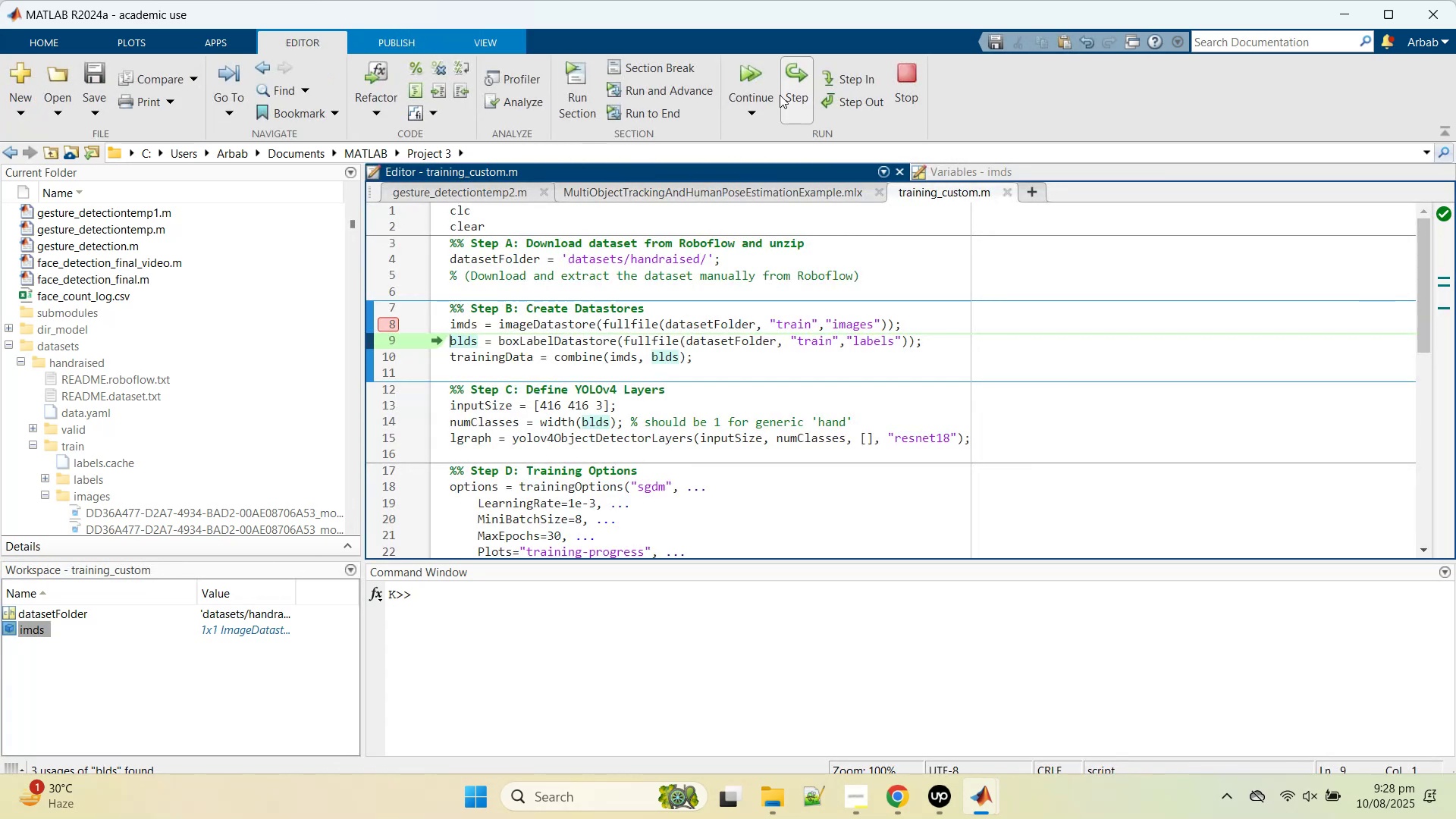 
left_click([792, 82])
 